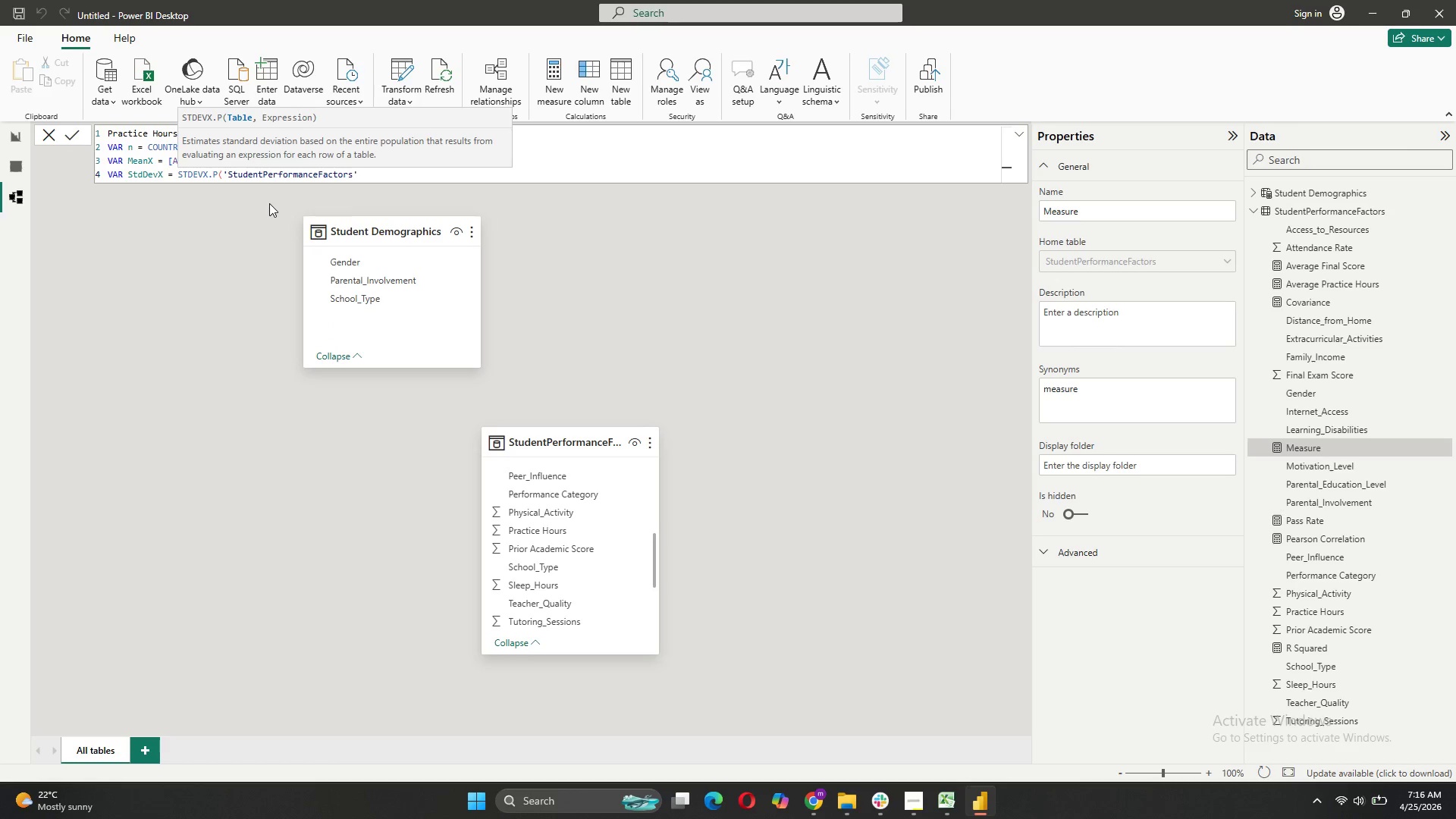 
key(Comma)
 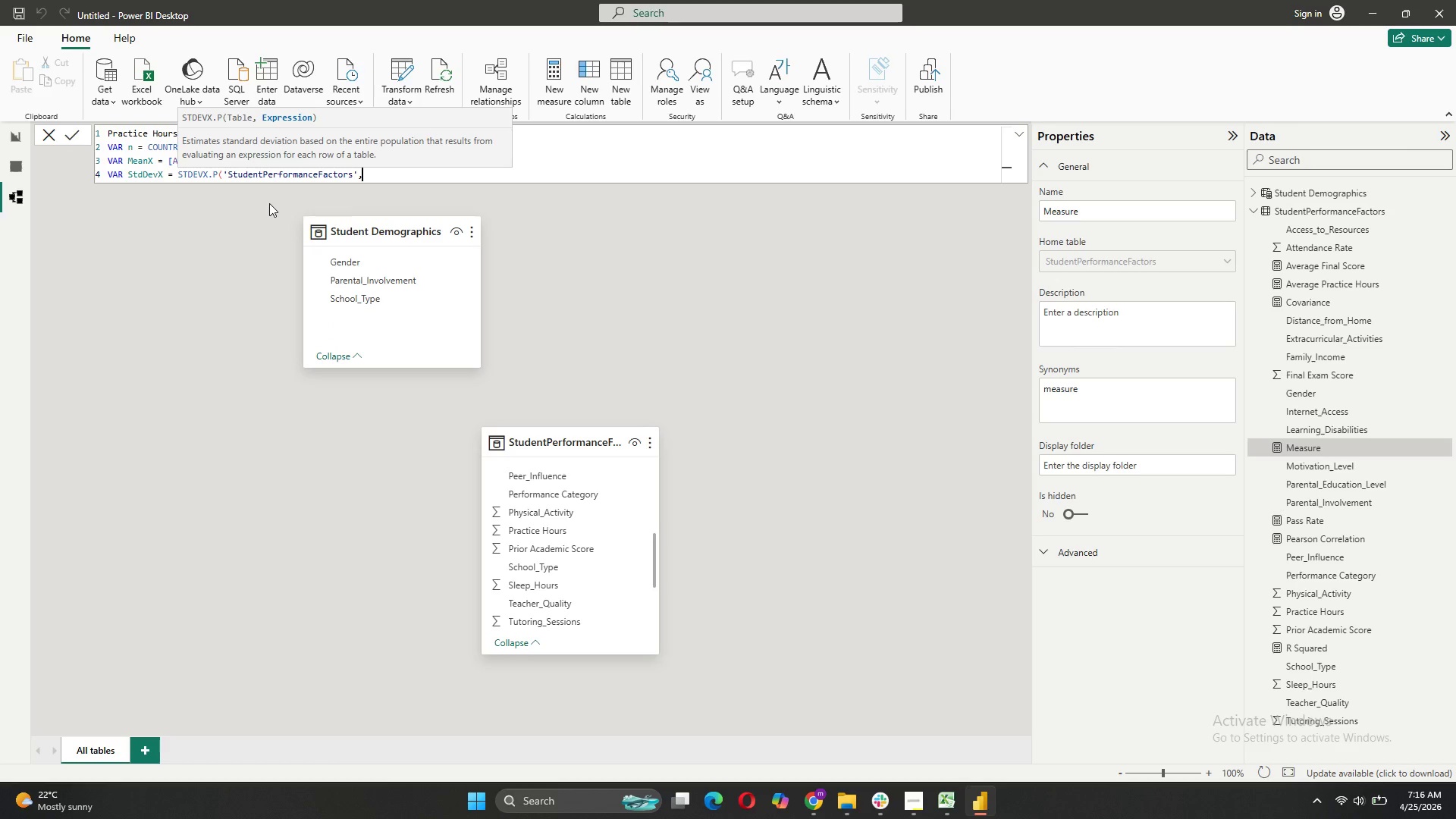 
key(Space)
 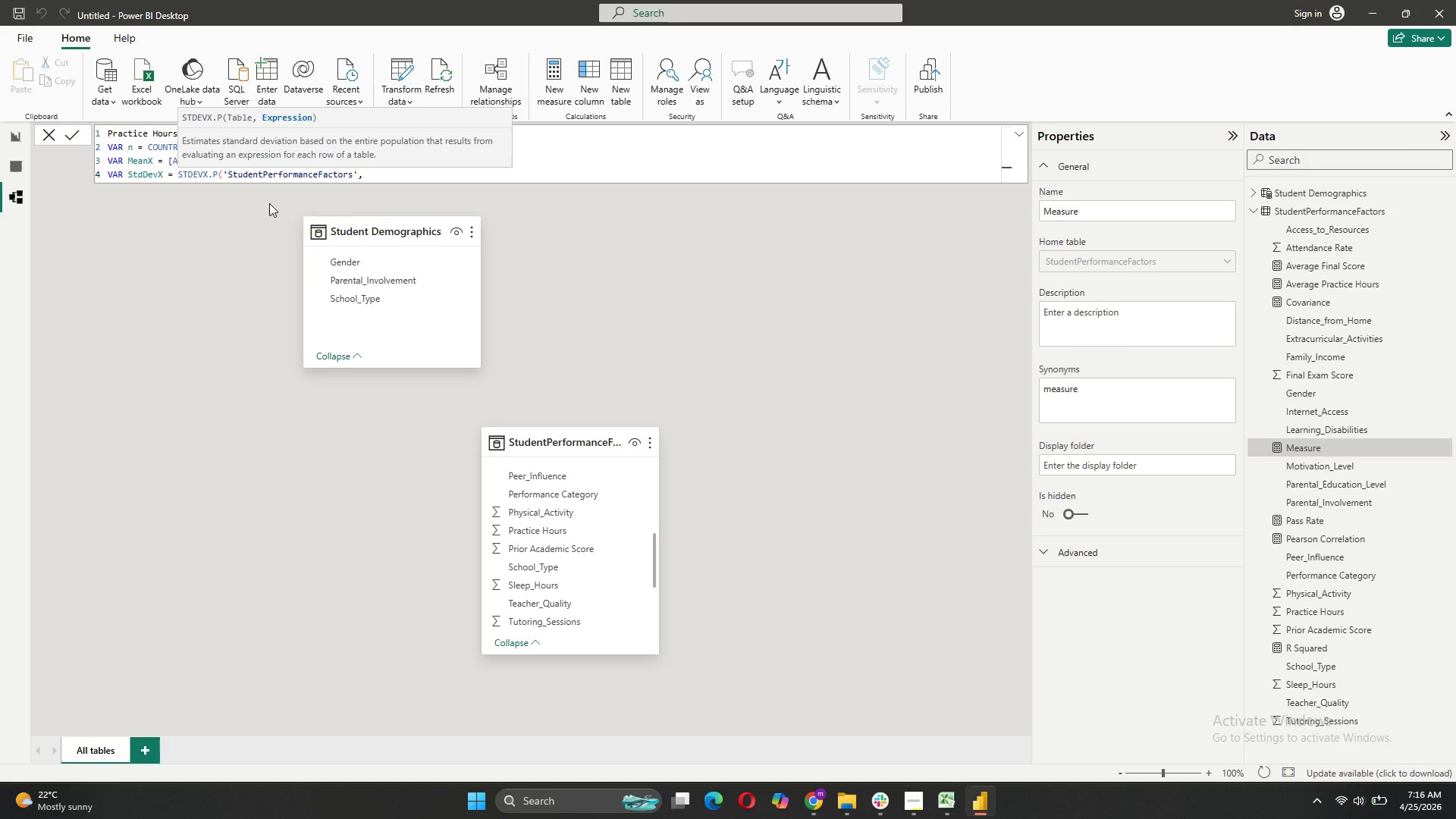 
key(BracketLeft)
 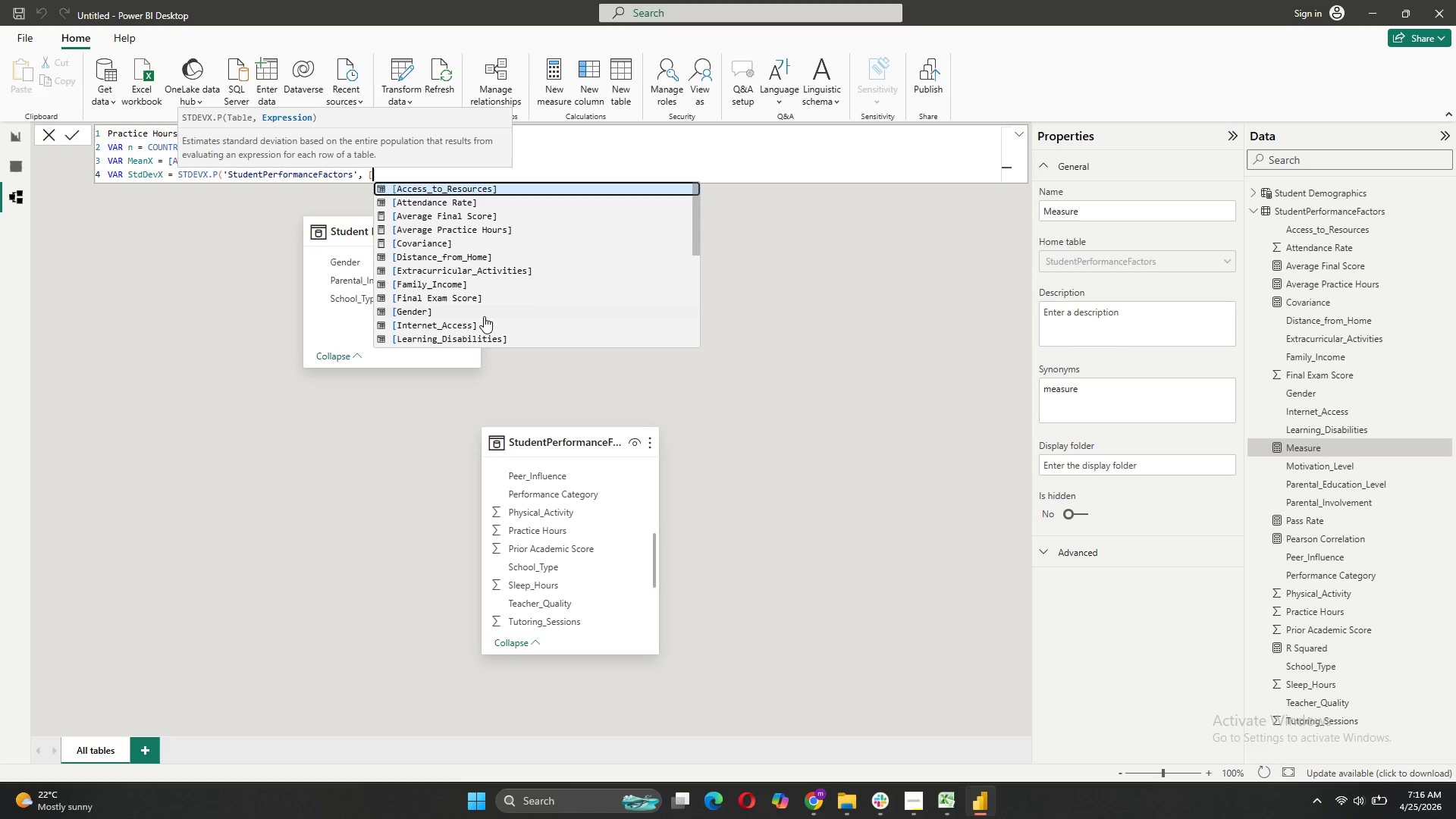 
wait(8.06)
 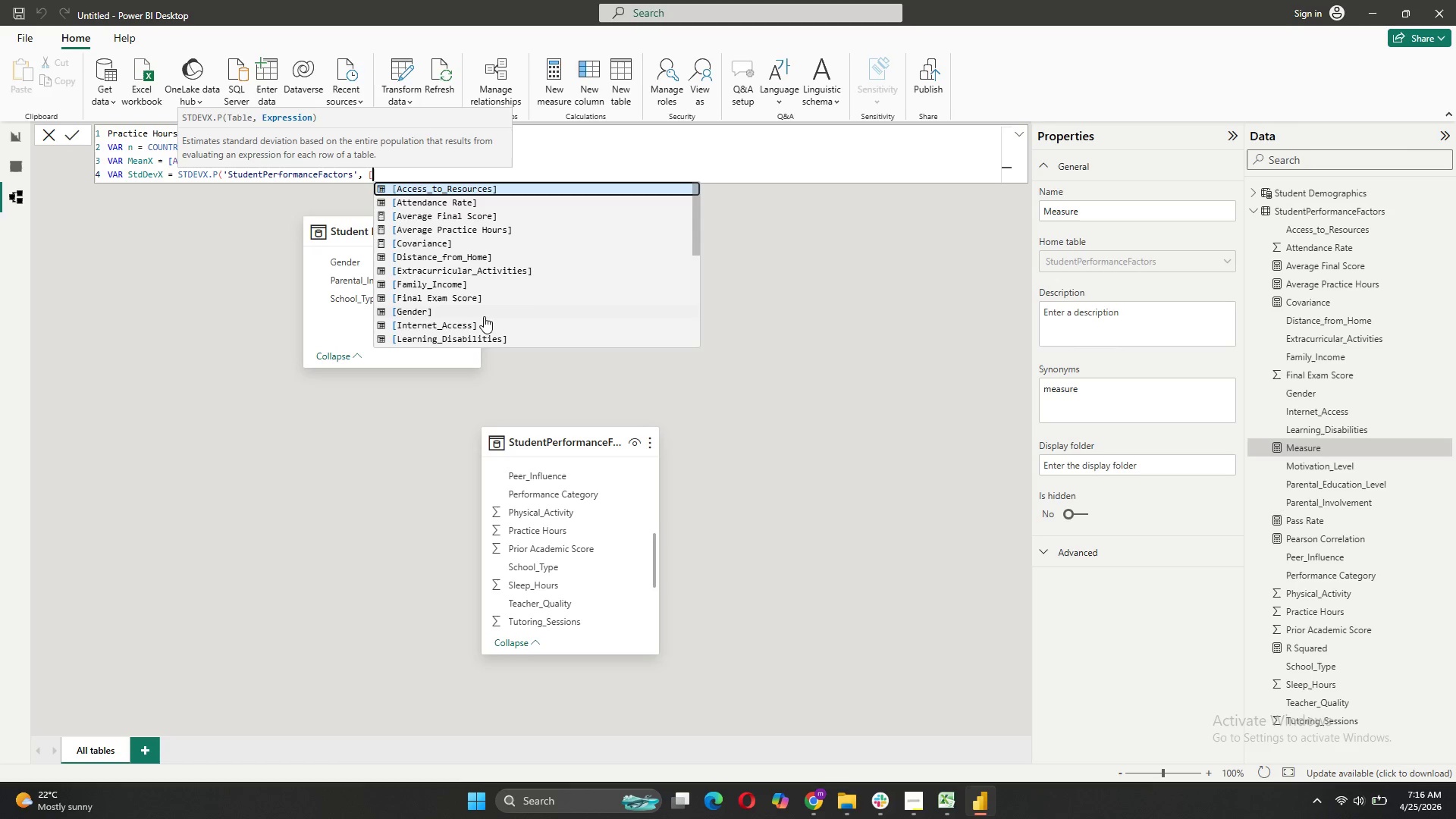 
left_click([442, 337])
 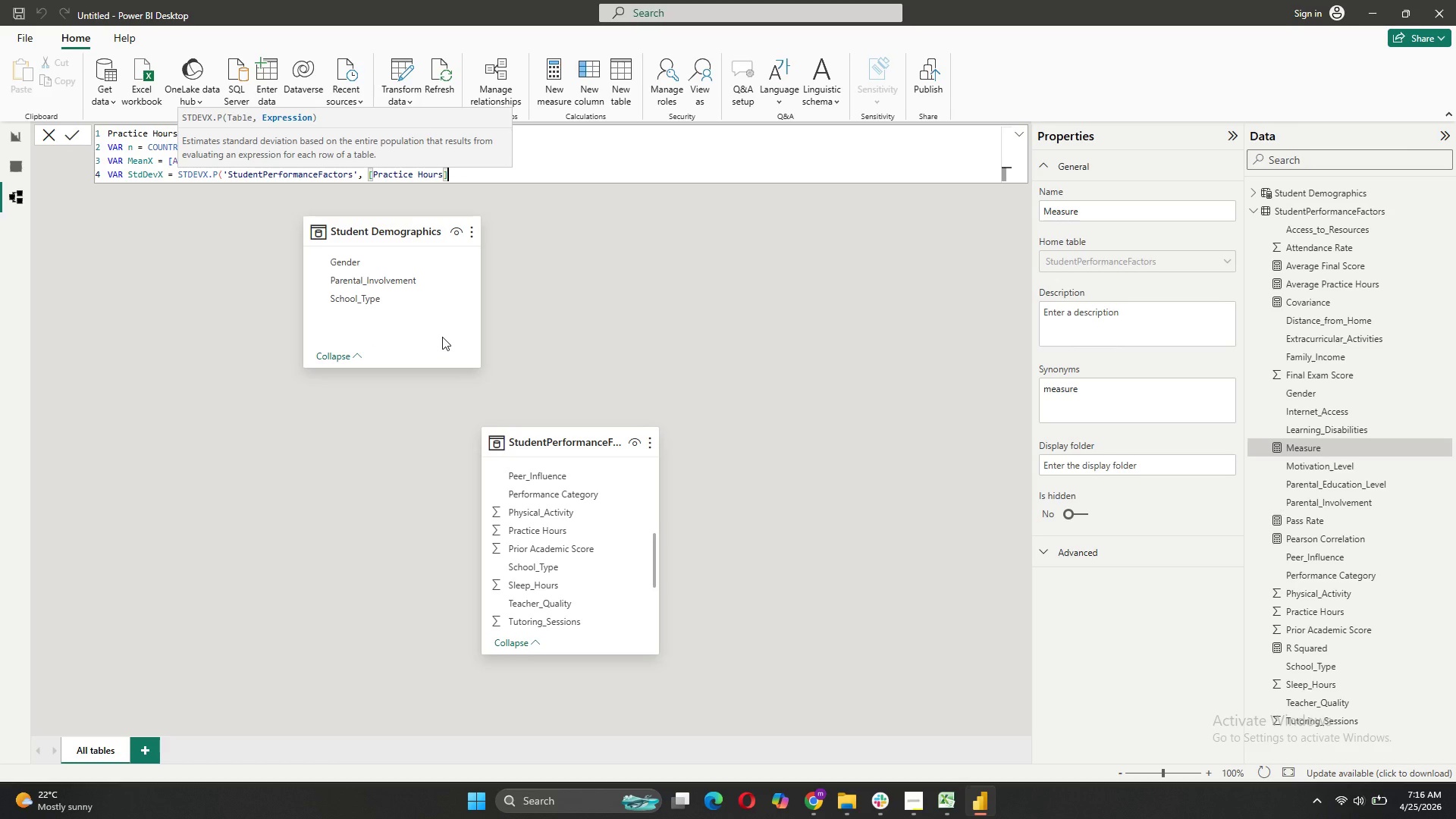 
key(Shift+0)
 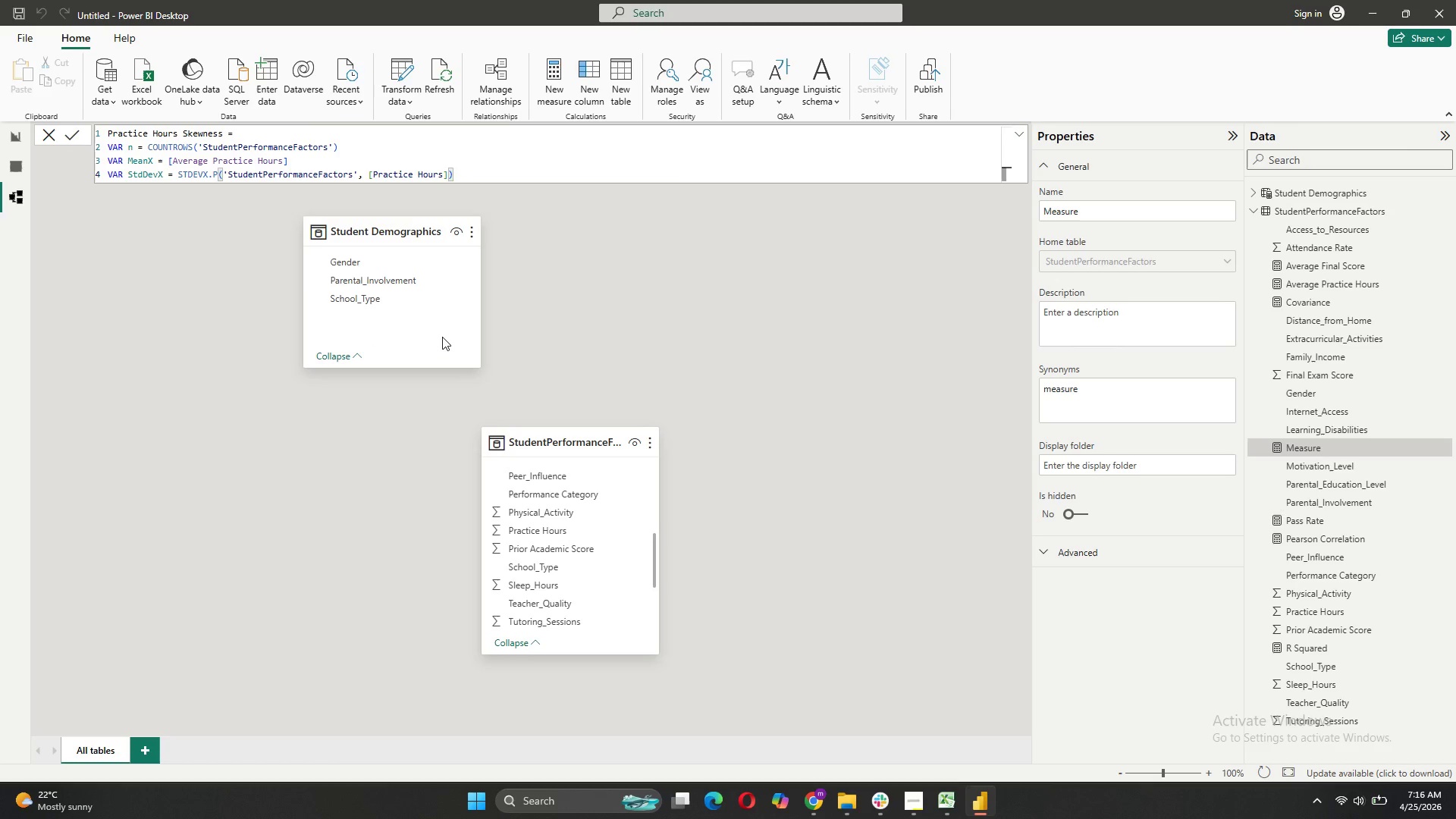 
key(Shift+ShiftRight)
 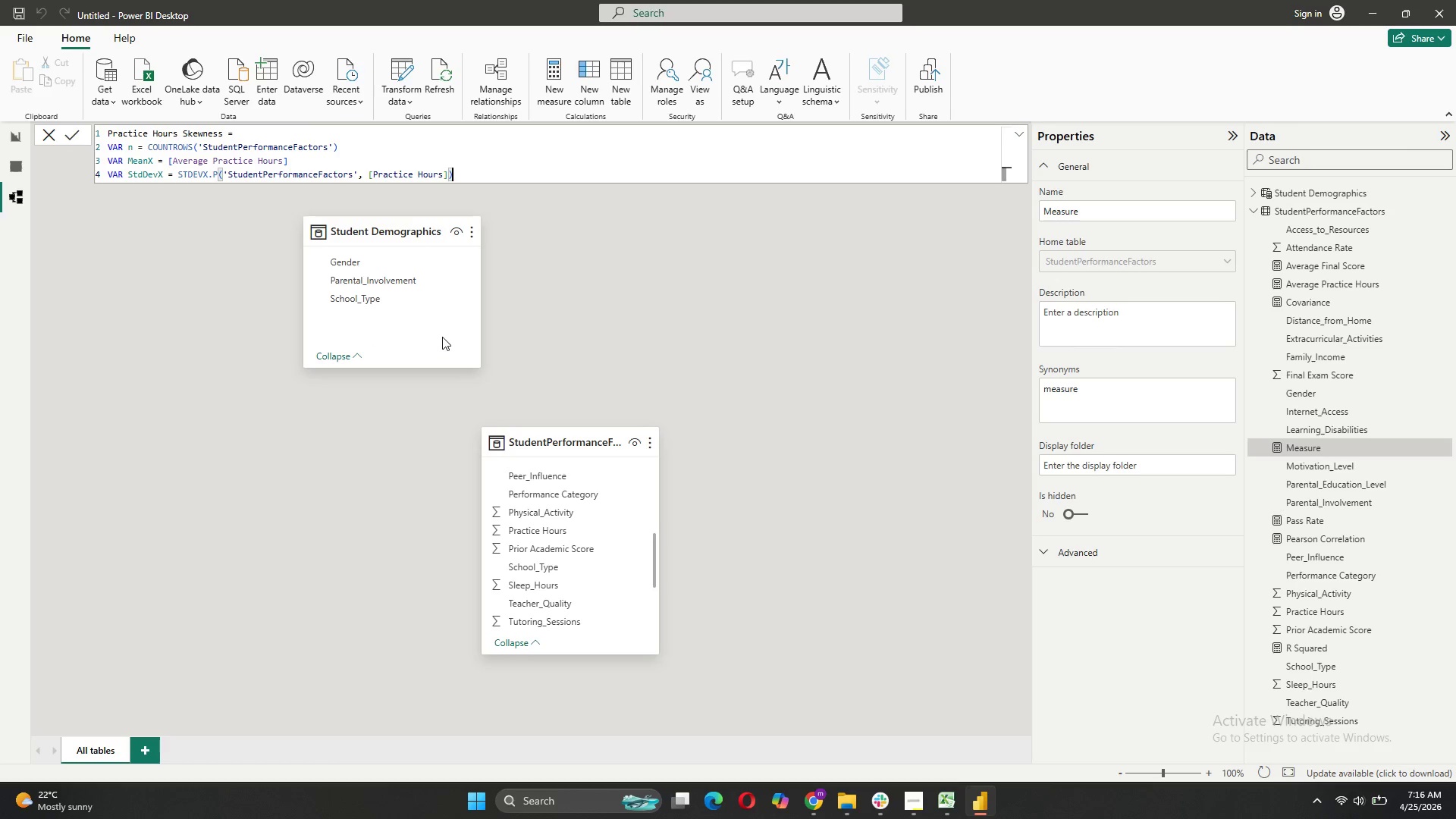 
key(Shift+Enter)
 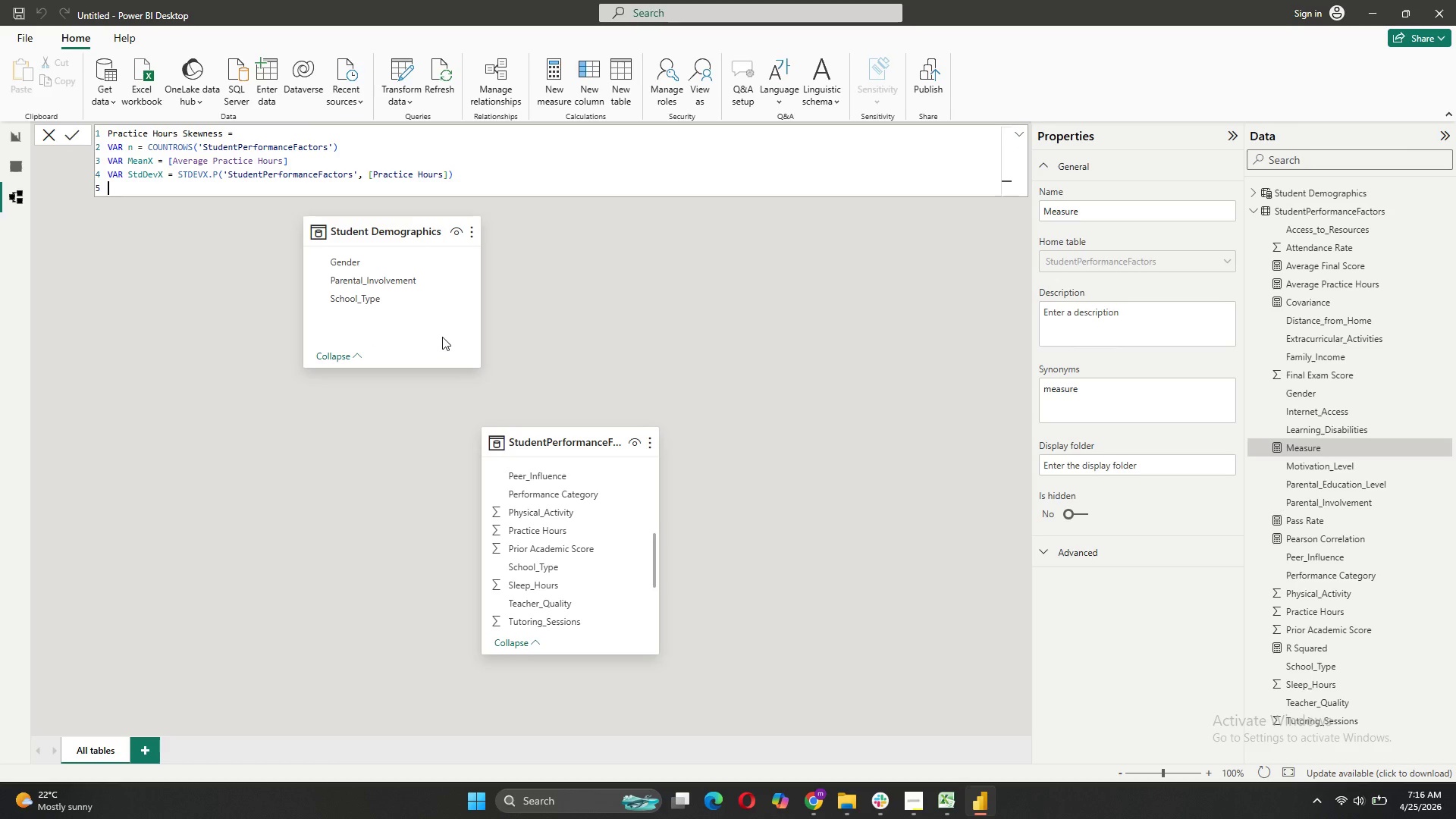 
type(RETURN)
 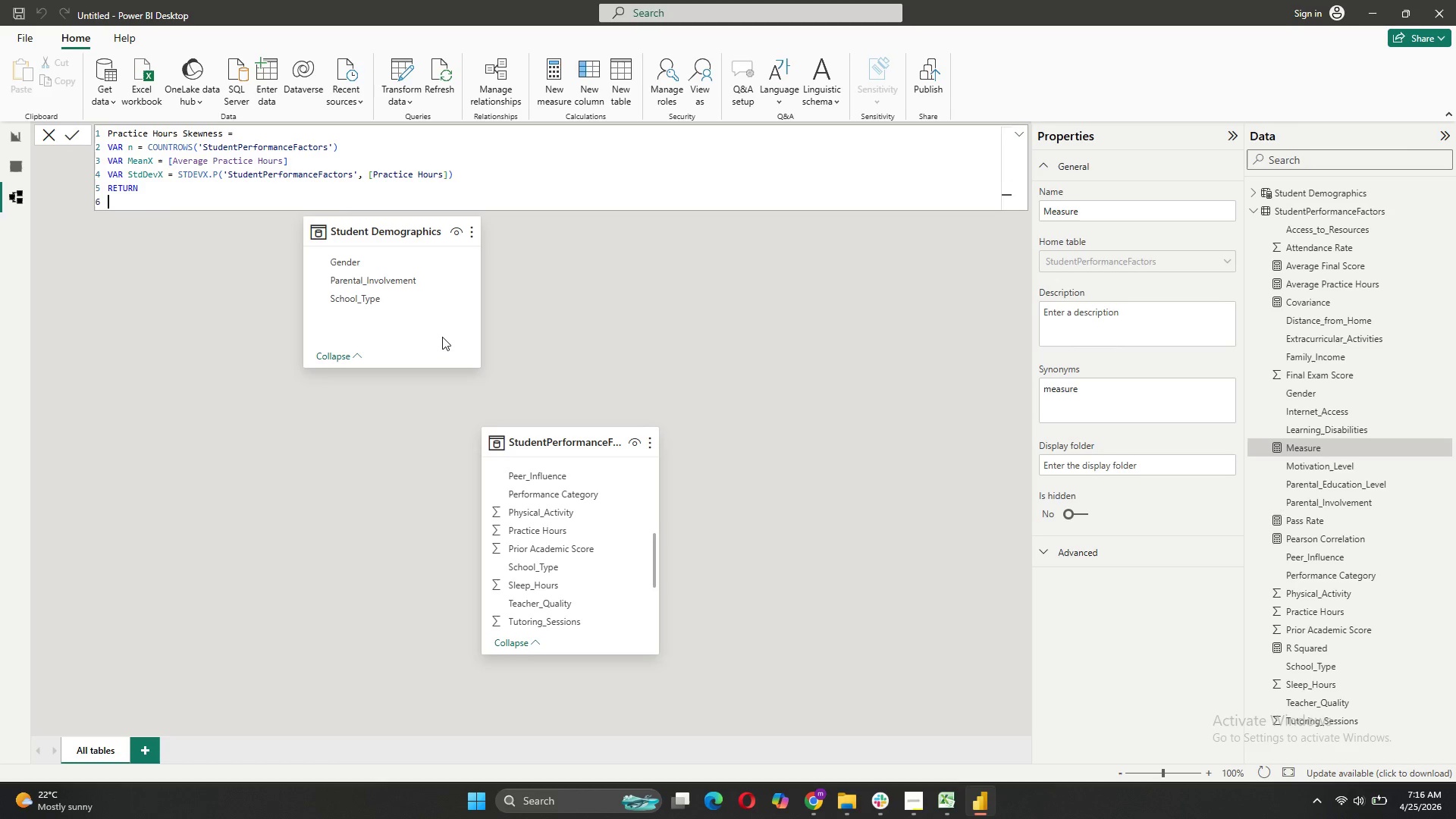 
key(Shift+Enter)
 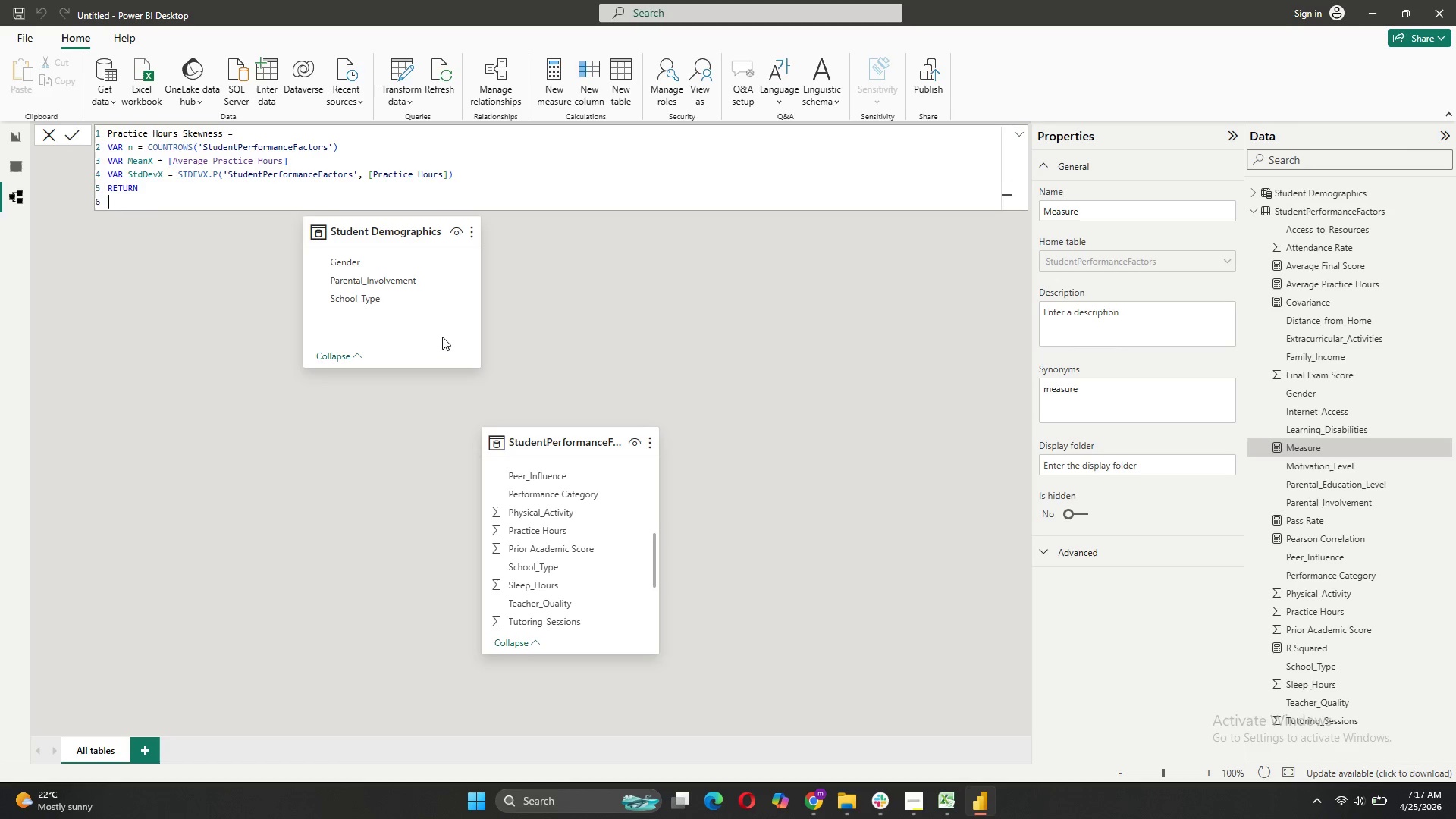 
type((DIVIDE()
 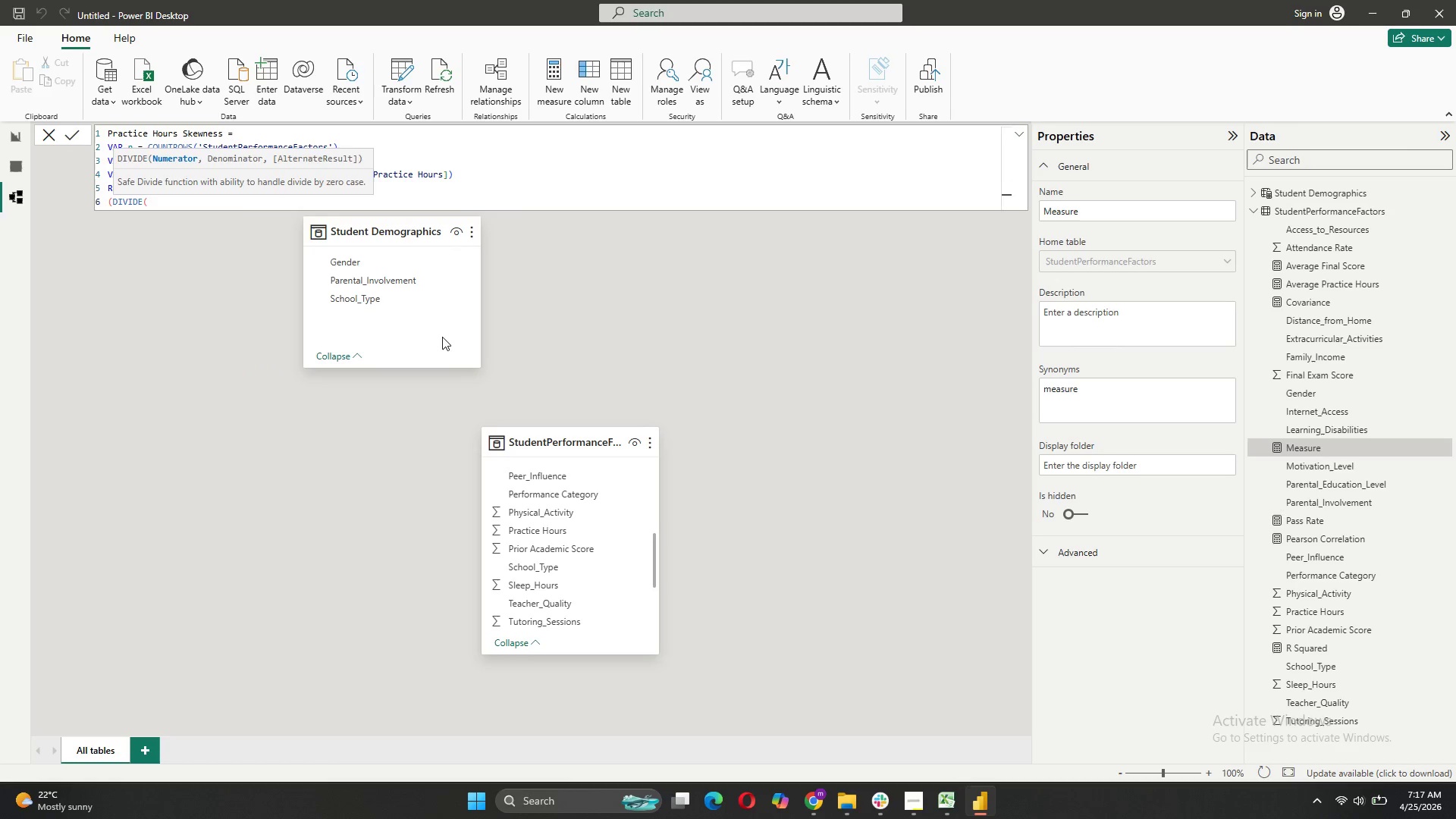 
key(Shift+Enter)
 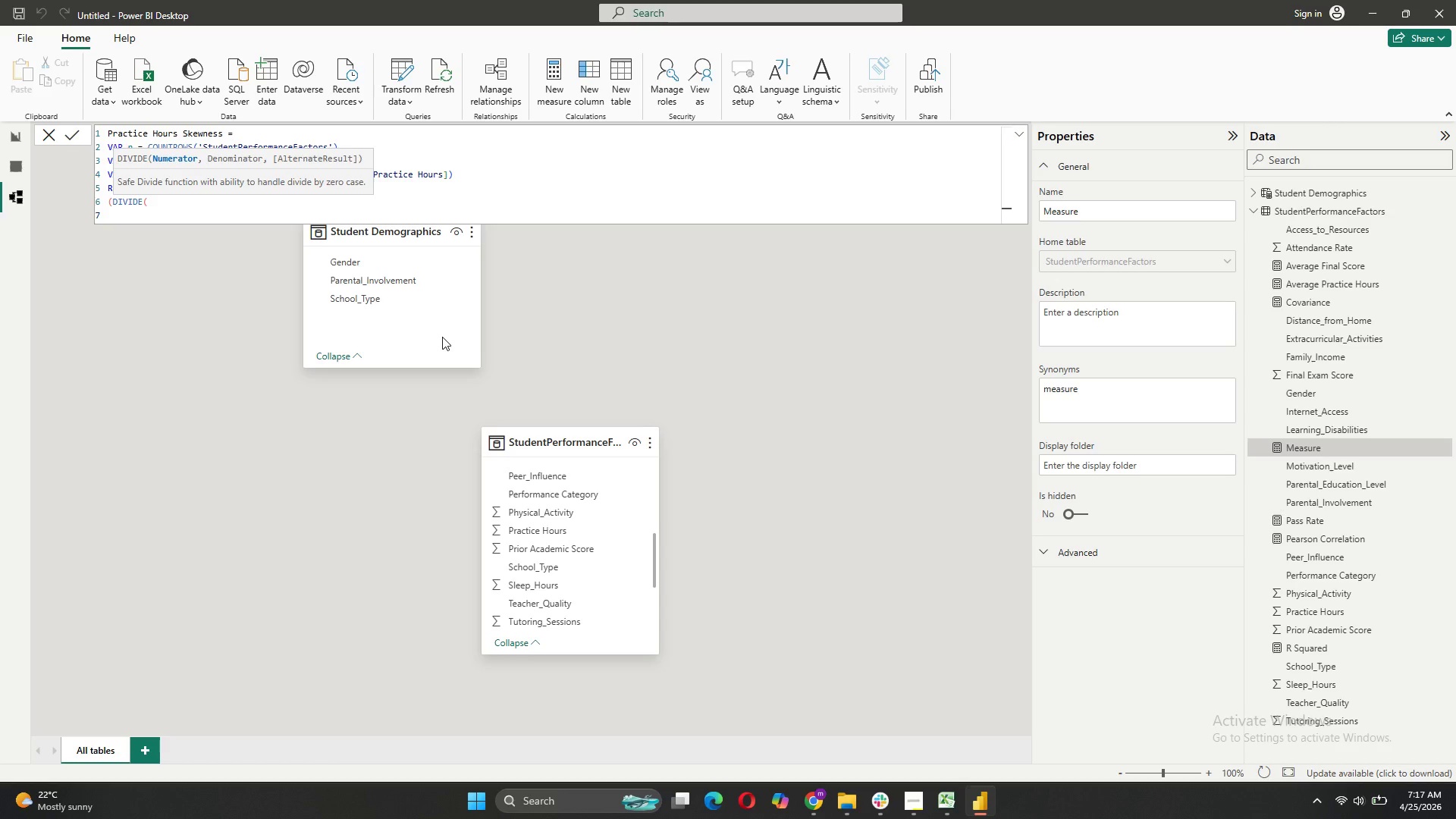 
type(SUMX(')
 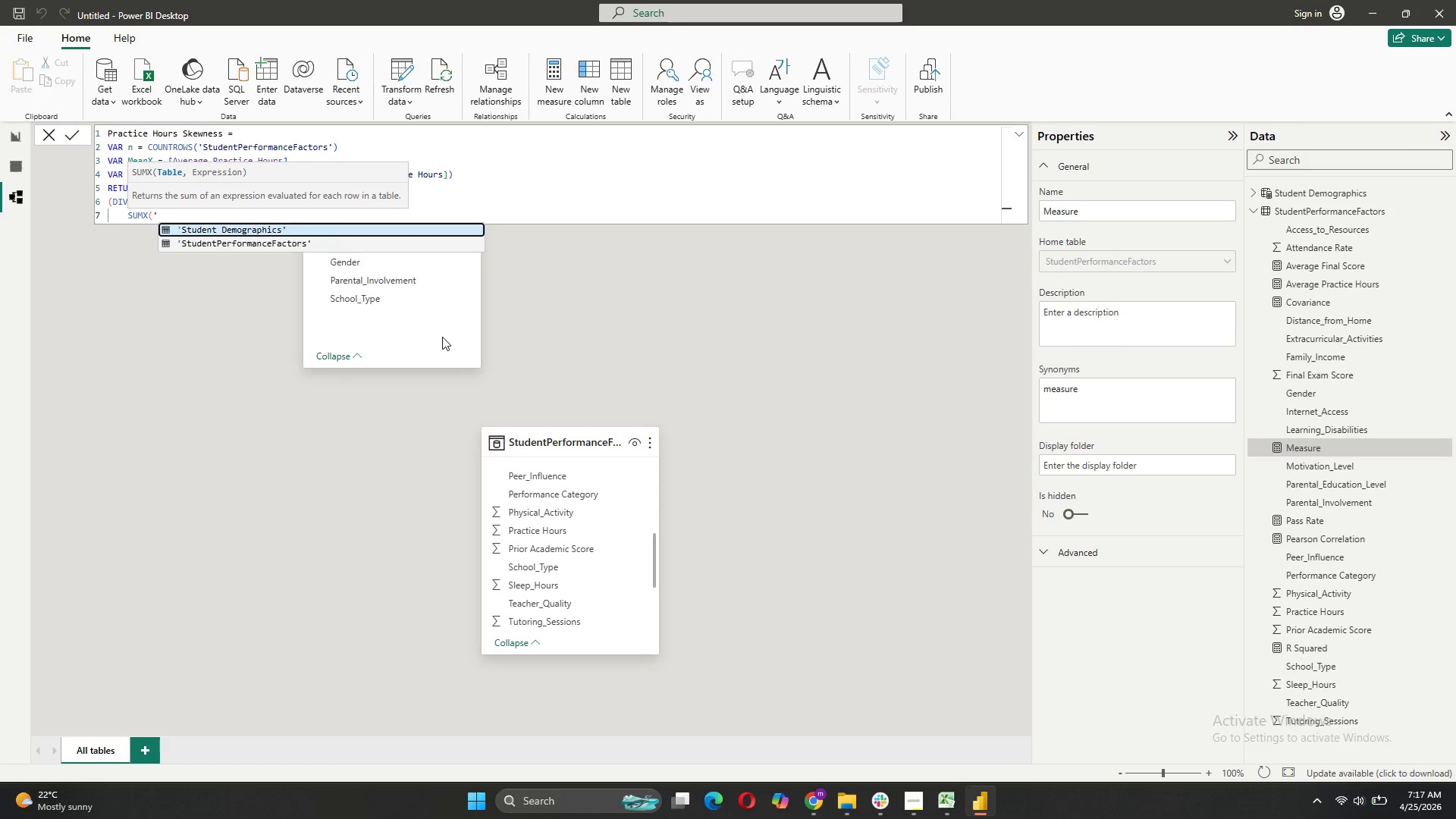 
left_click([274, 249])
 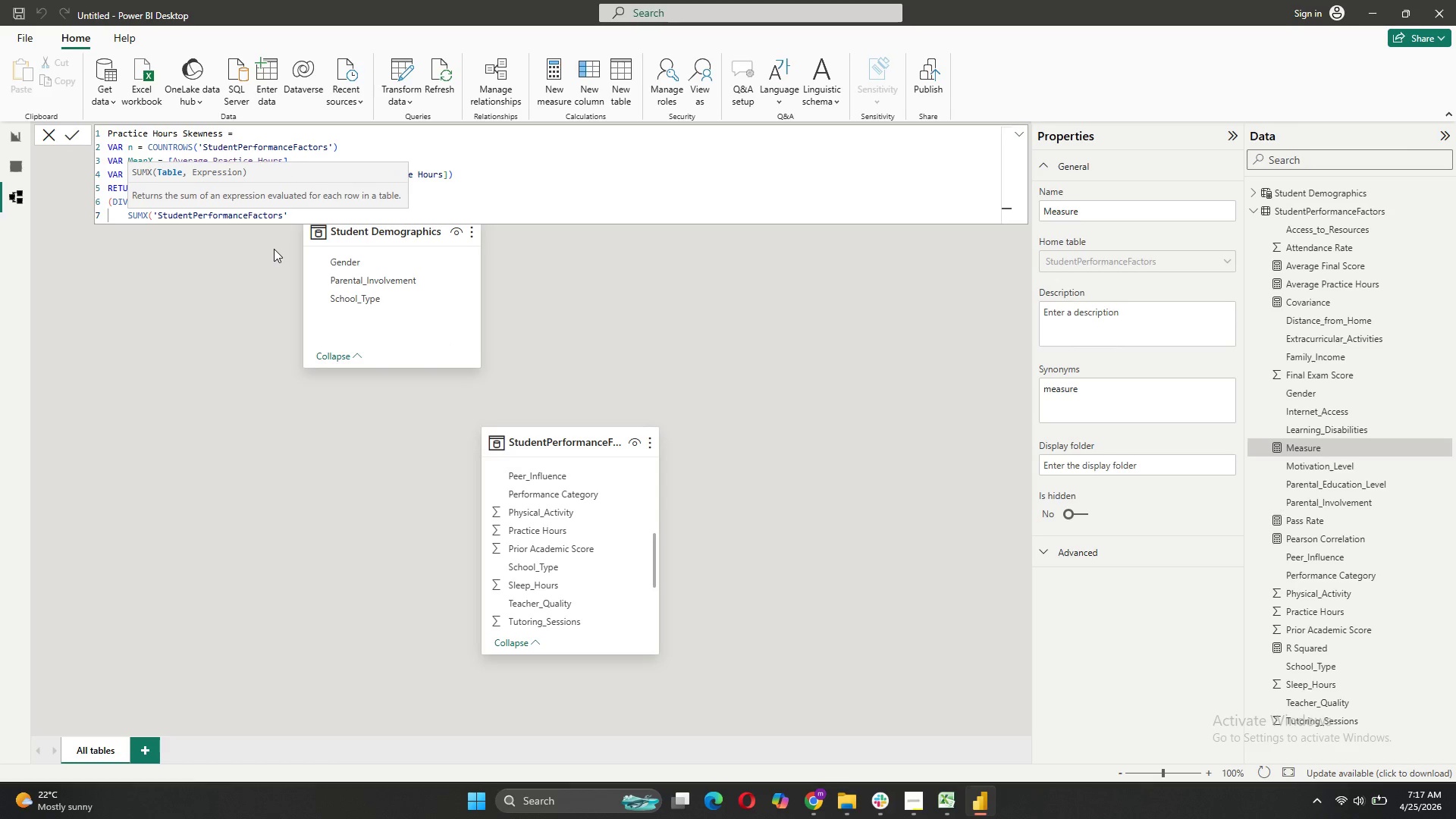 
key(Comma)
 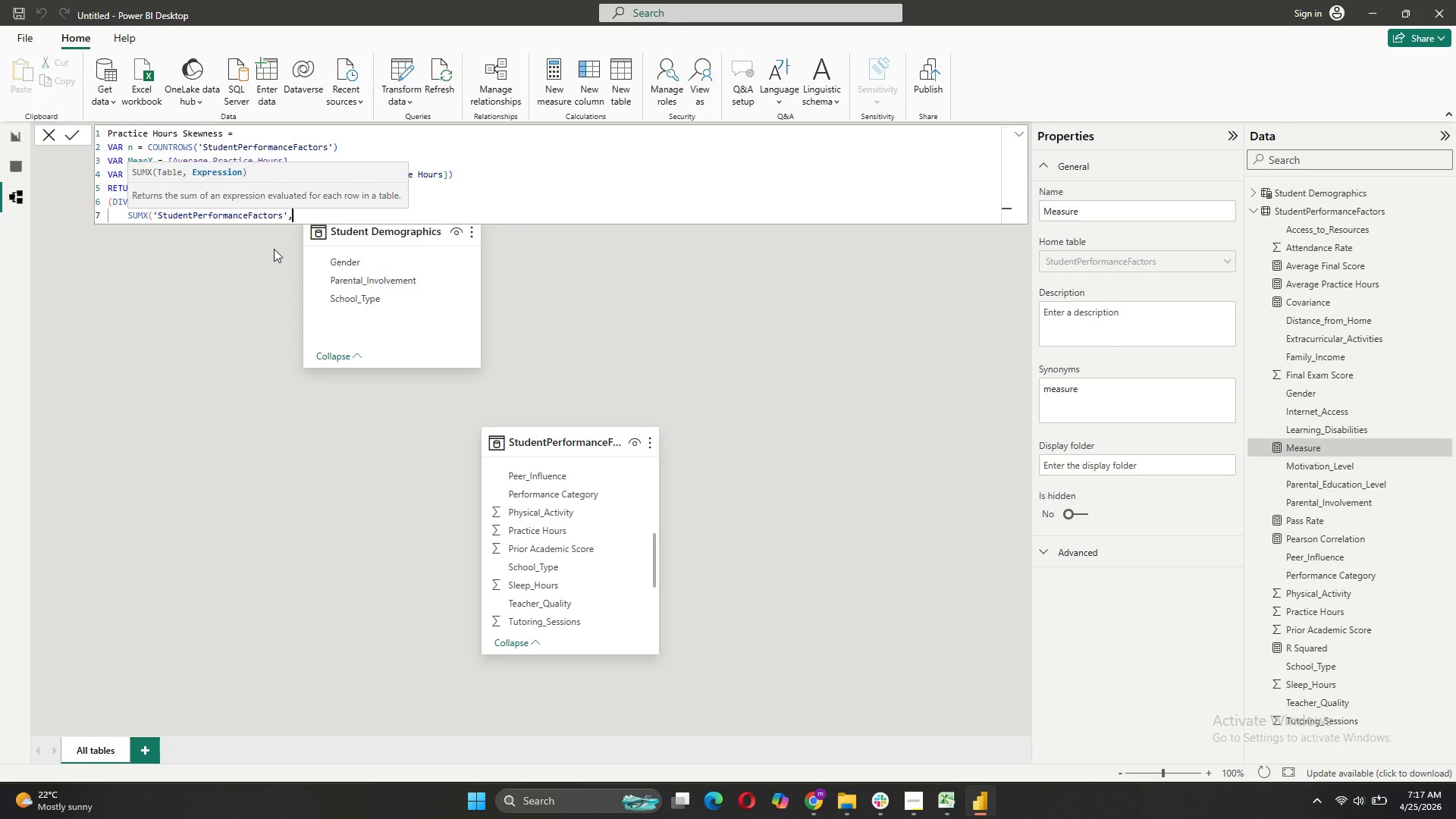 
key(Space)
 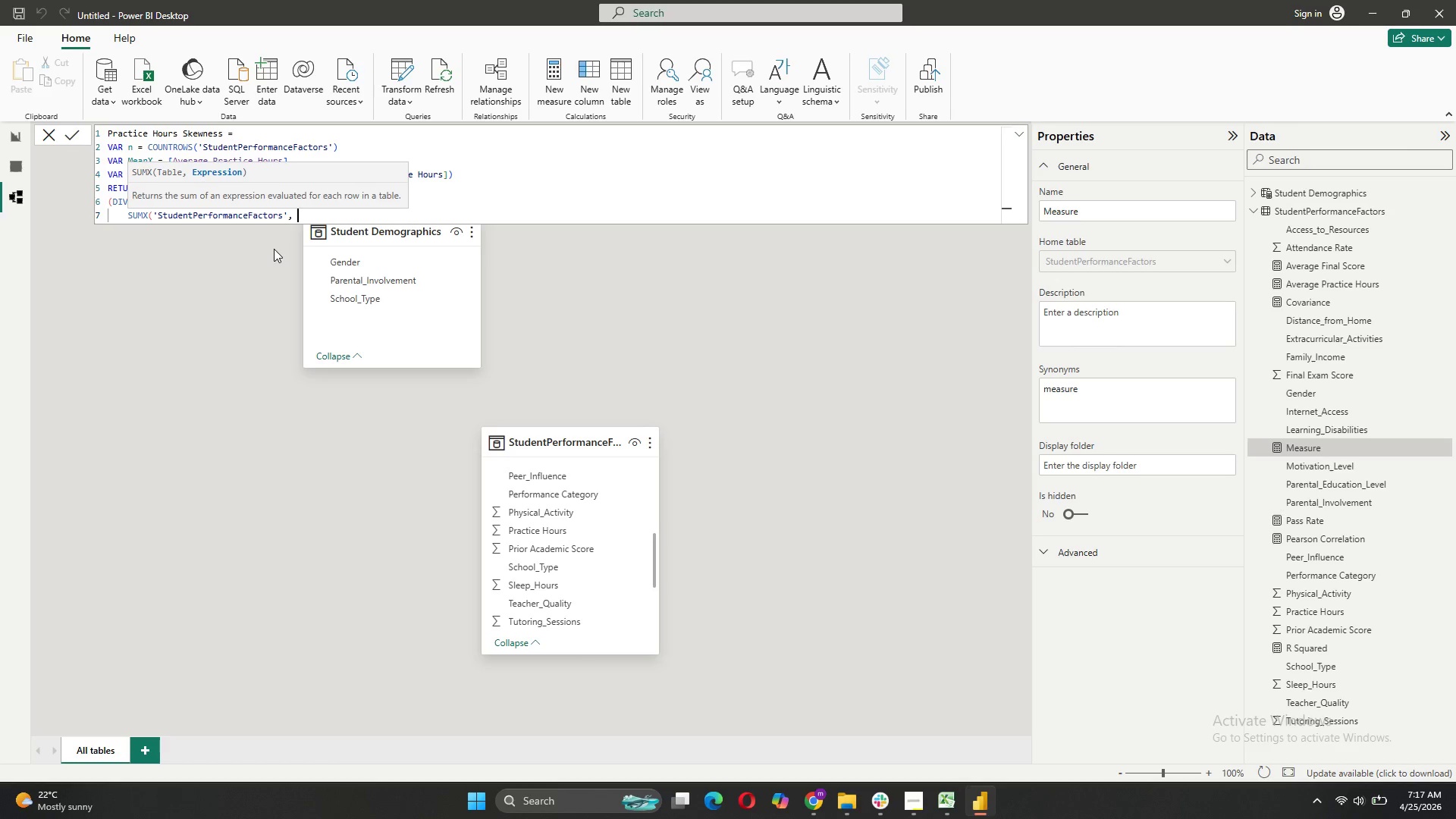 
key(BracketLeft)
 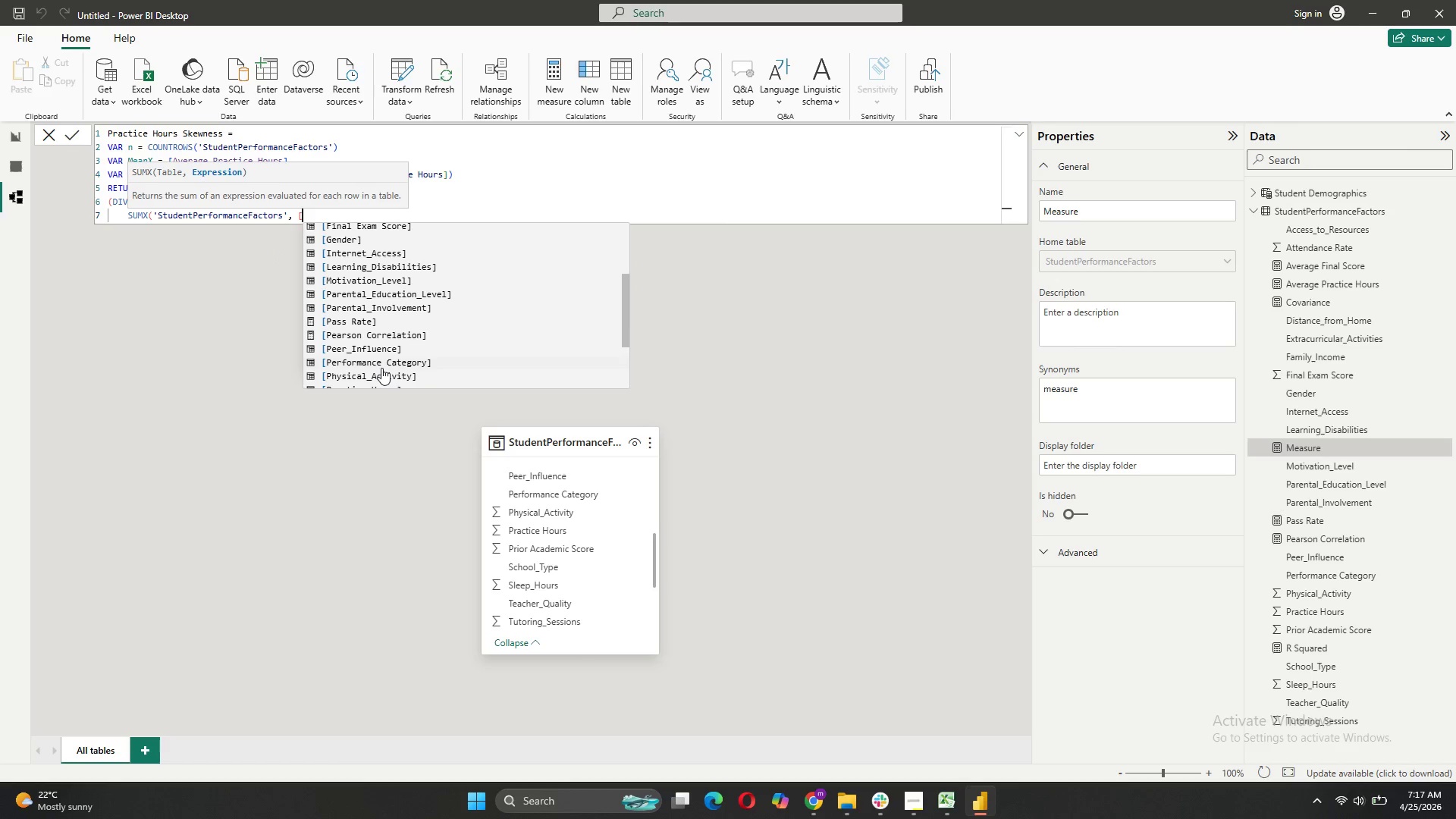 
left_click([379, 366])
 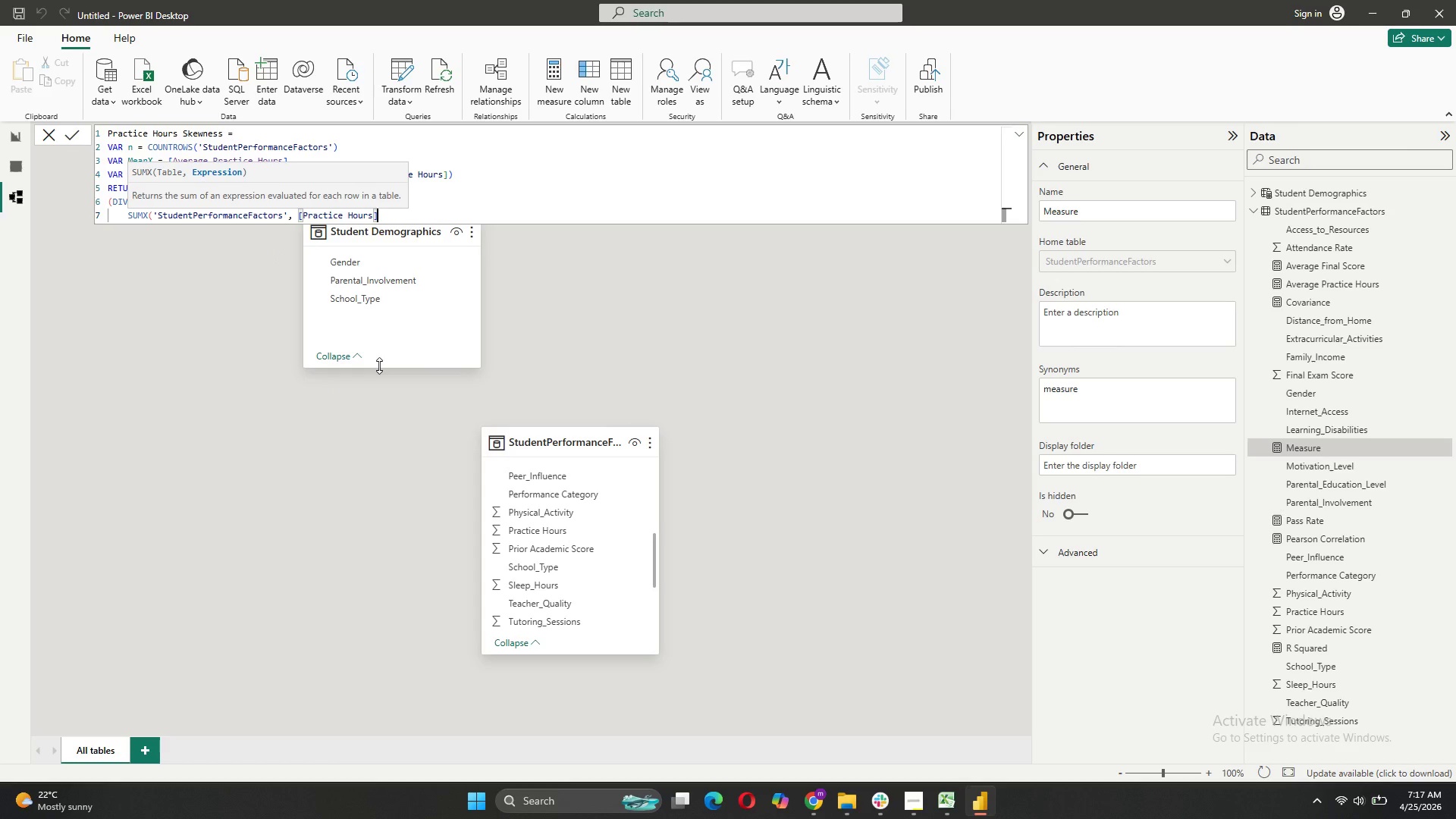 
type( - m)
key(Backspace)
type(MeanX) ^ 3),)
 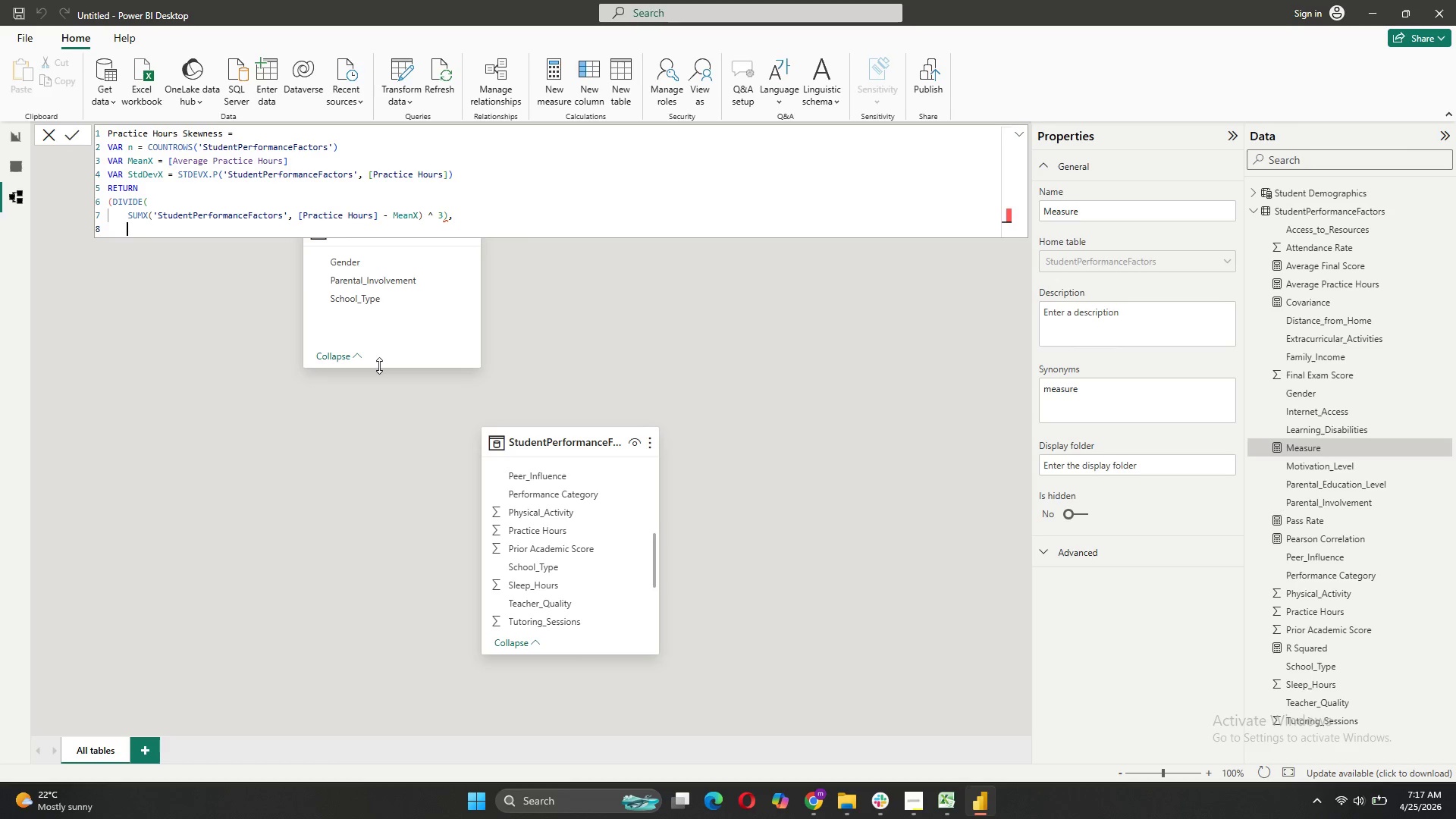 
 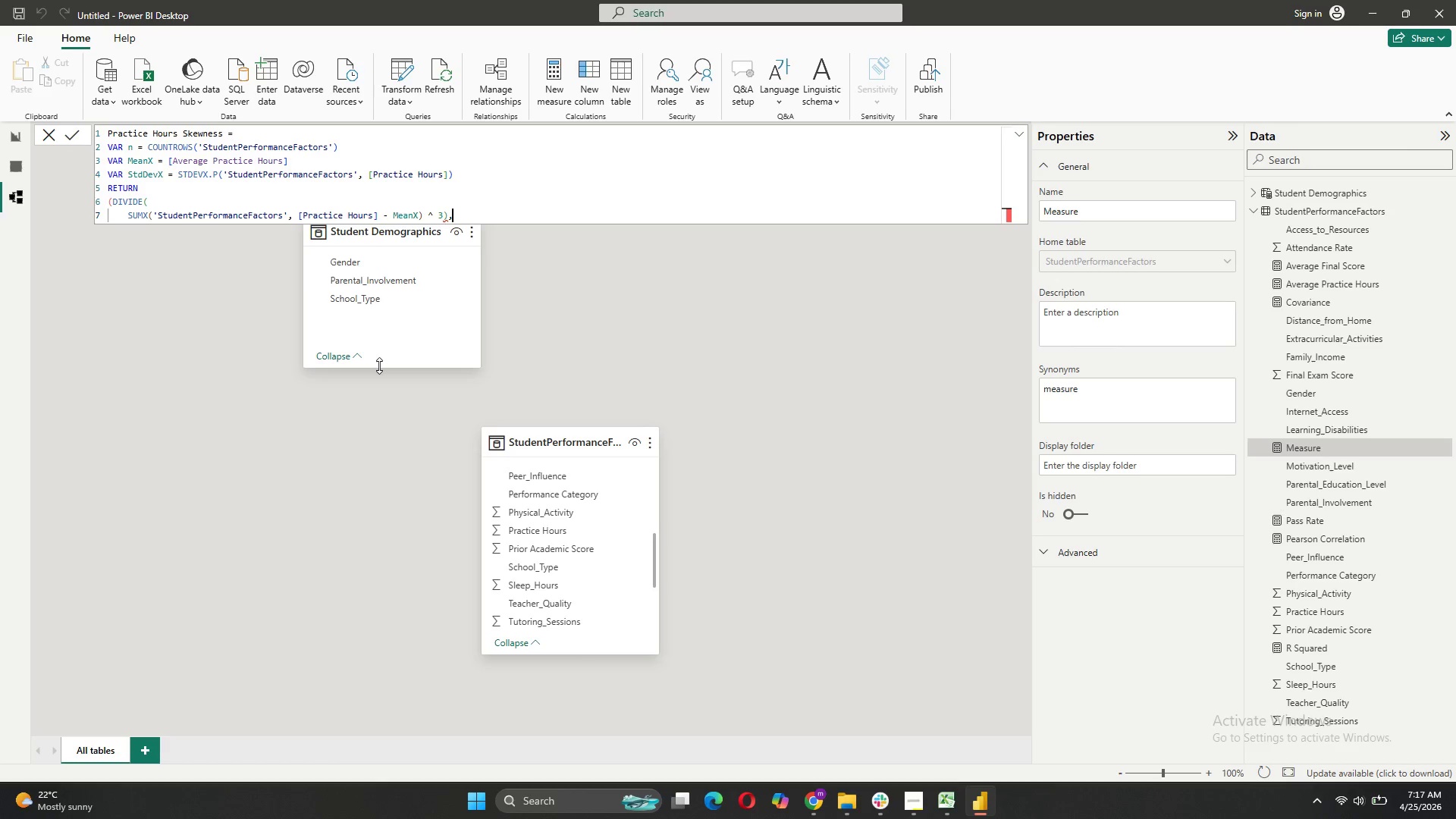 
key(Shift+Enter)
 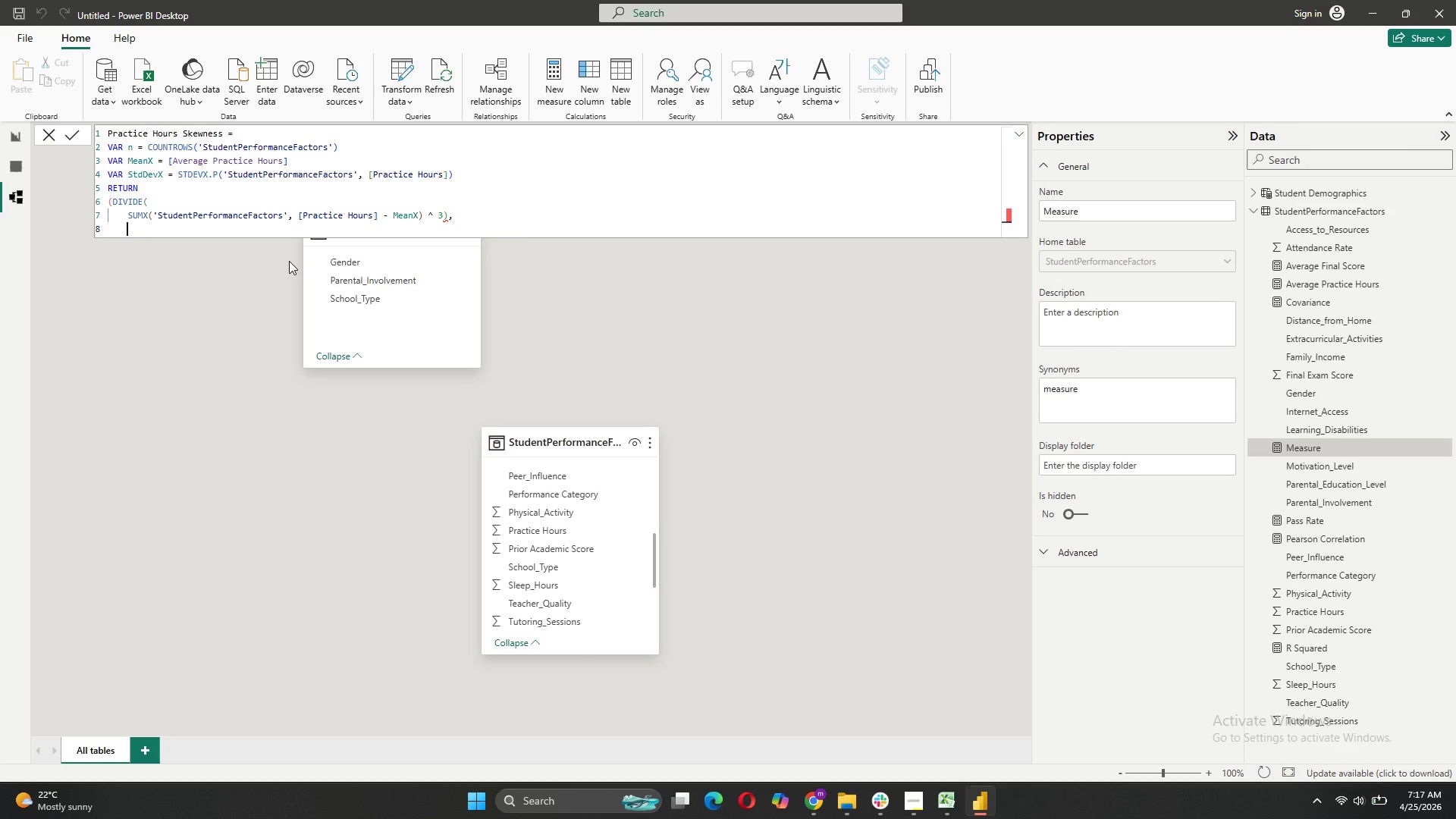 
wait(10.59)
 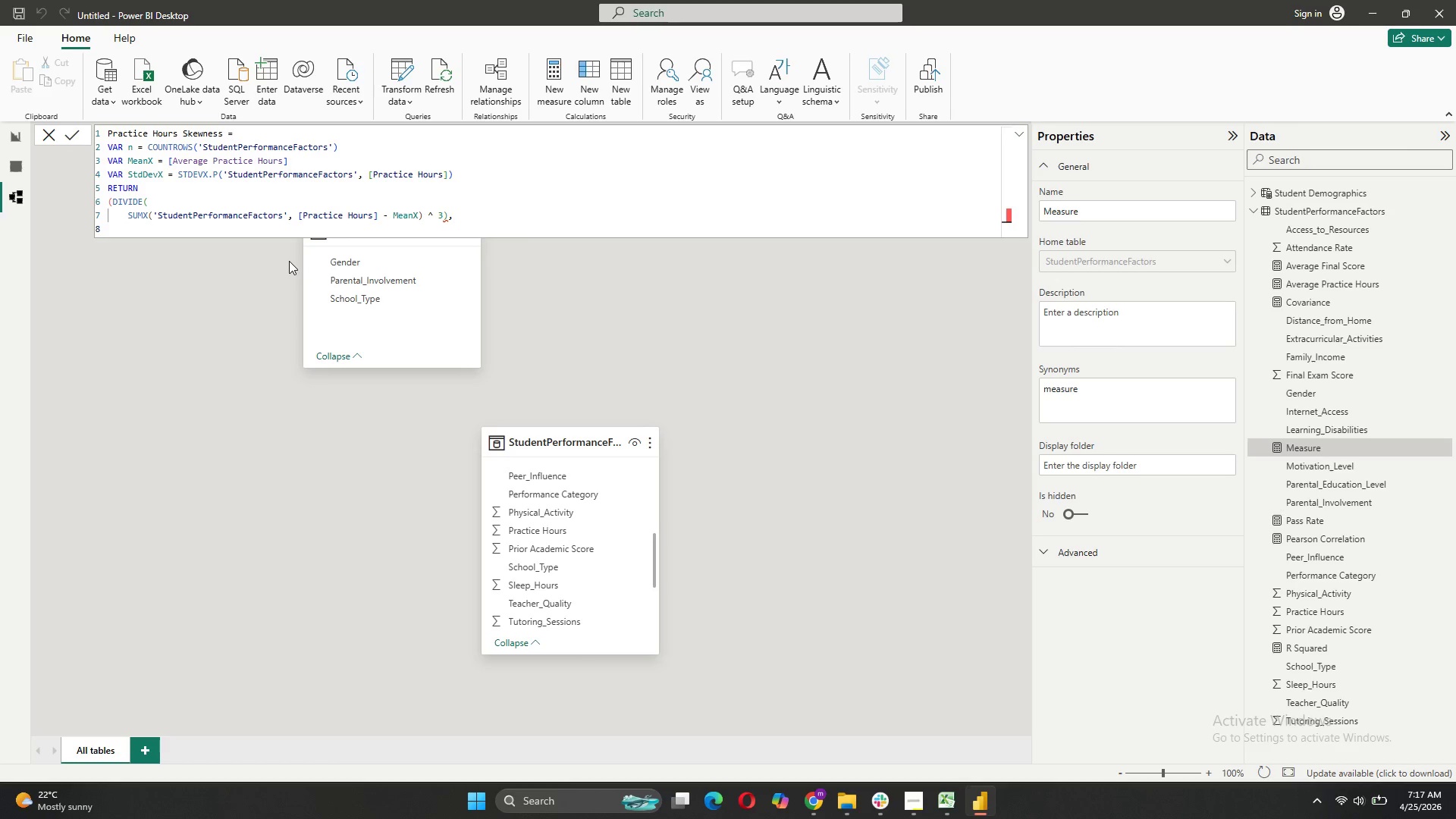 
key(Shift+0)
 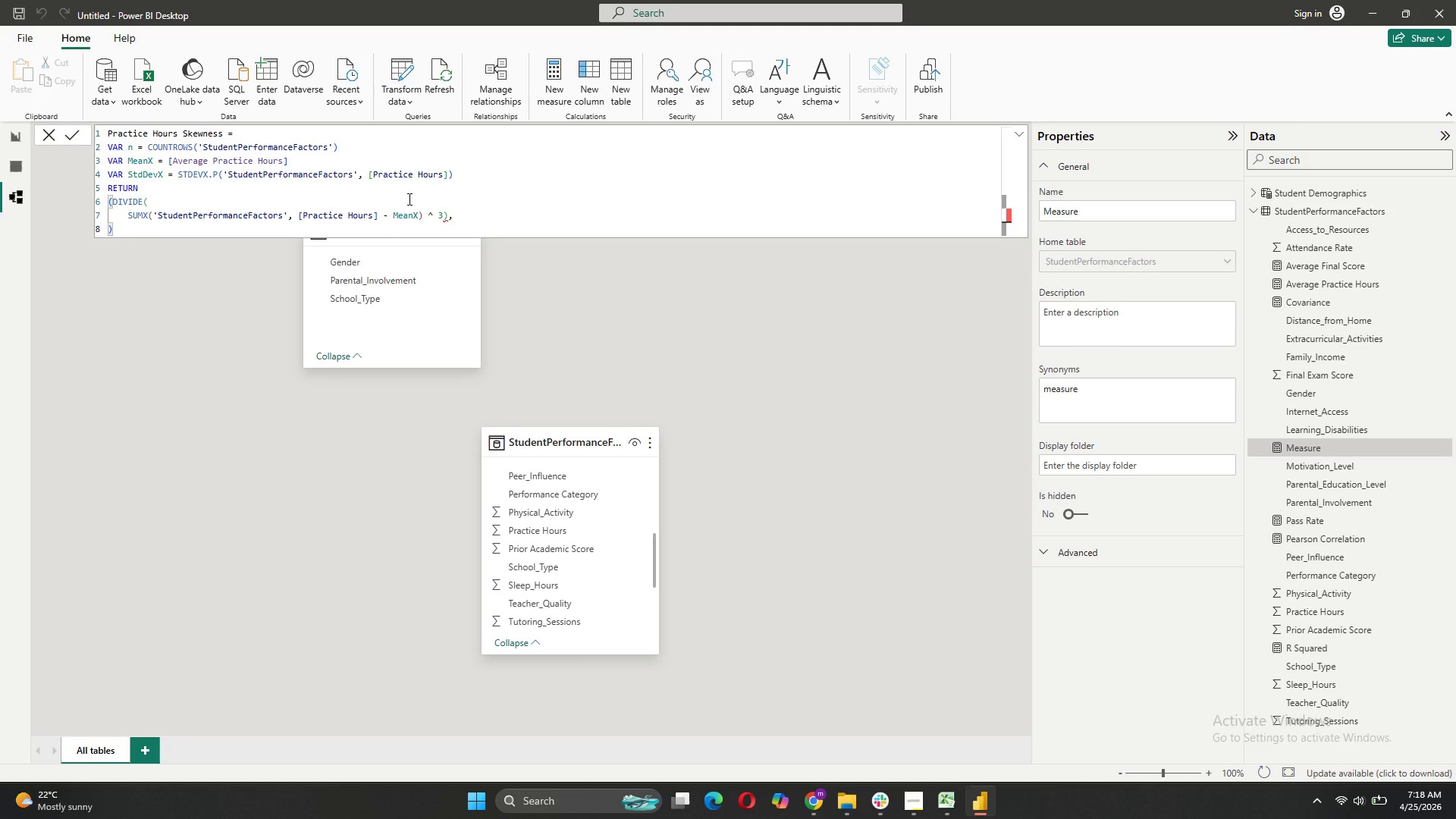 
wait(12.72)
 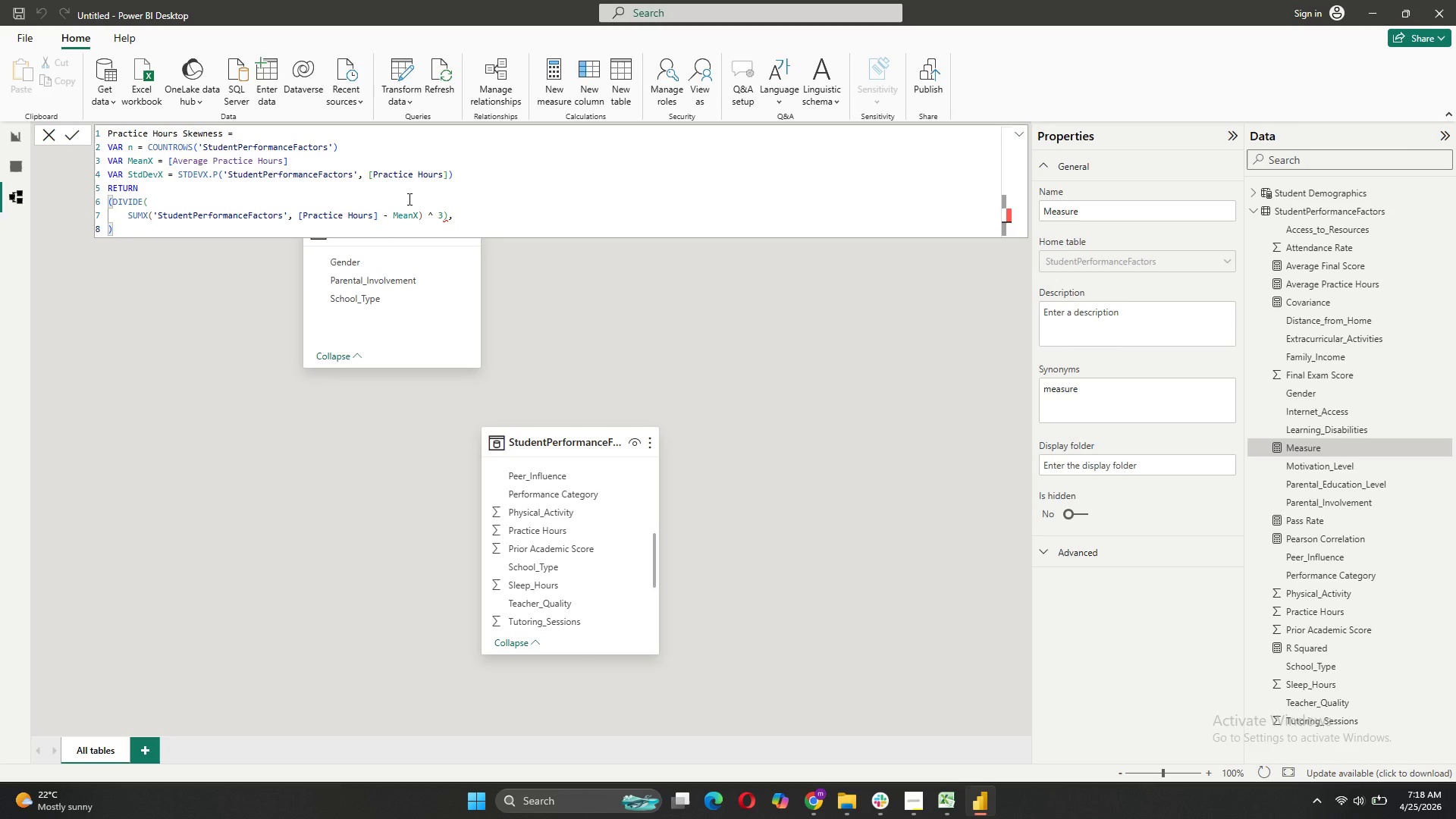 
left_click([298, 212])
 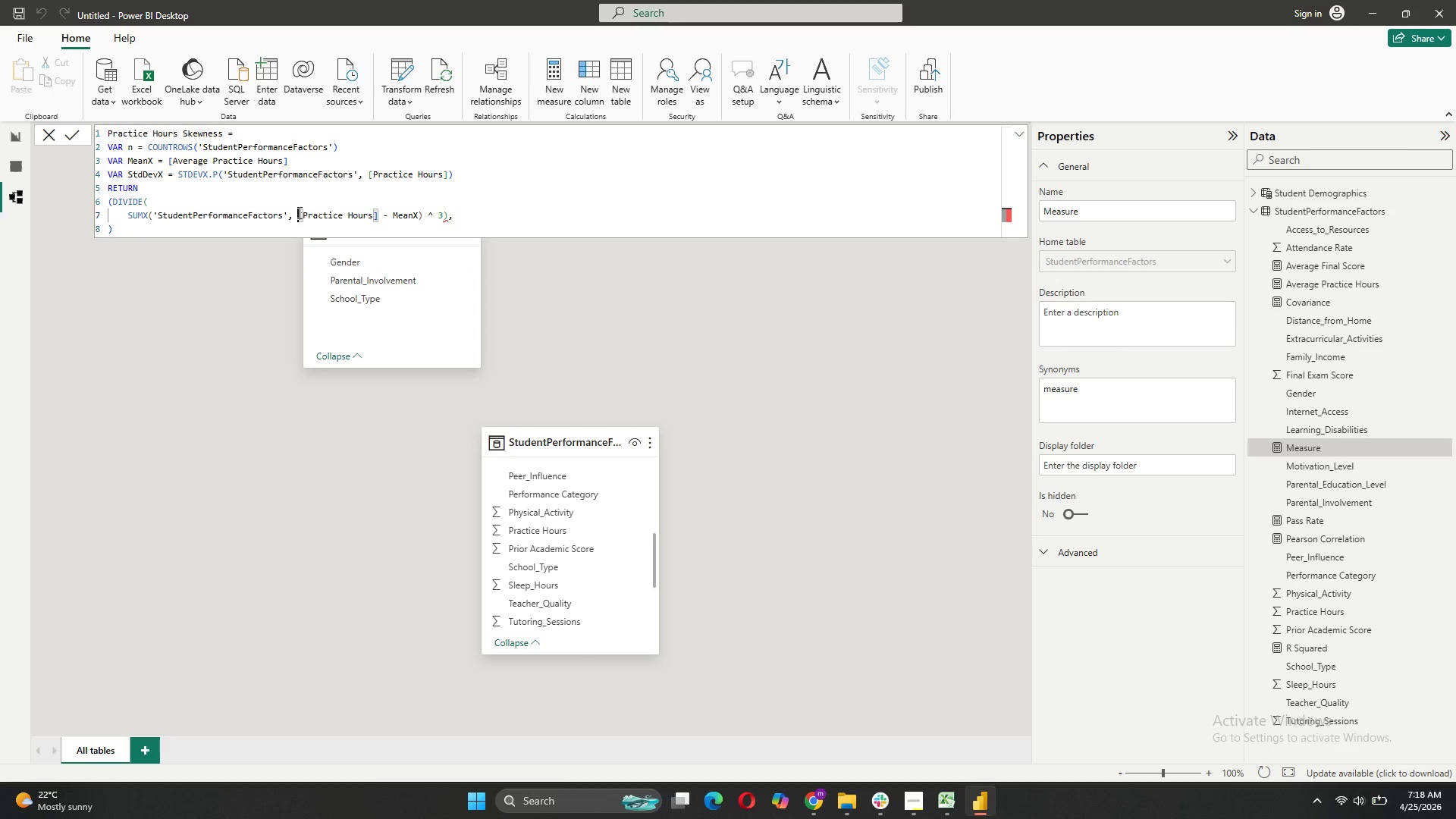 
key(Shift+9)
 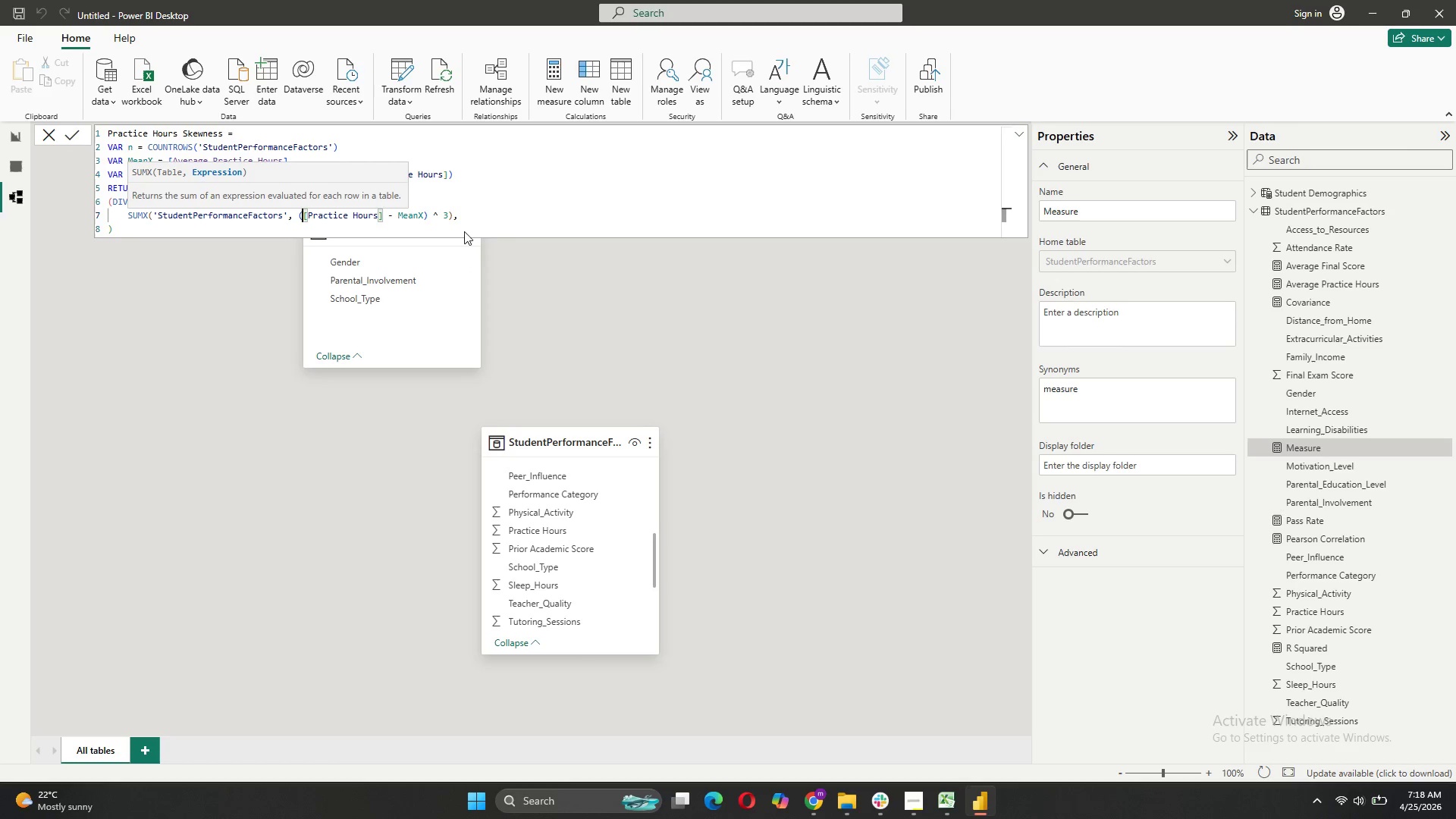 
left_click([466, 217])
 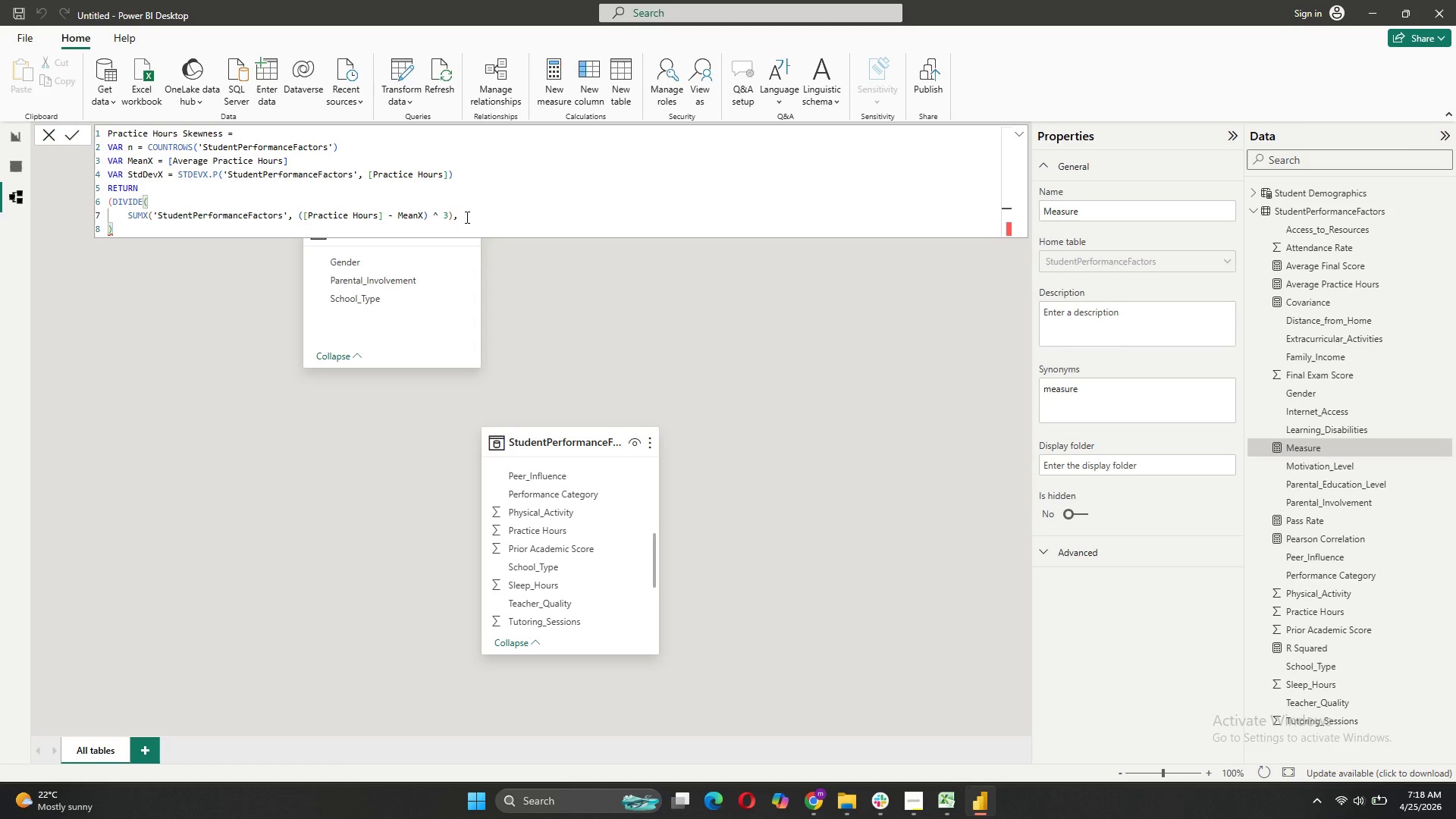 
key(Shift+ShiftRight)
 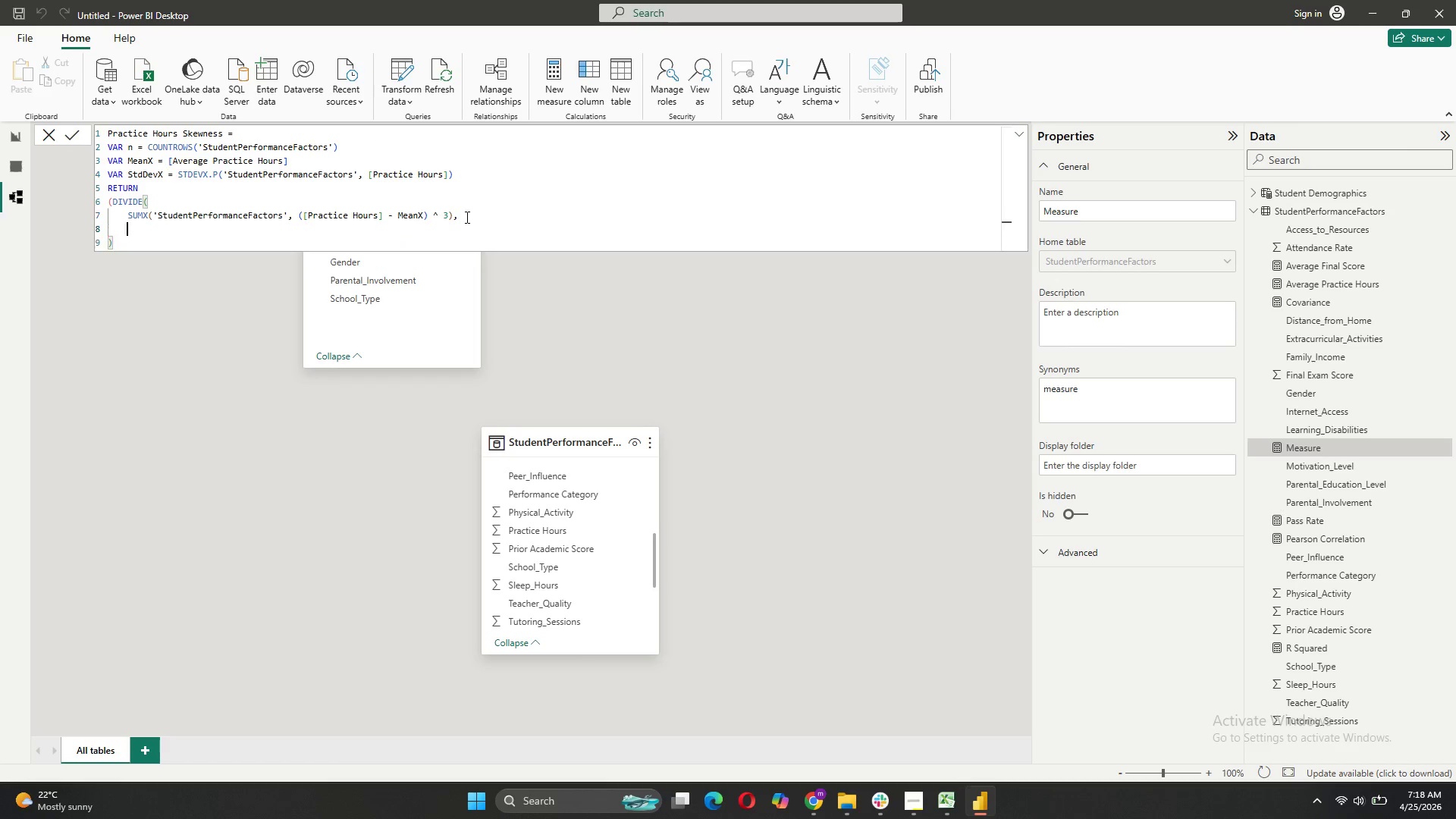 
key(Shift+Enter)
 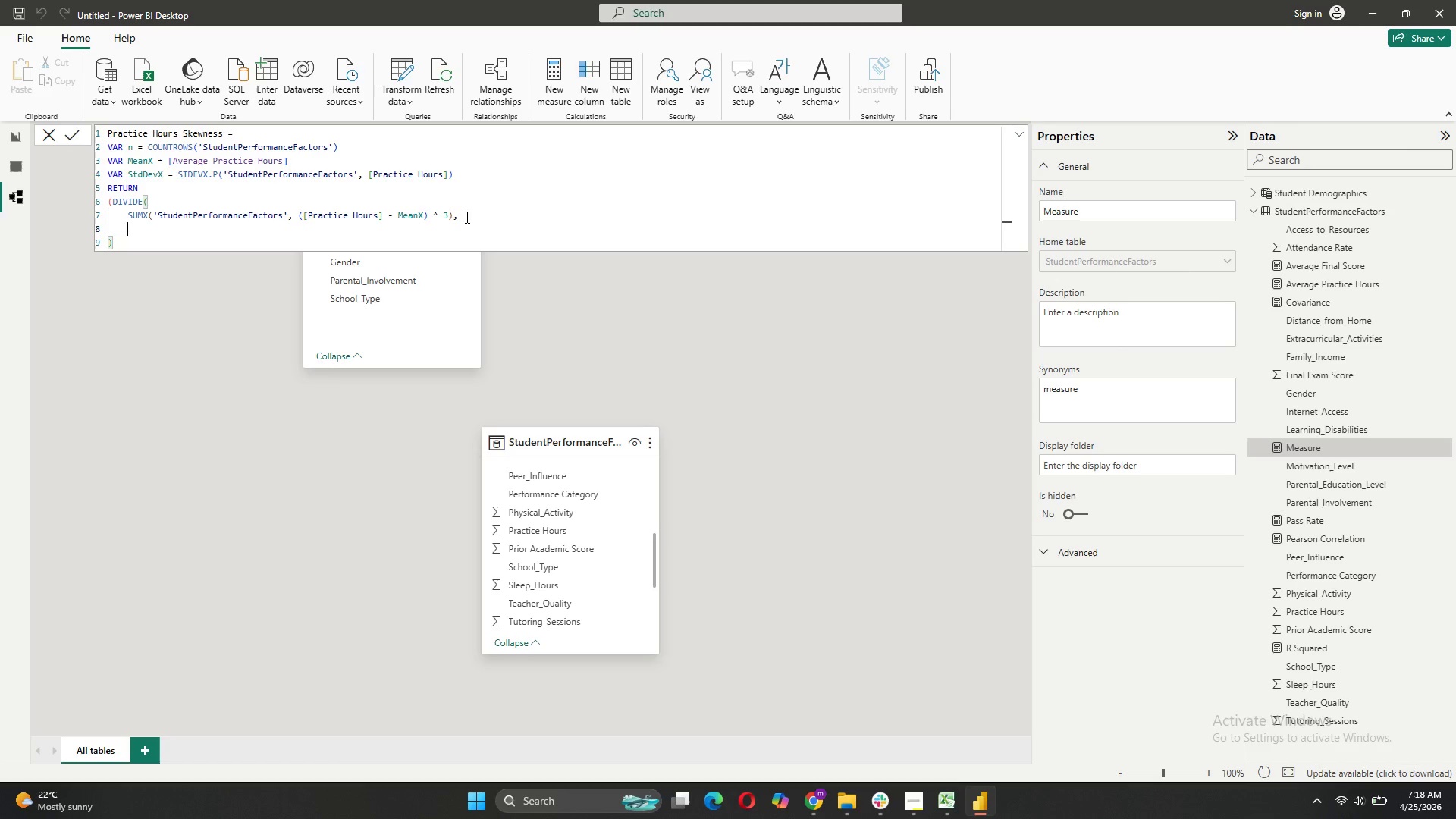 
key(N)
 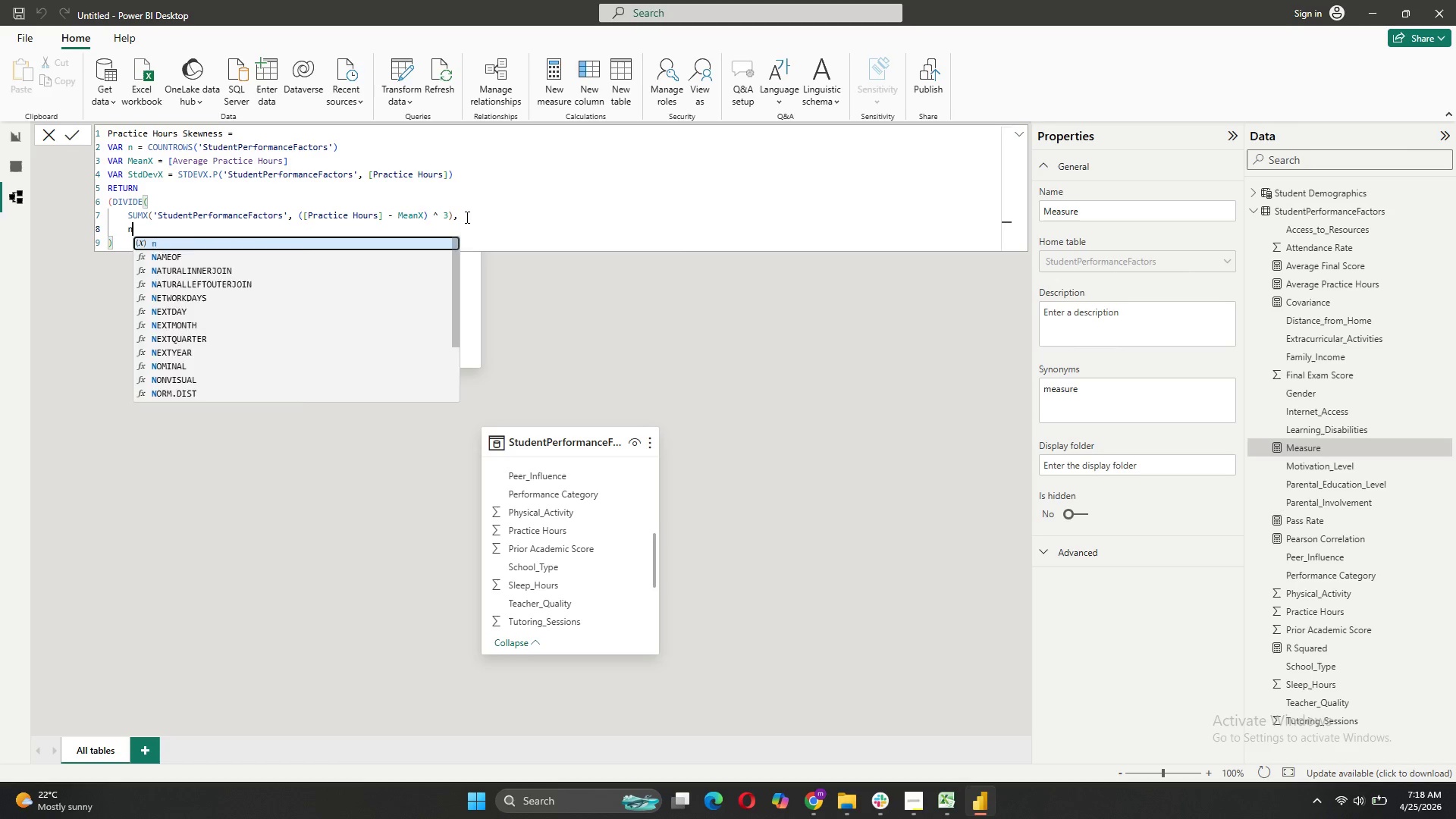 
key(Space)
 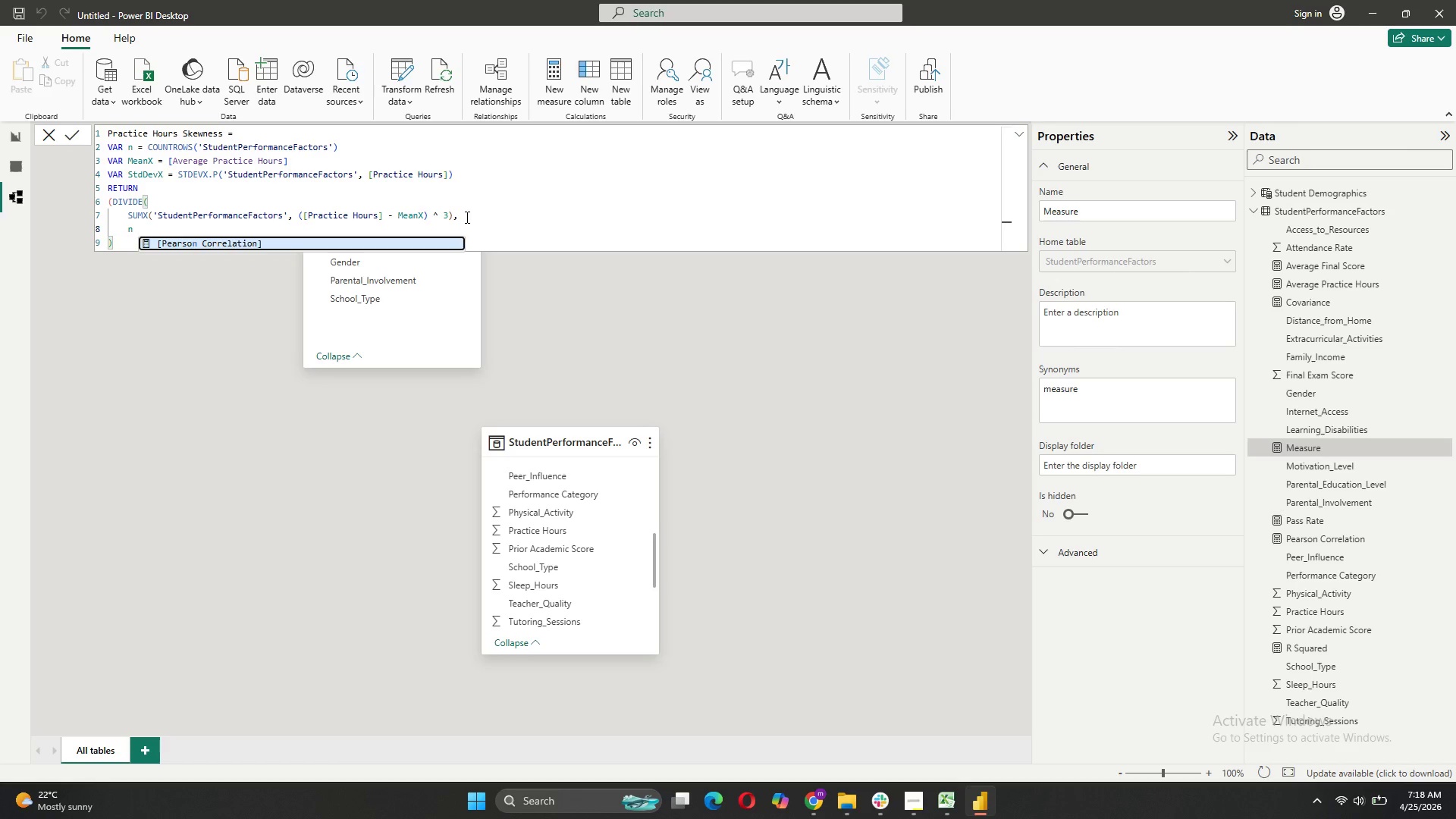 
key(Shift+ShiftLeft)
 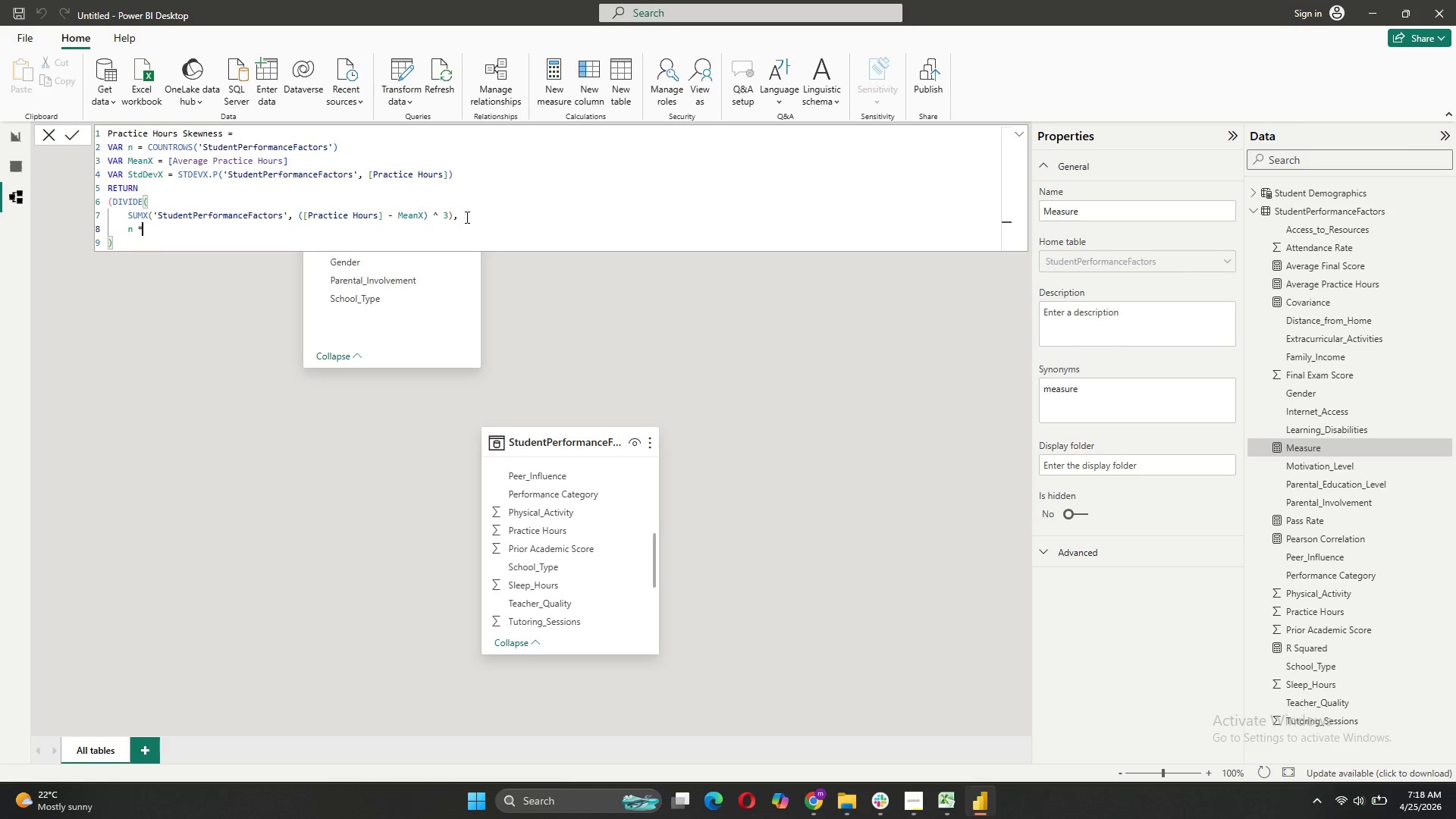 
key(Shift+8)
 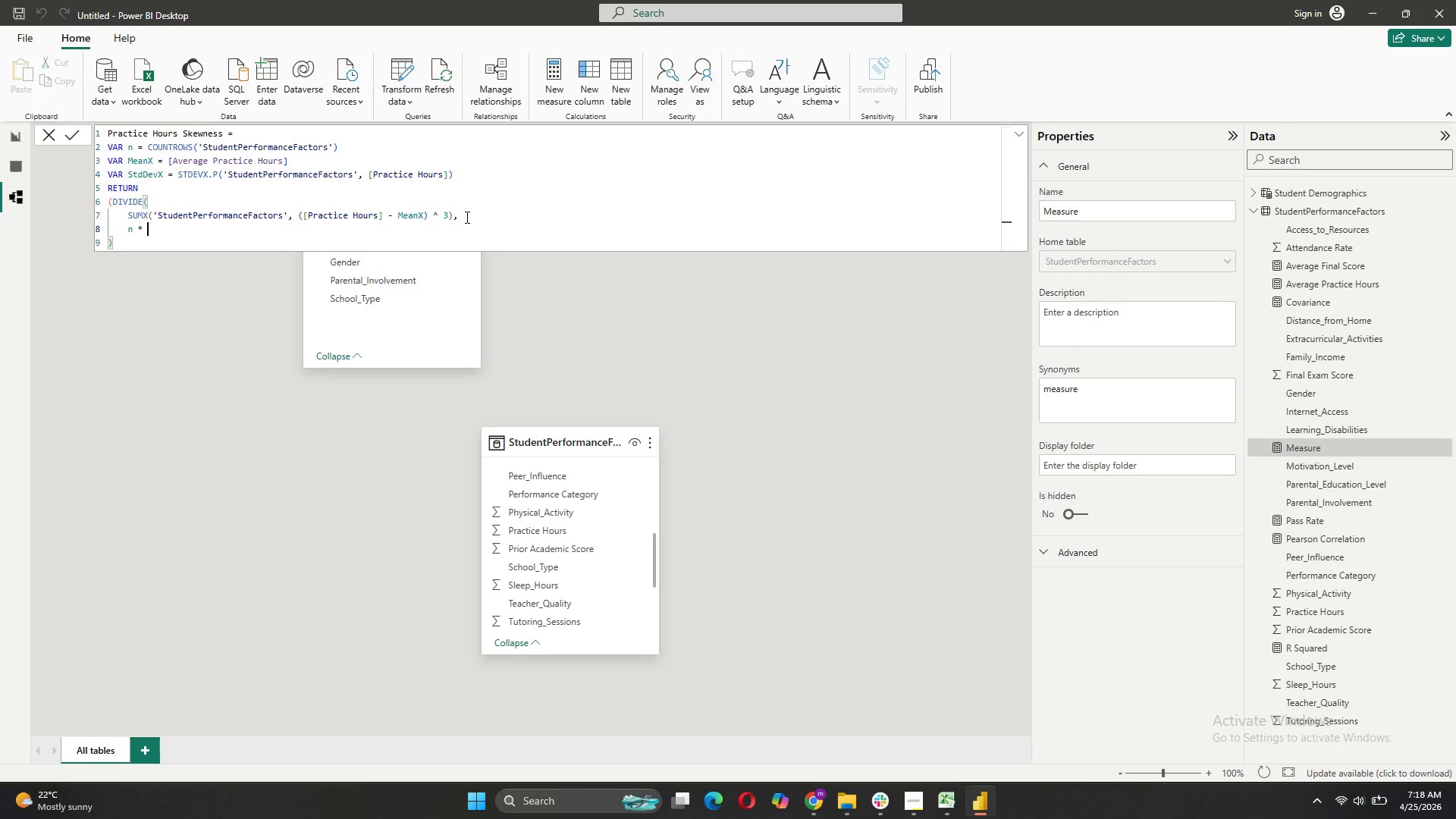 
key(Space)
 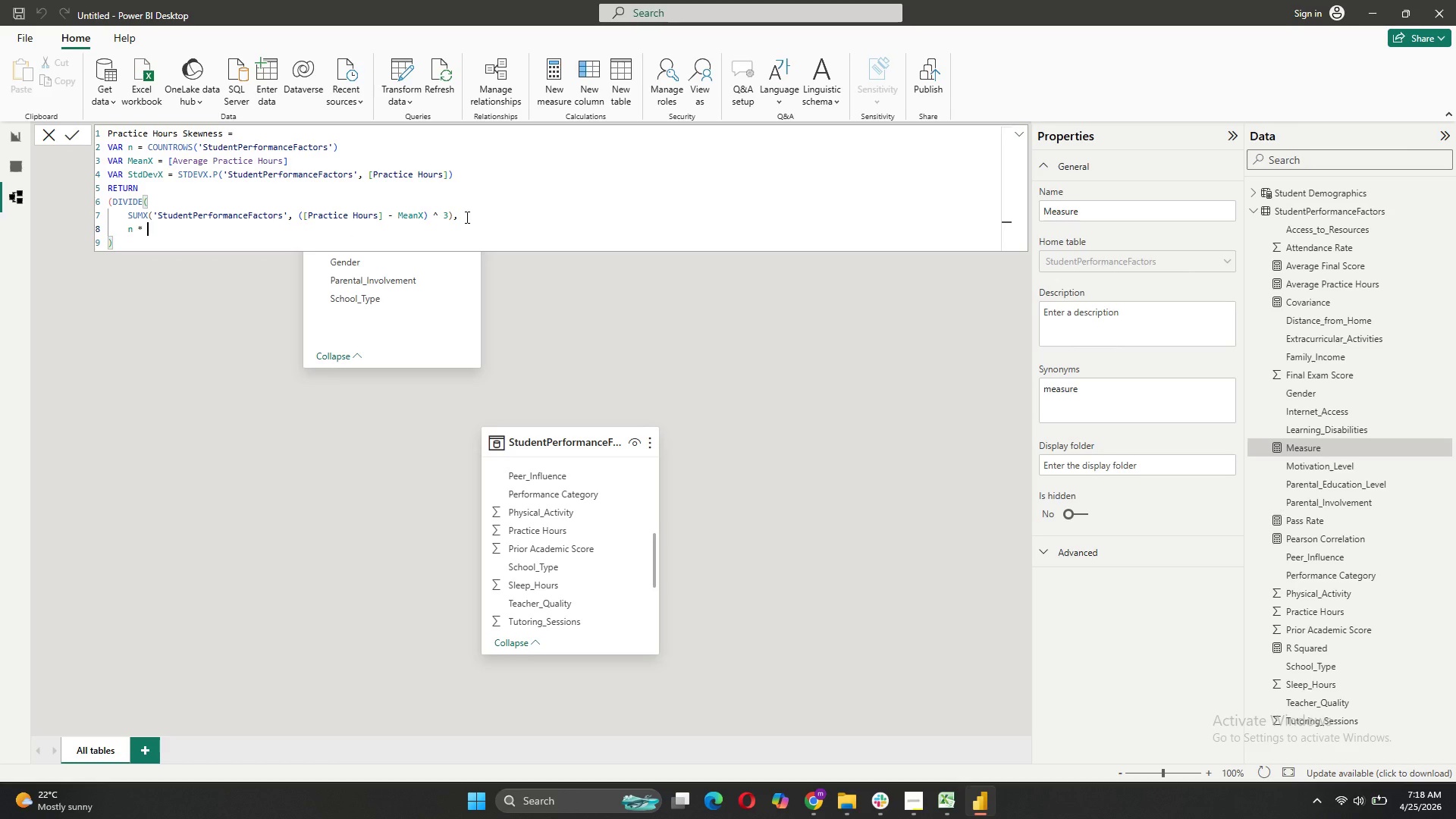 
key(Shift+9)
 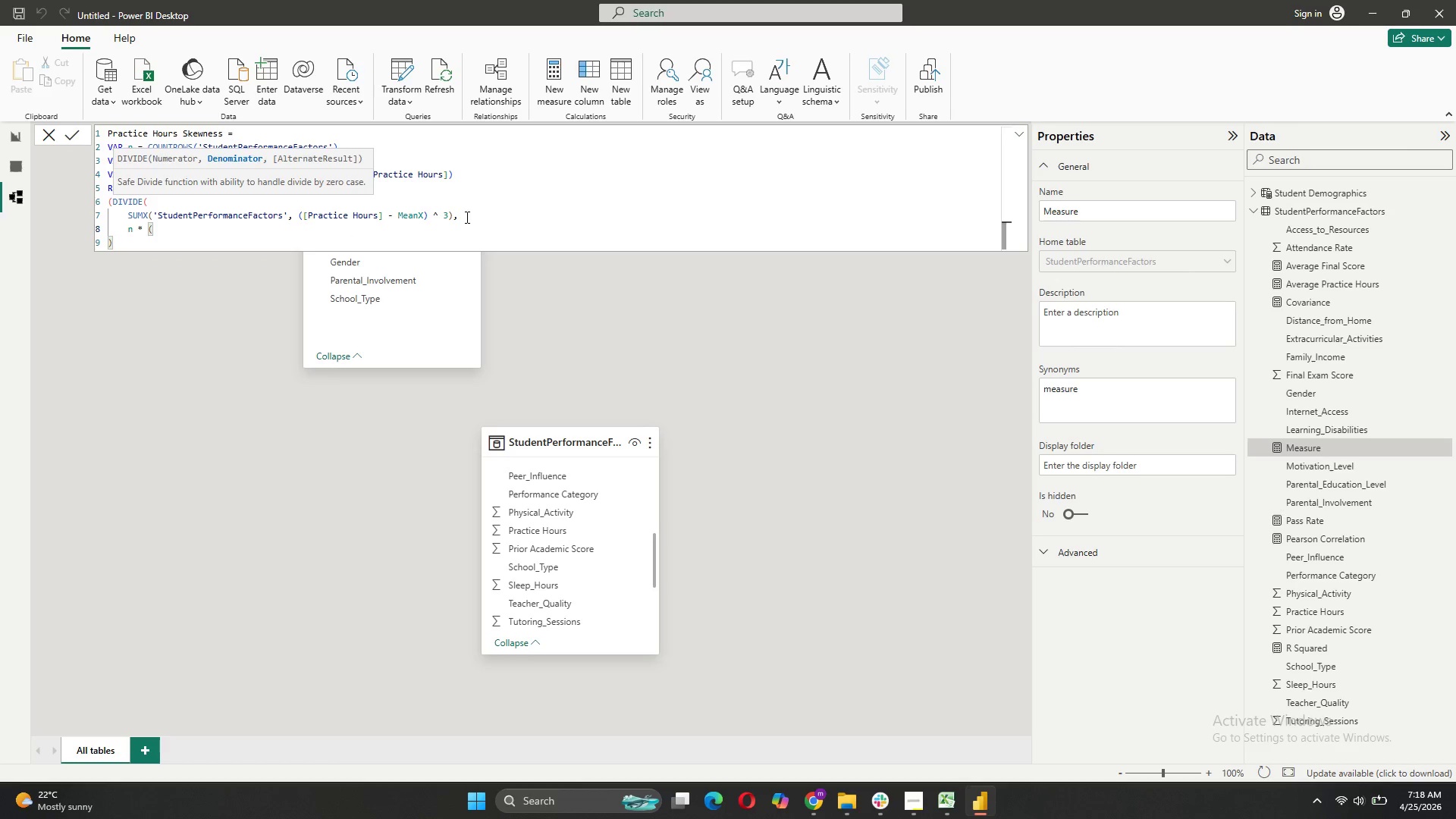 
key(CapsLock)
 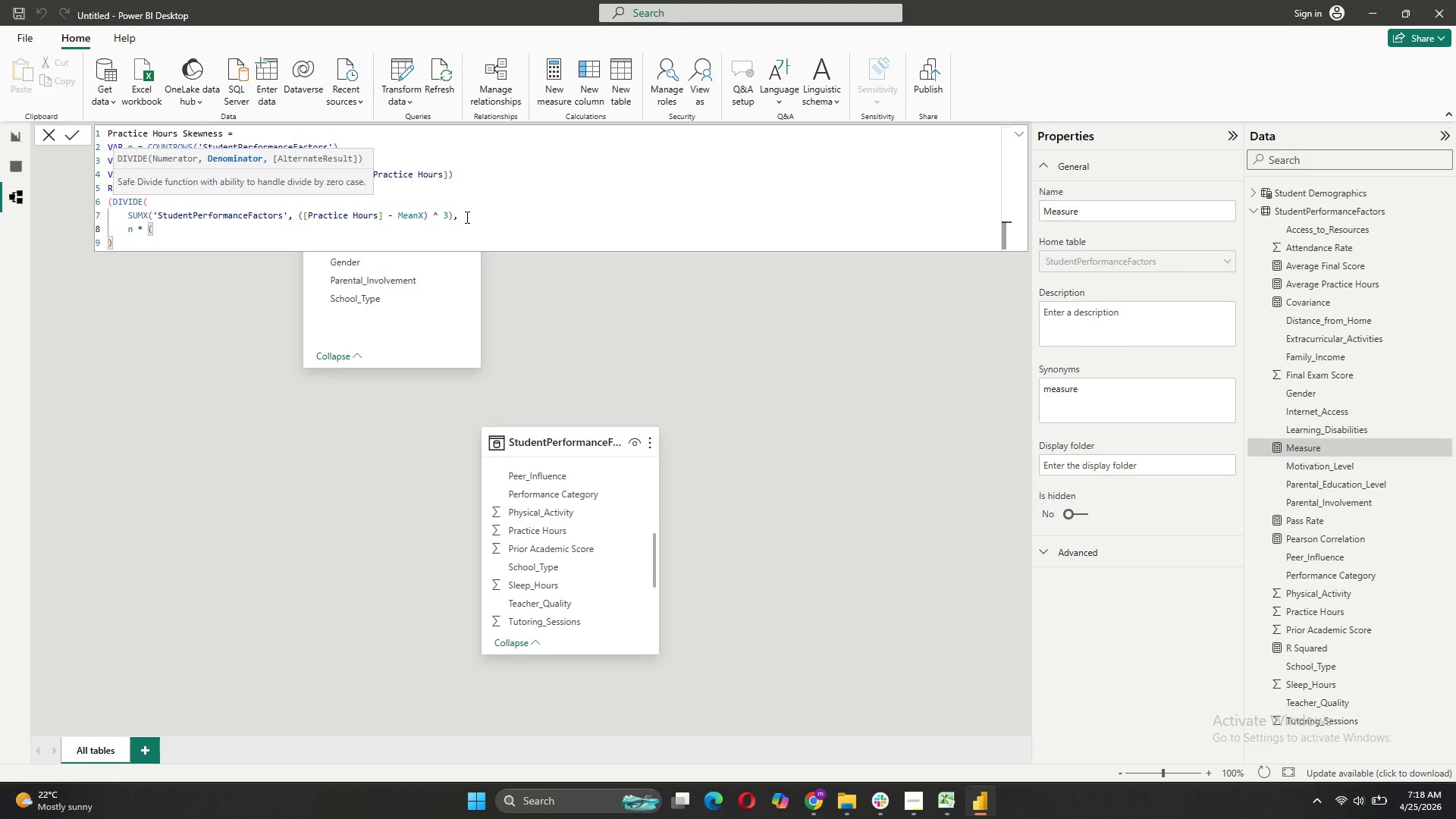 
key(S)
 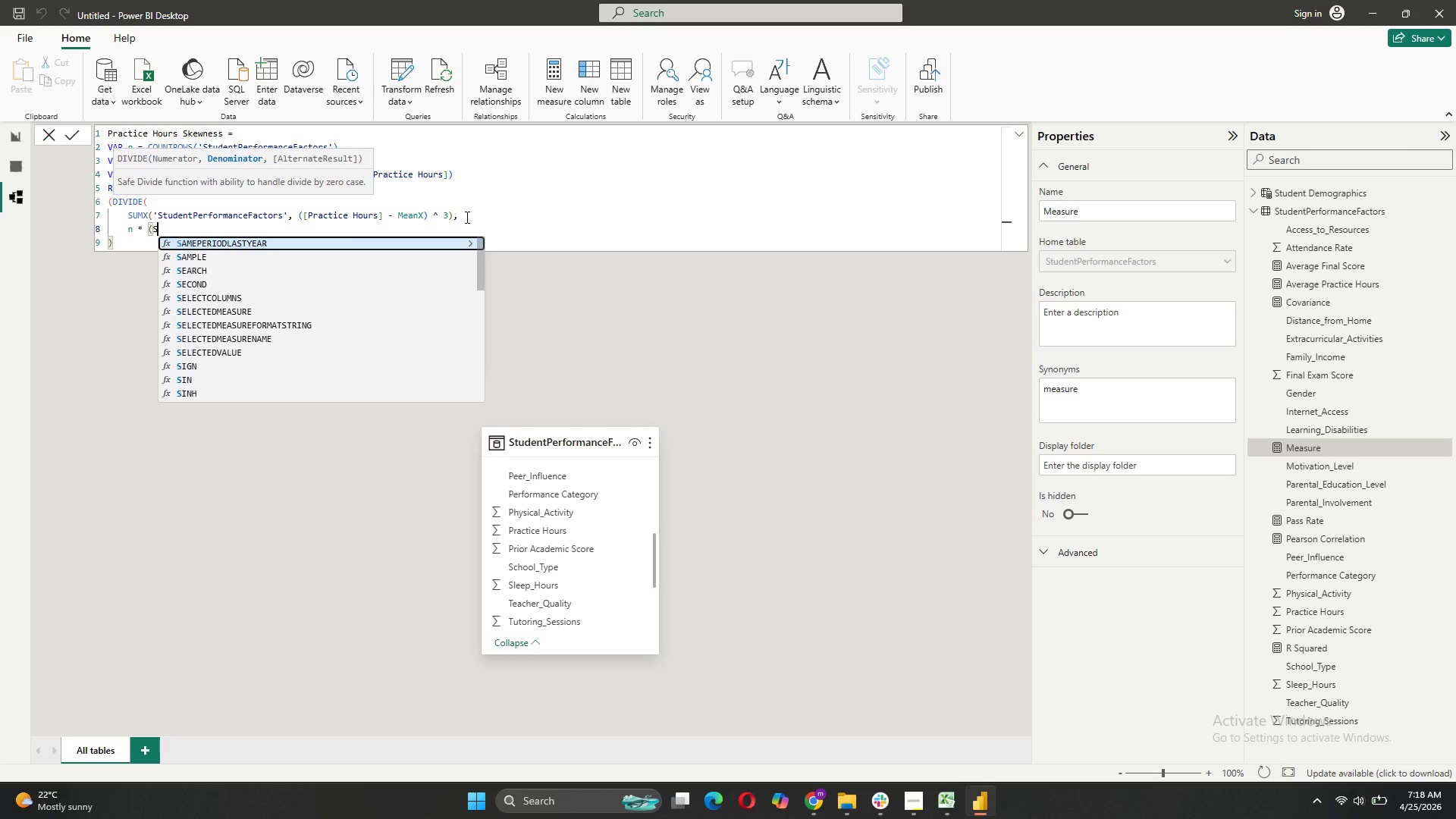 
key(CapsLock)
 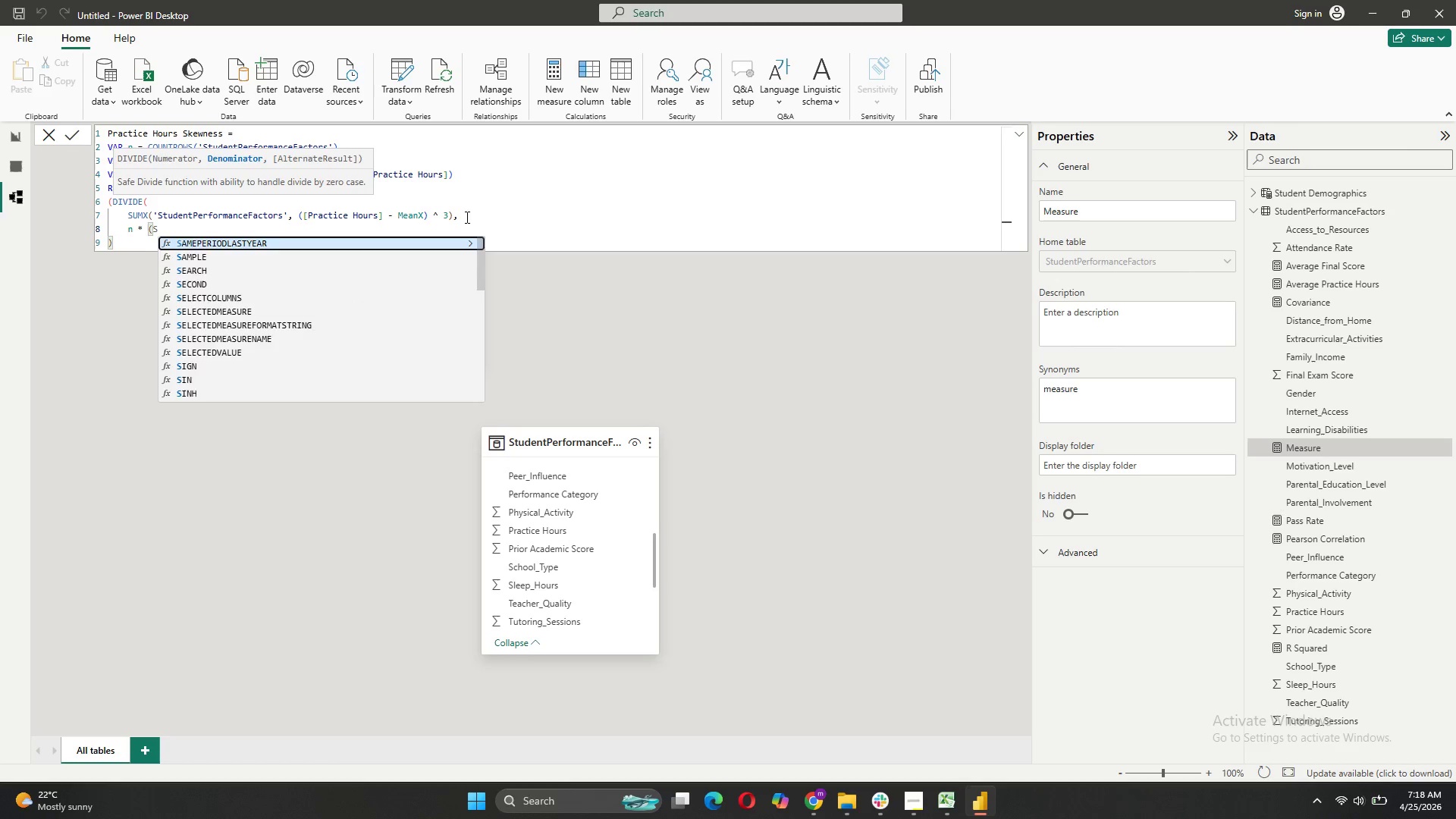 
key(T)
 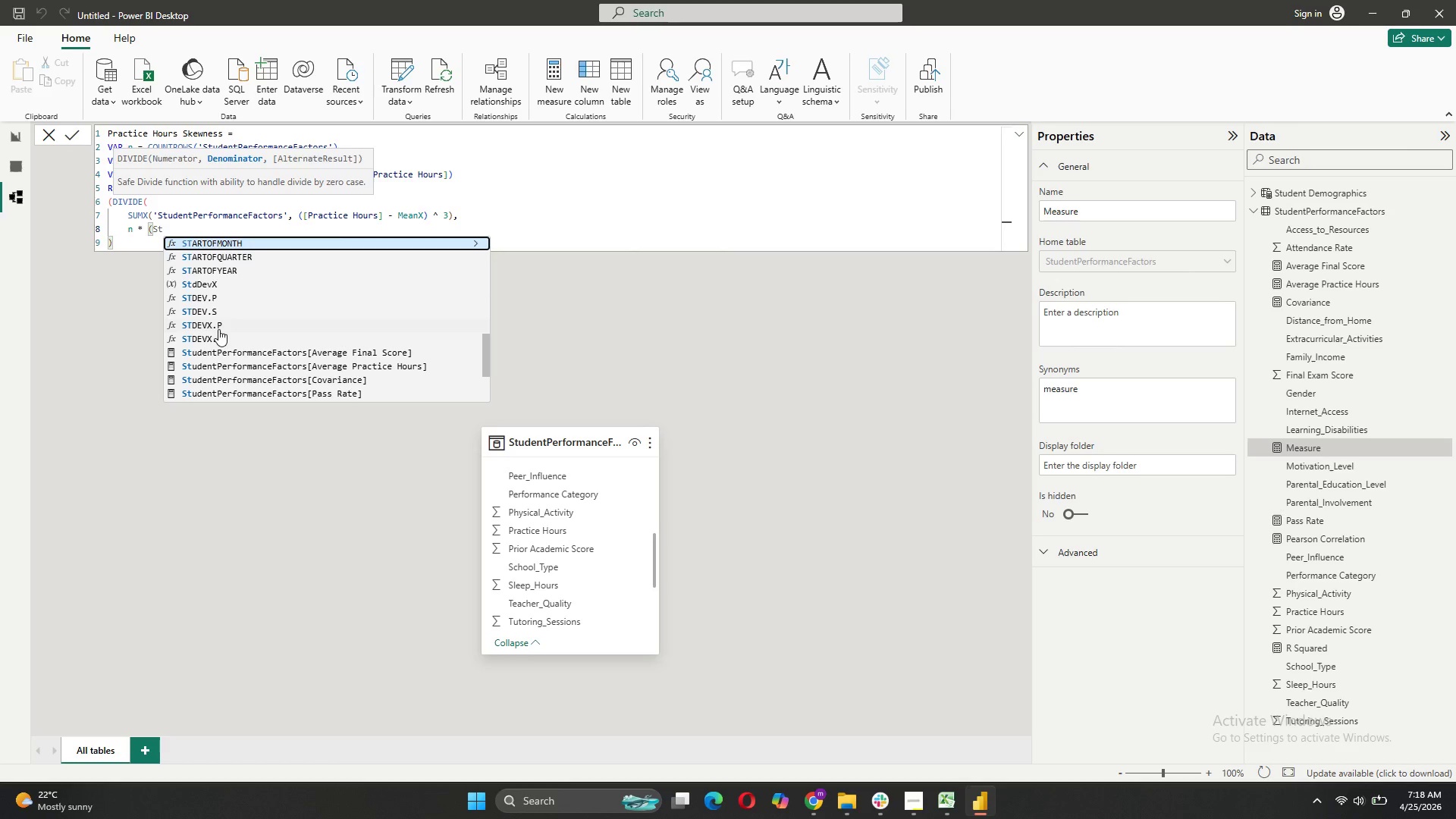 
wait(6.39)
 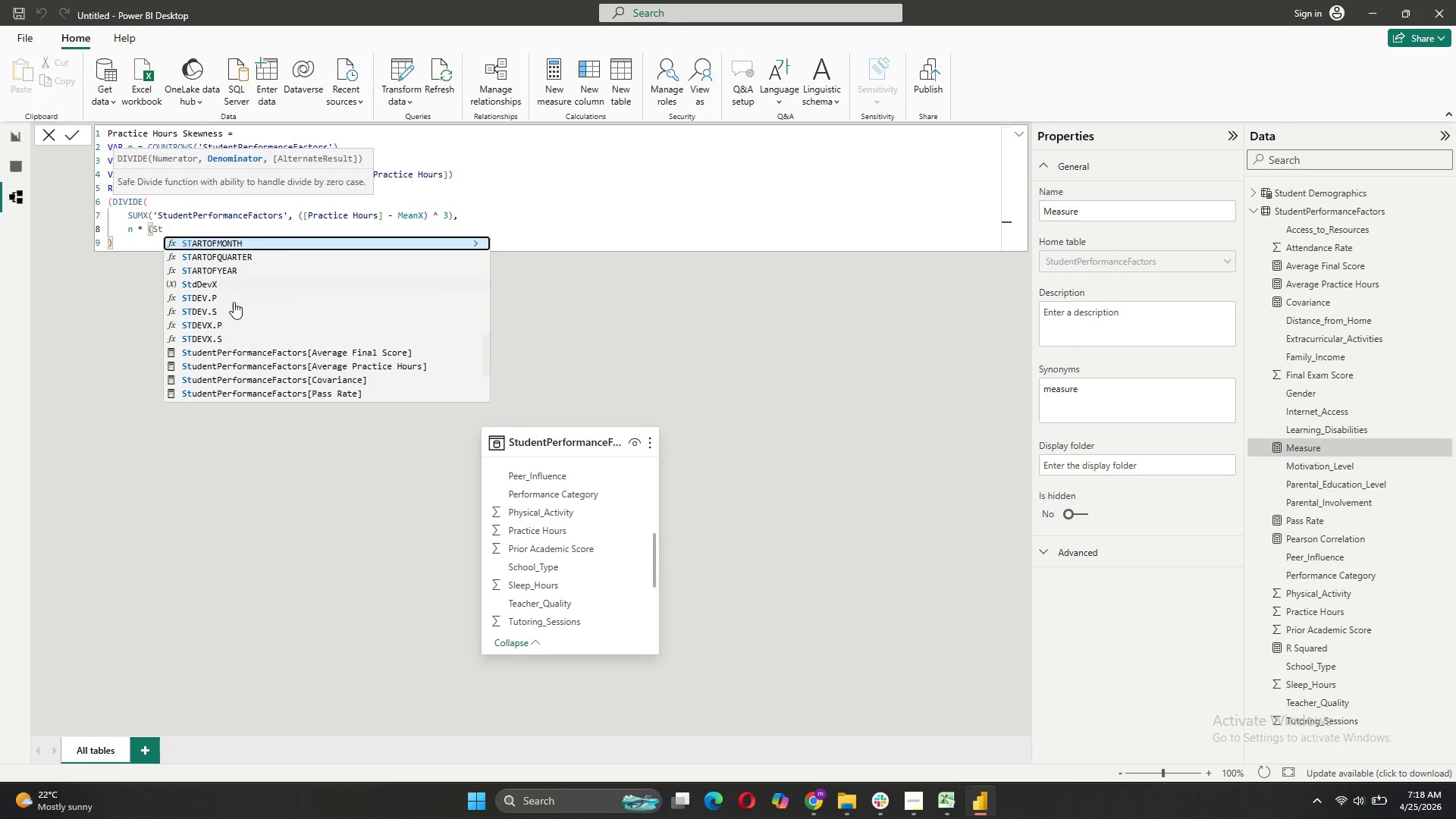 
left_click([212, 339])
 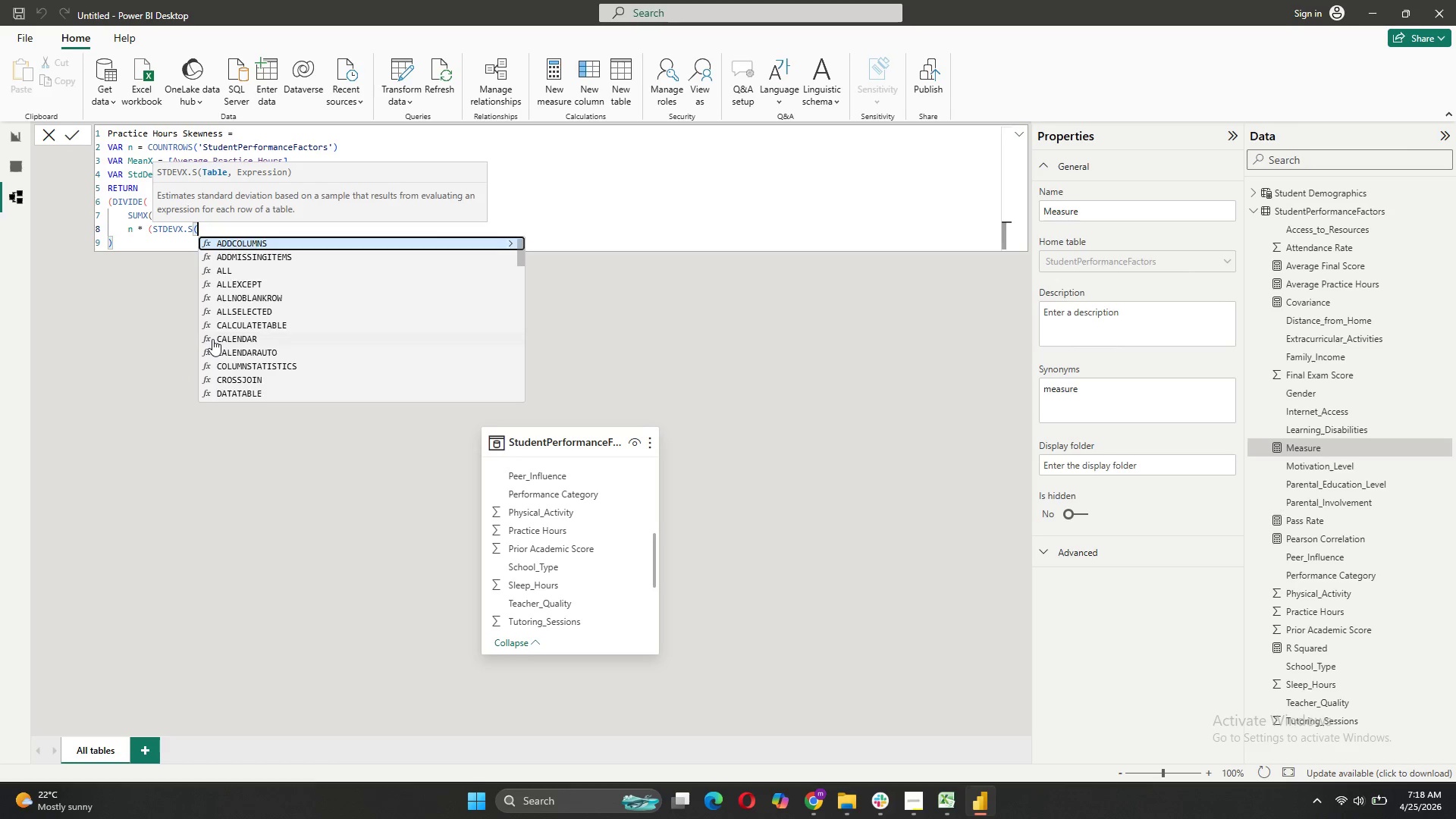 
wait(5.3)
 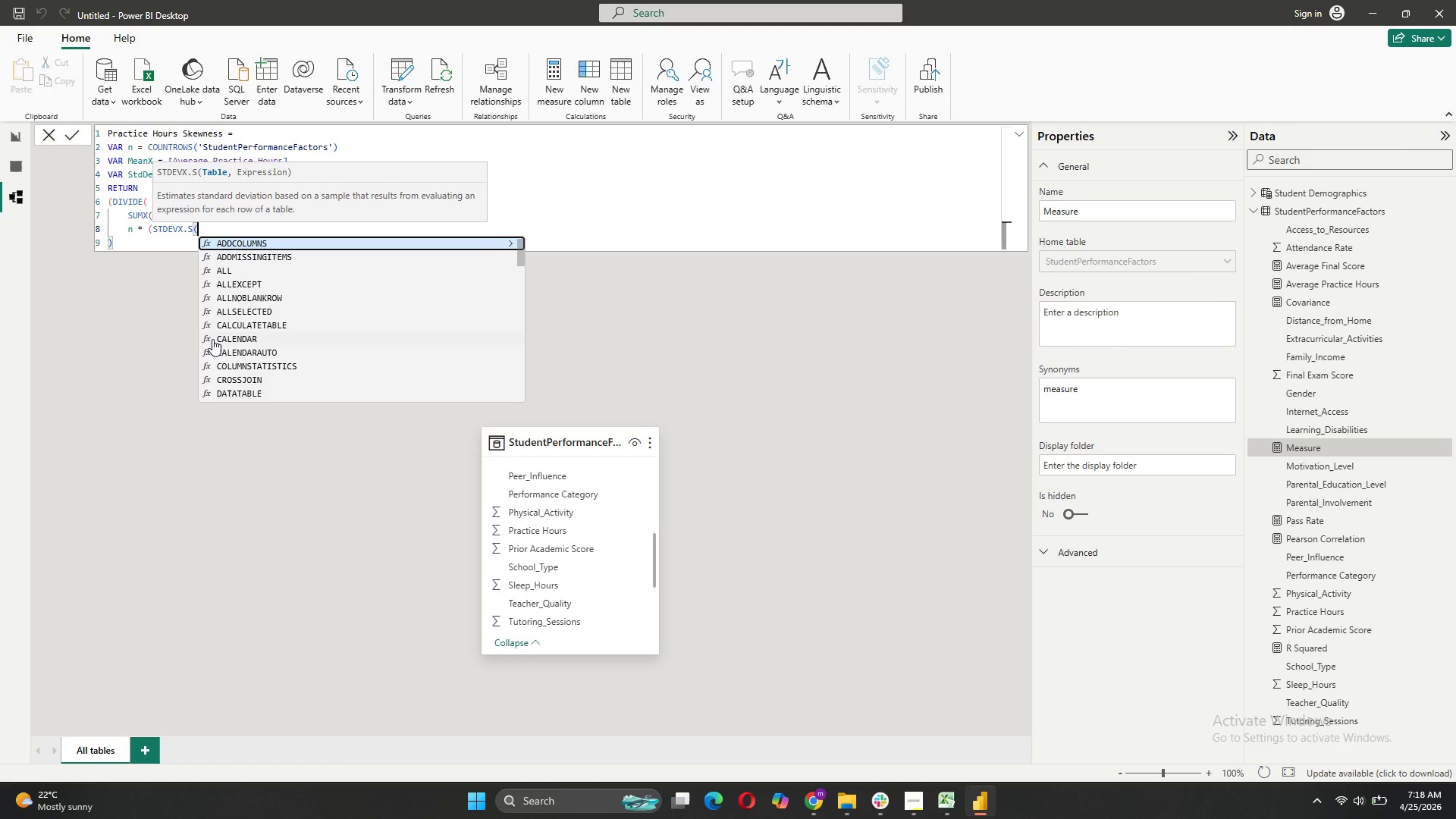 
key(Backspace)
key(Backspace)
key(Backspace)
key(Backspace)
key(Backspace)
key(Backspace)
key(Backspace)
key(Backspace)
type(td)
 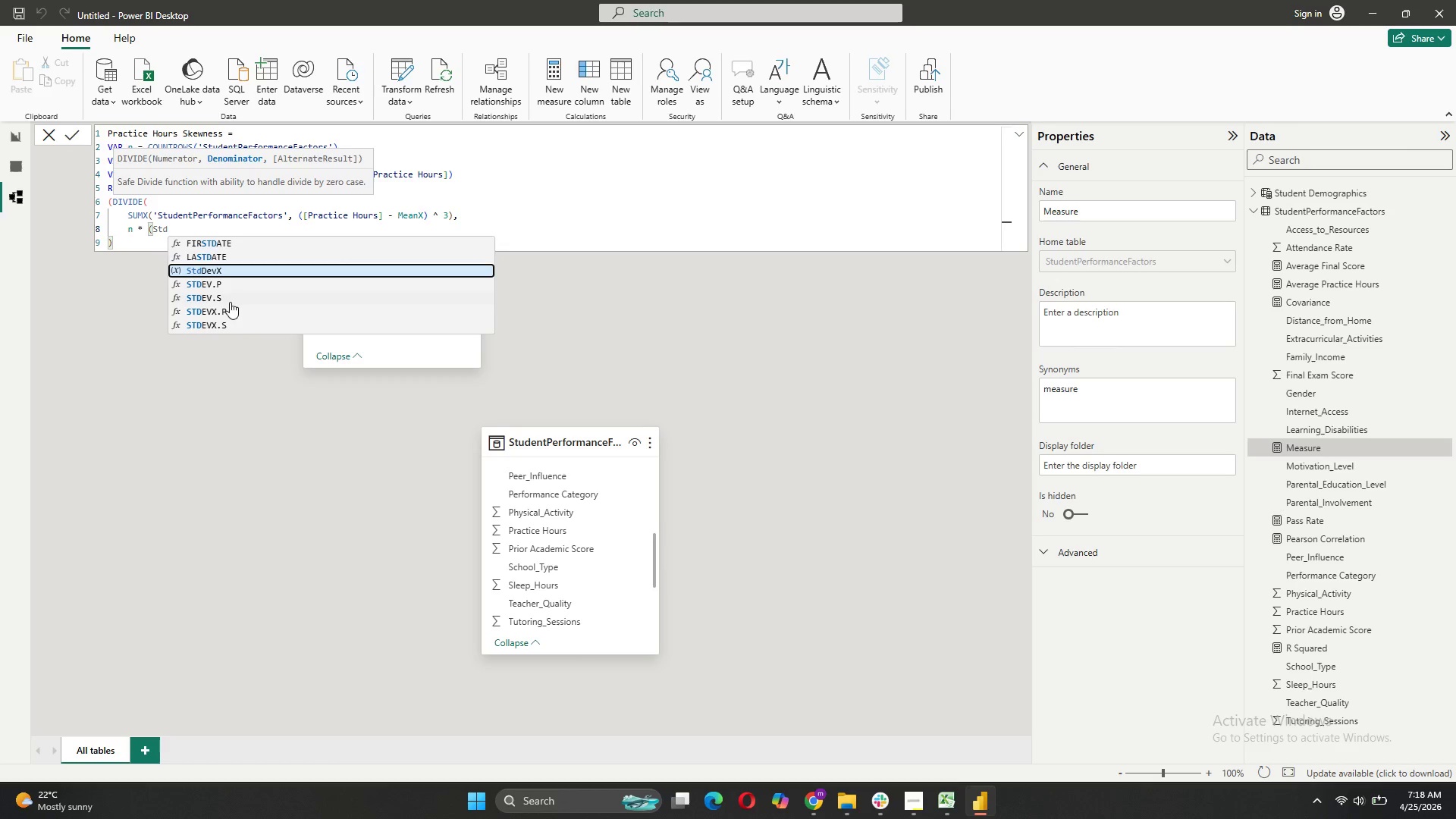 
left_click([184, 199])
 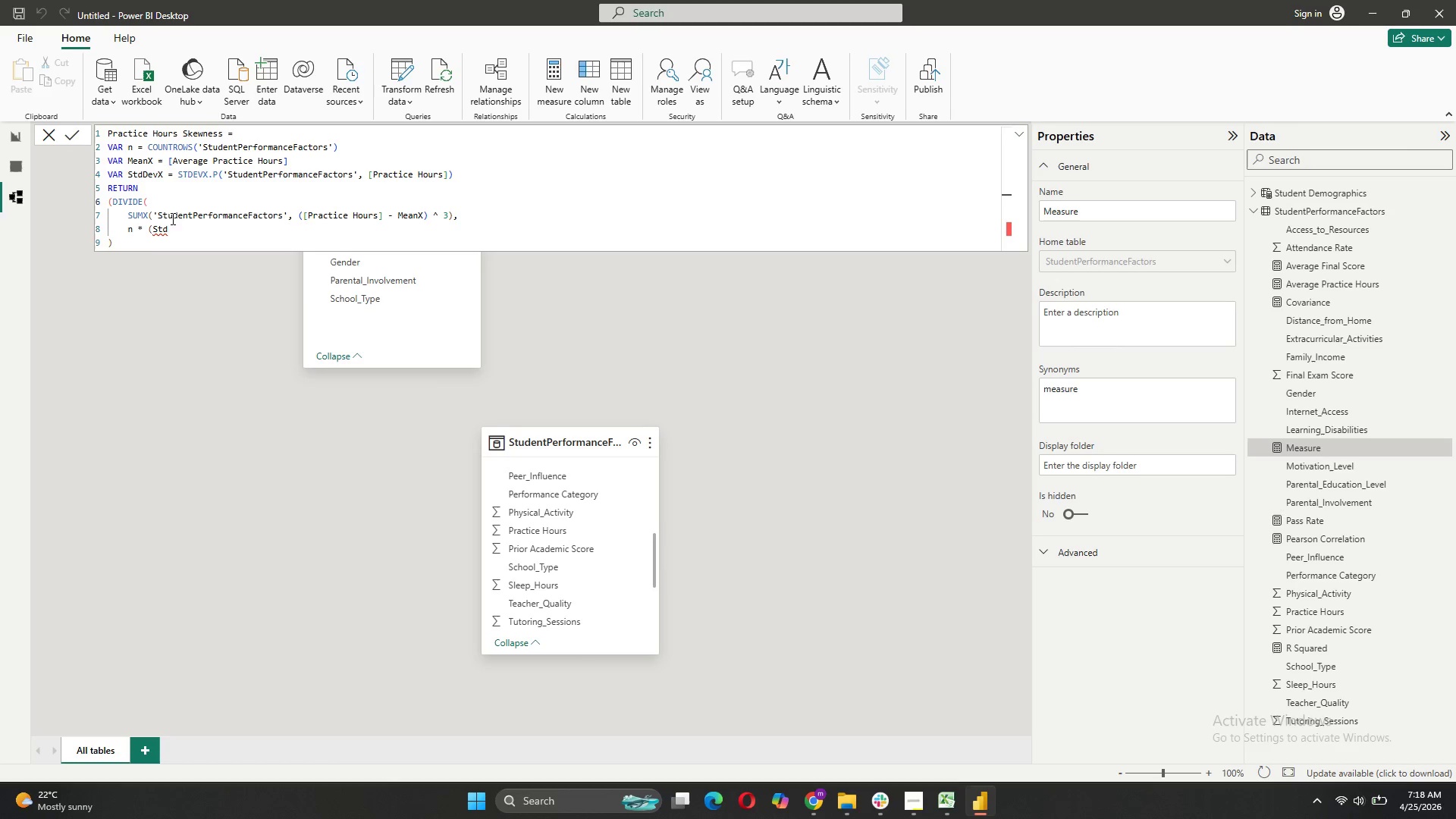 
left_click([171, 233])
 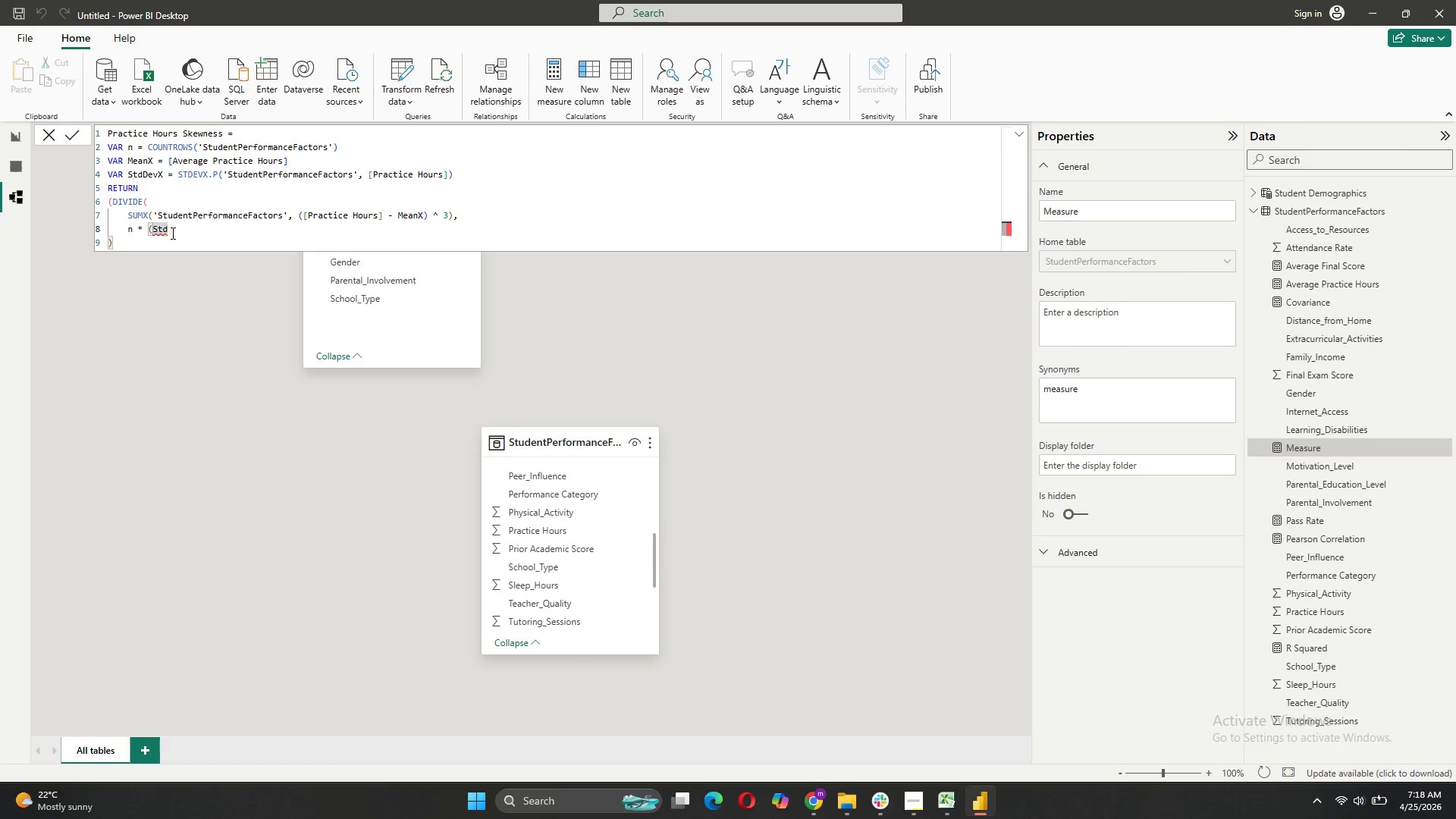 
type(Dev)
key(Tab)
type( ^ 30)
key(Backspace)
type())
 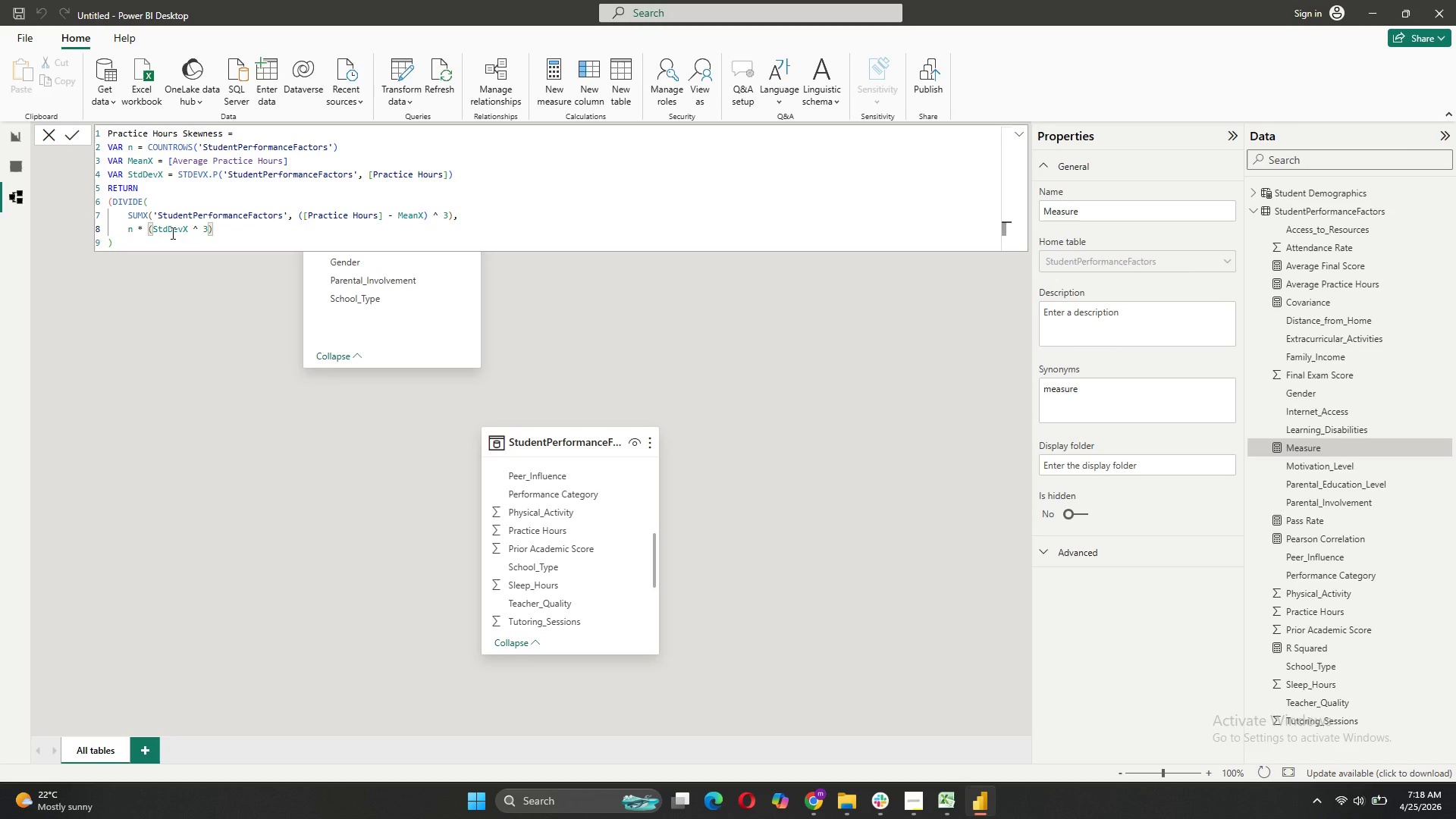 
 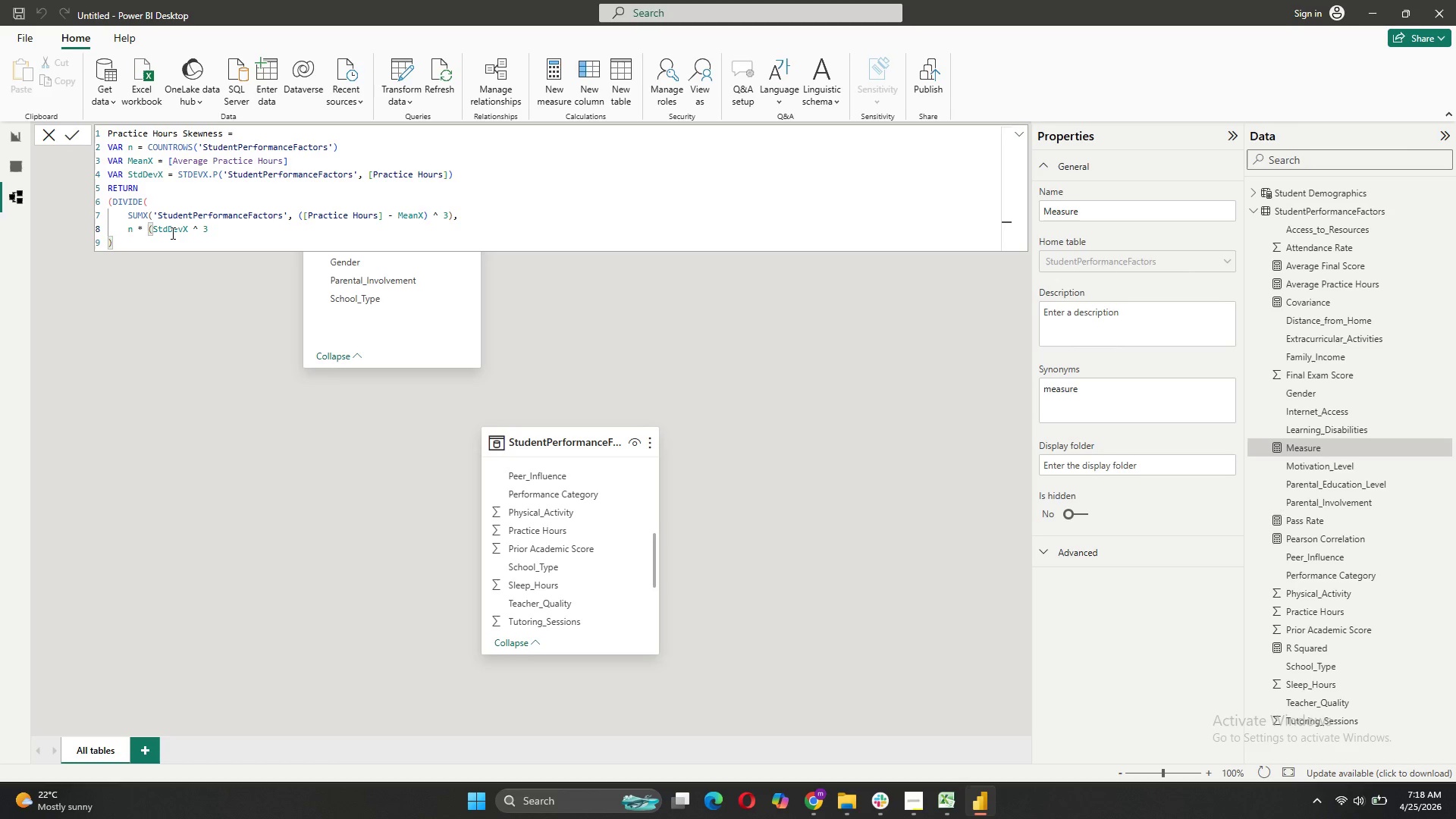 
hold_key(key=CapsLock, duration=0.34)
 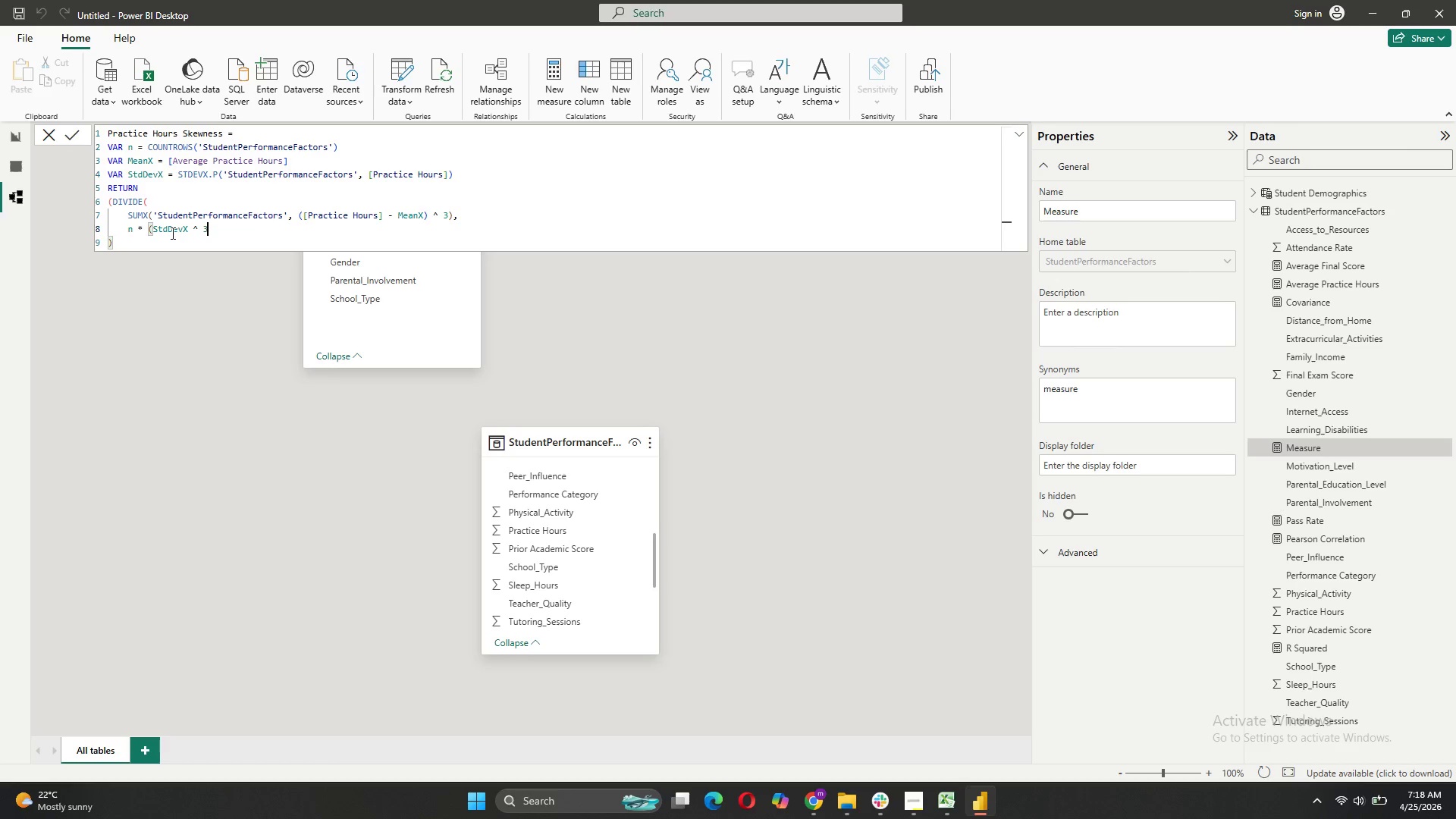 
left_click([119, 245])
 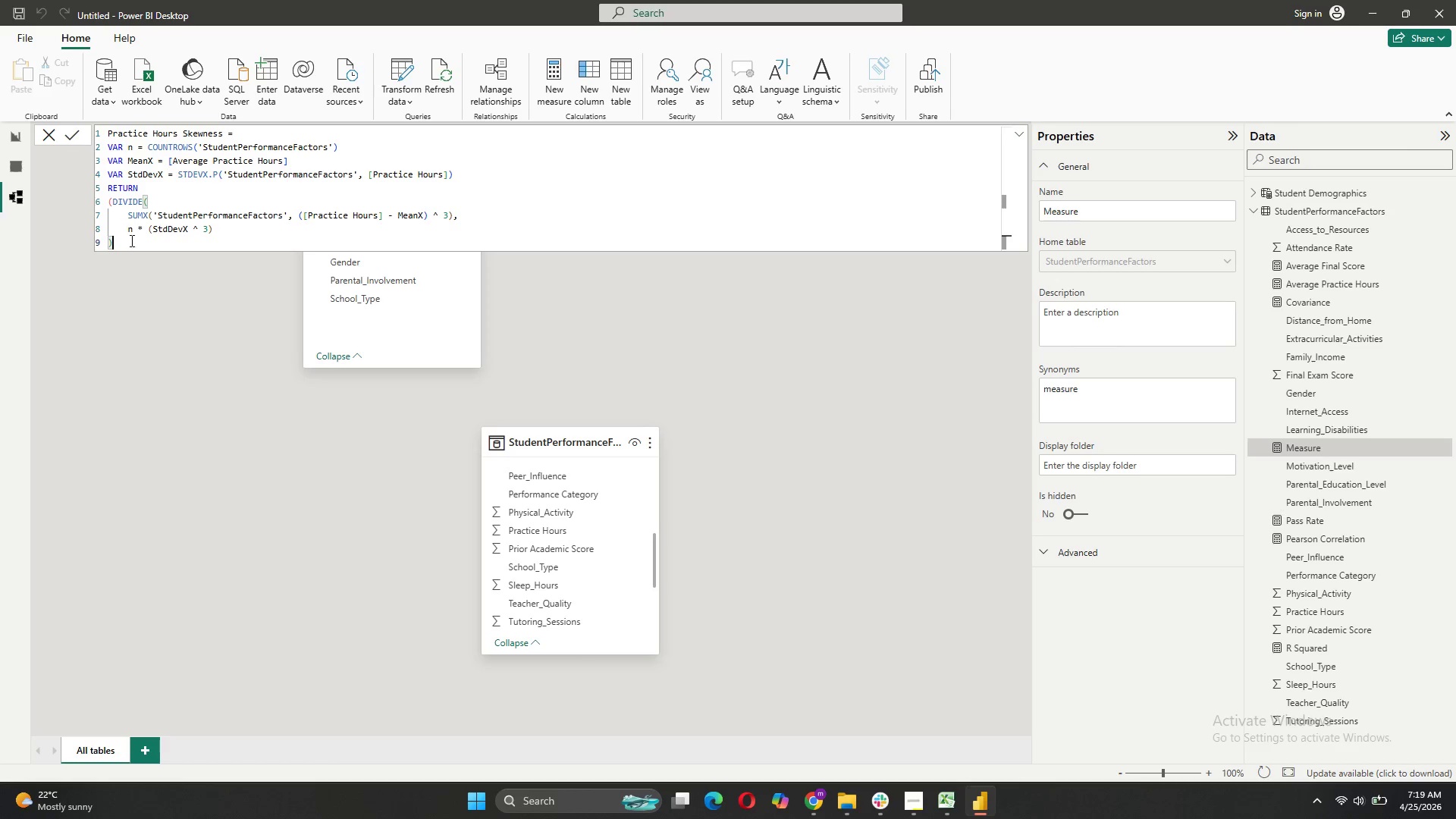 
wait(13.12)
 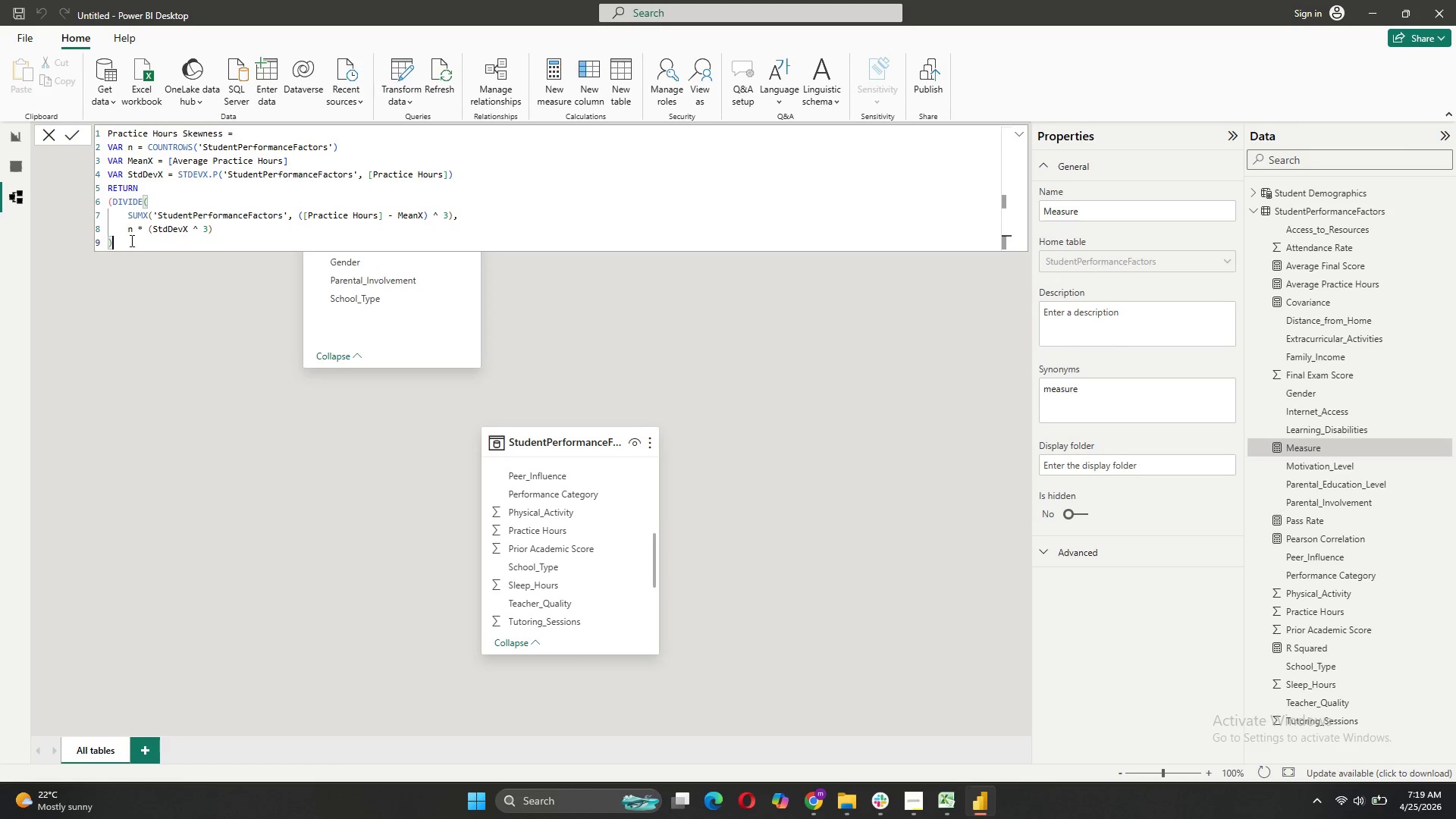 
type() * (N / )
key(Backspace)
key(Backspace)
key(Backspace)
key(Backspace)
type(n / ((n0)
key(Backspace)
type(-1)*(n-2)))
 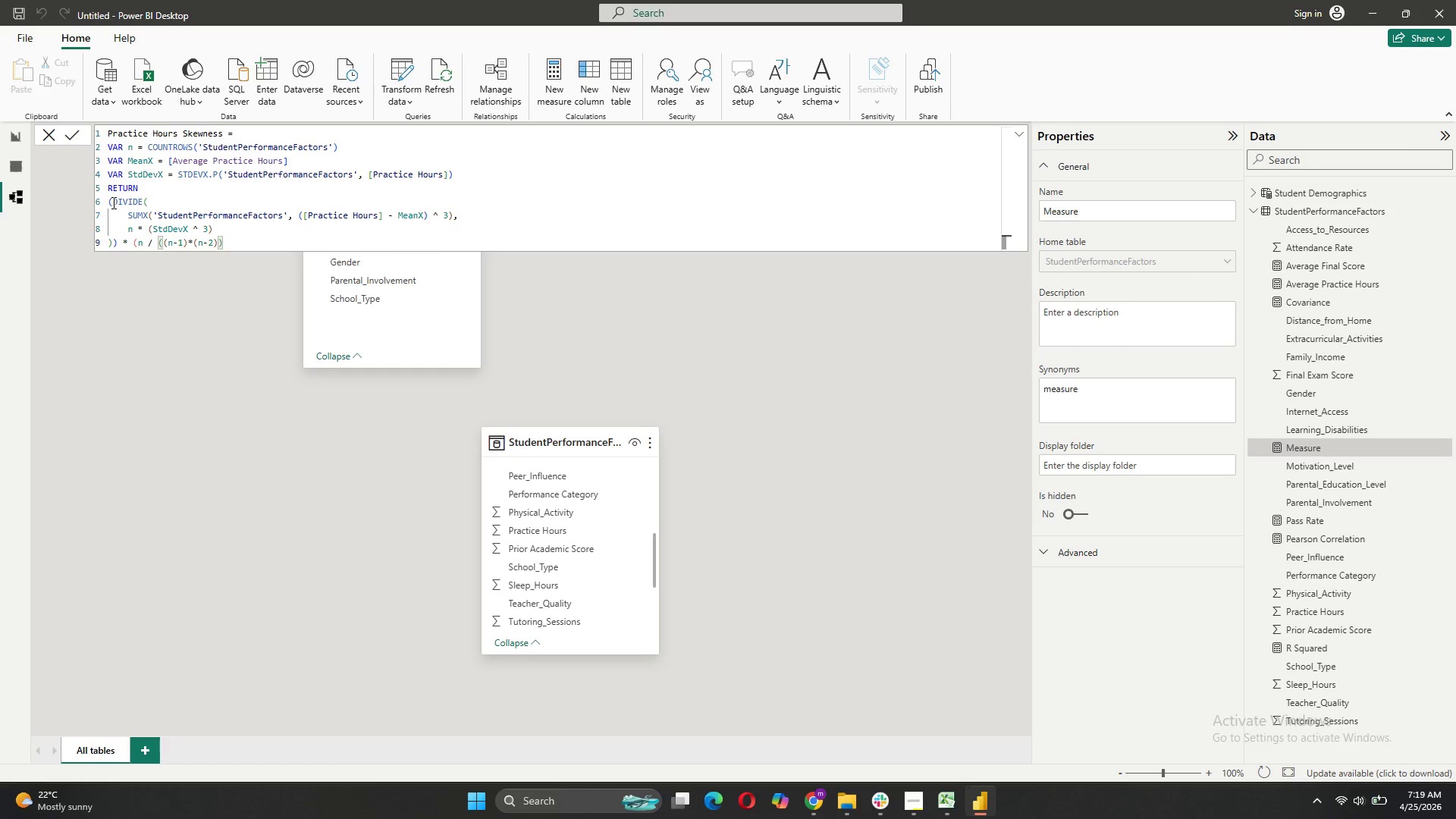 
hold_key(key=ShiftRight, duration=0.45)
 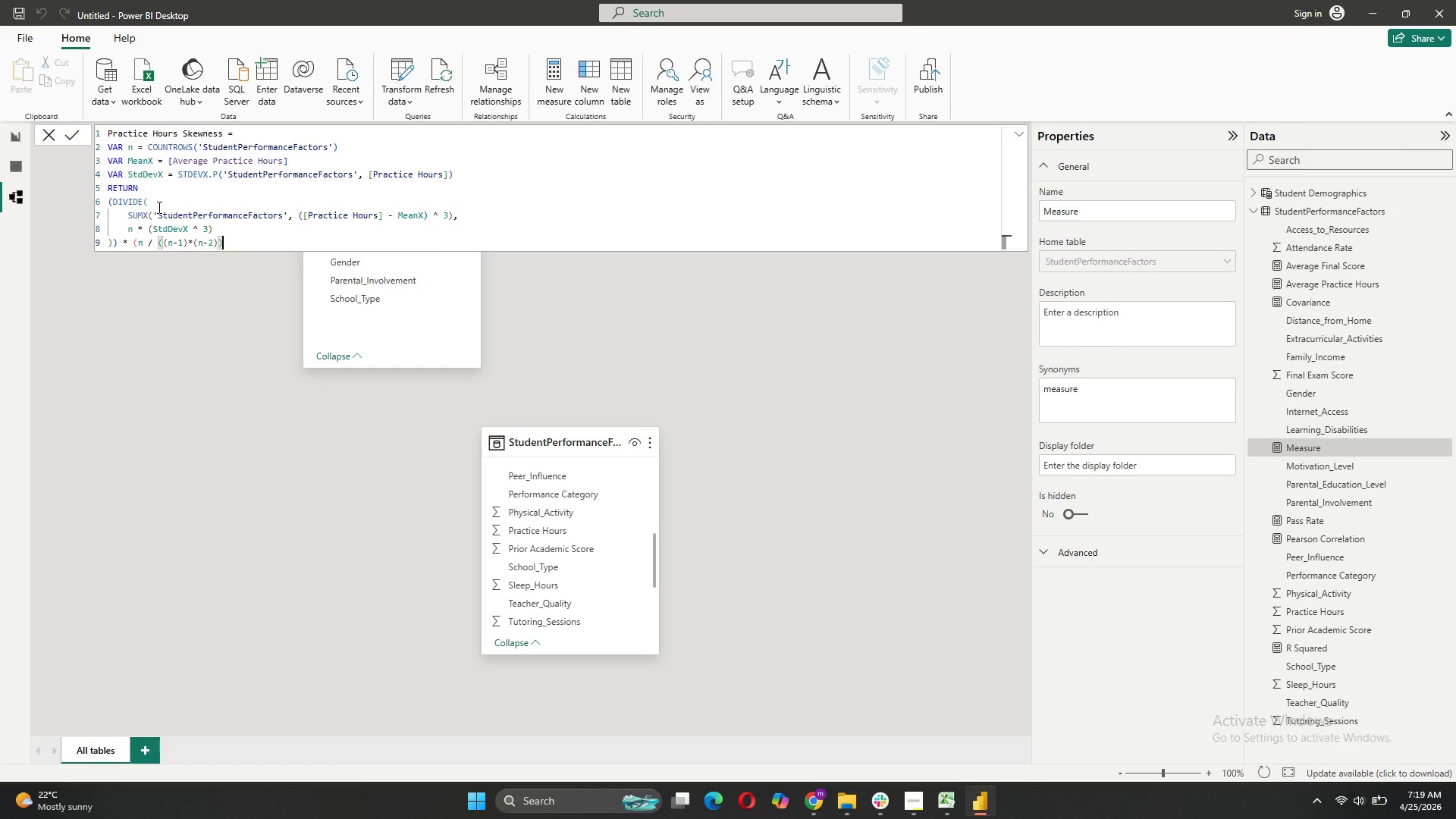 
key(0)
 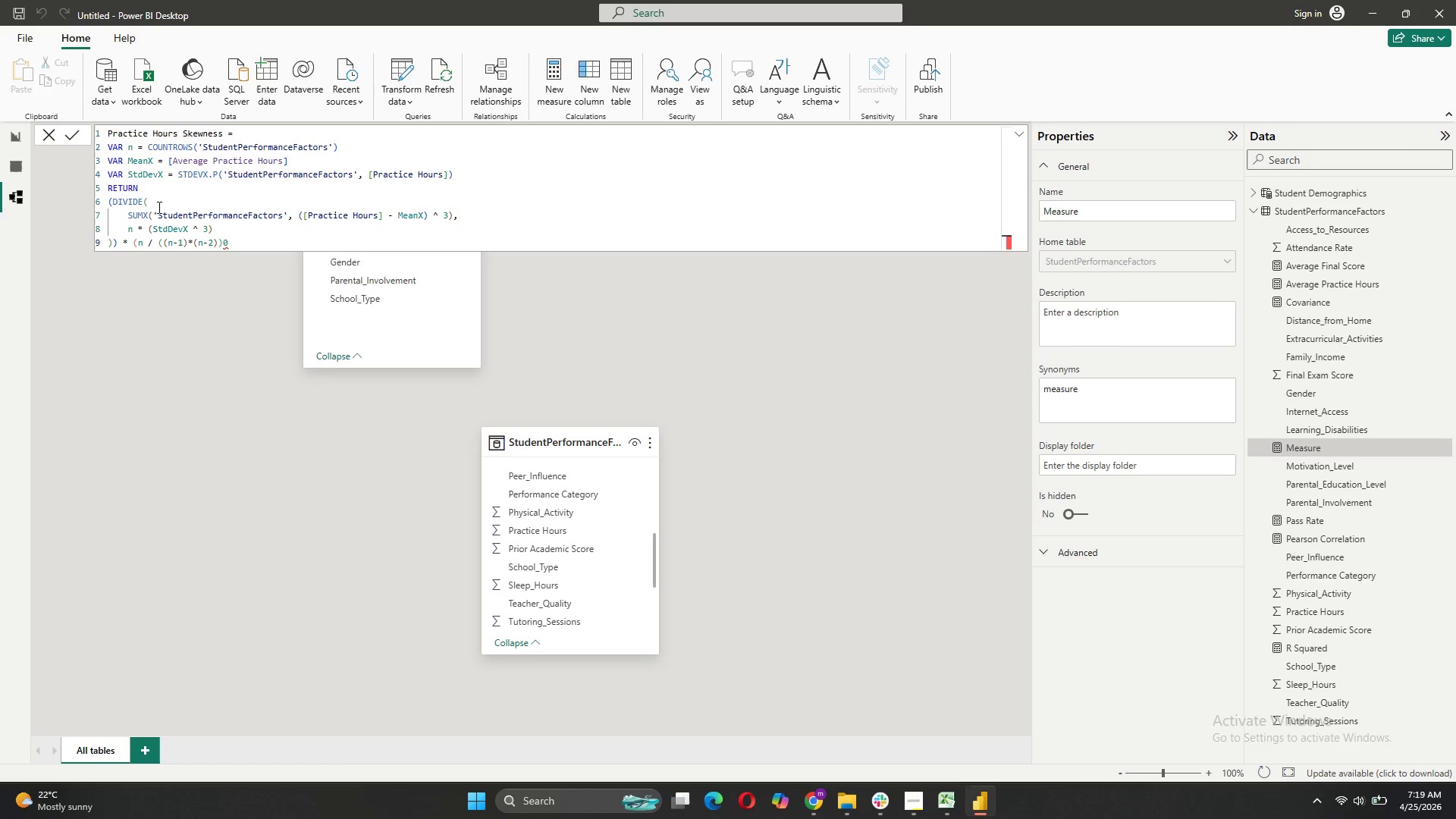 
key(Backspace)
 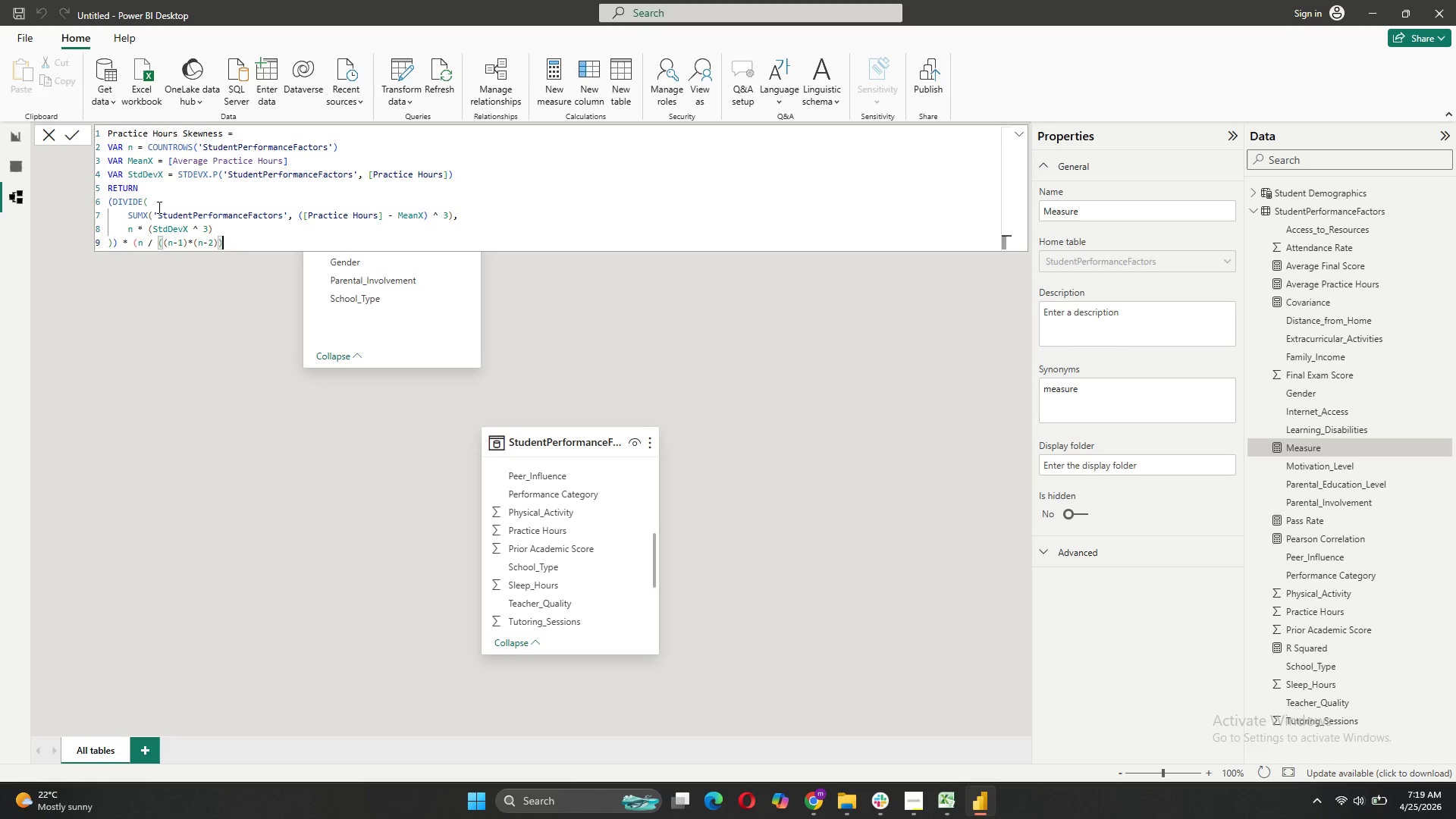 
key(Shift+0)
 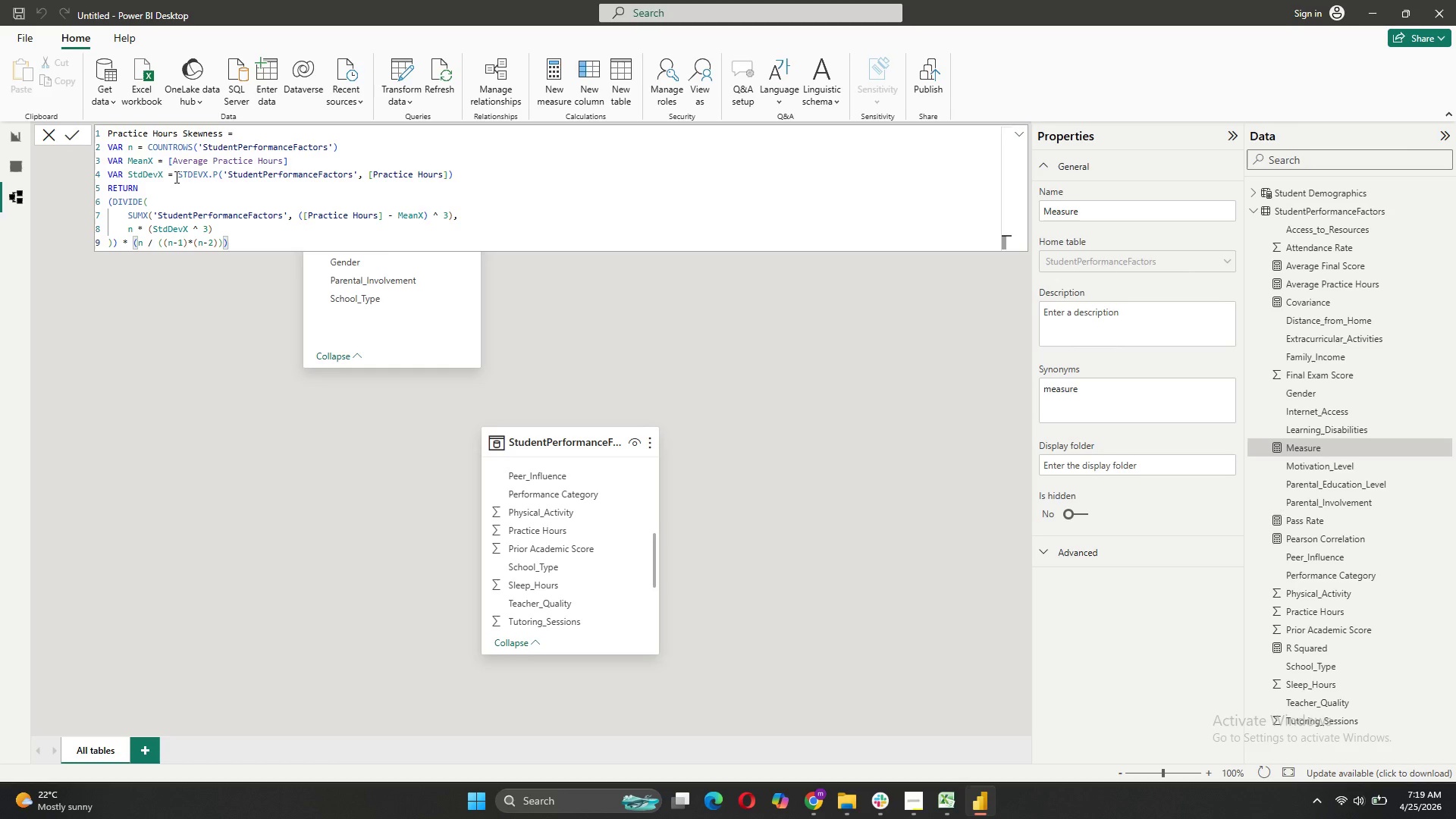 
left_click([77, 131])
 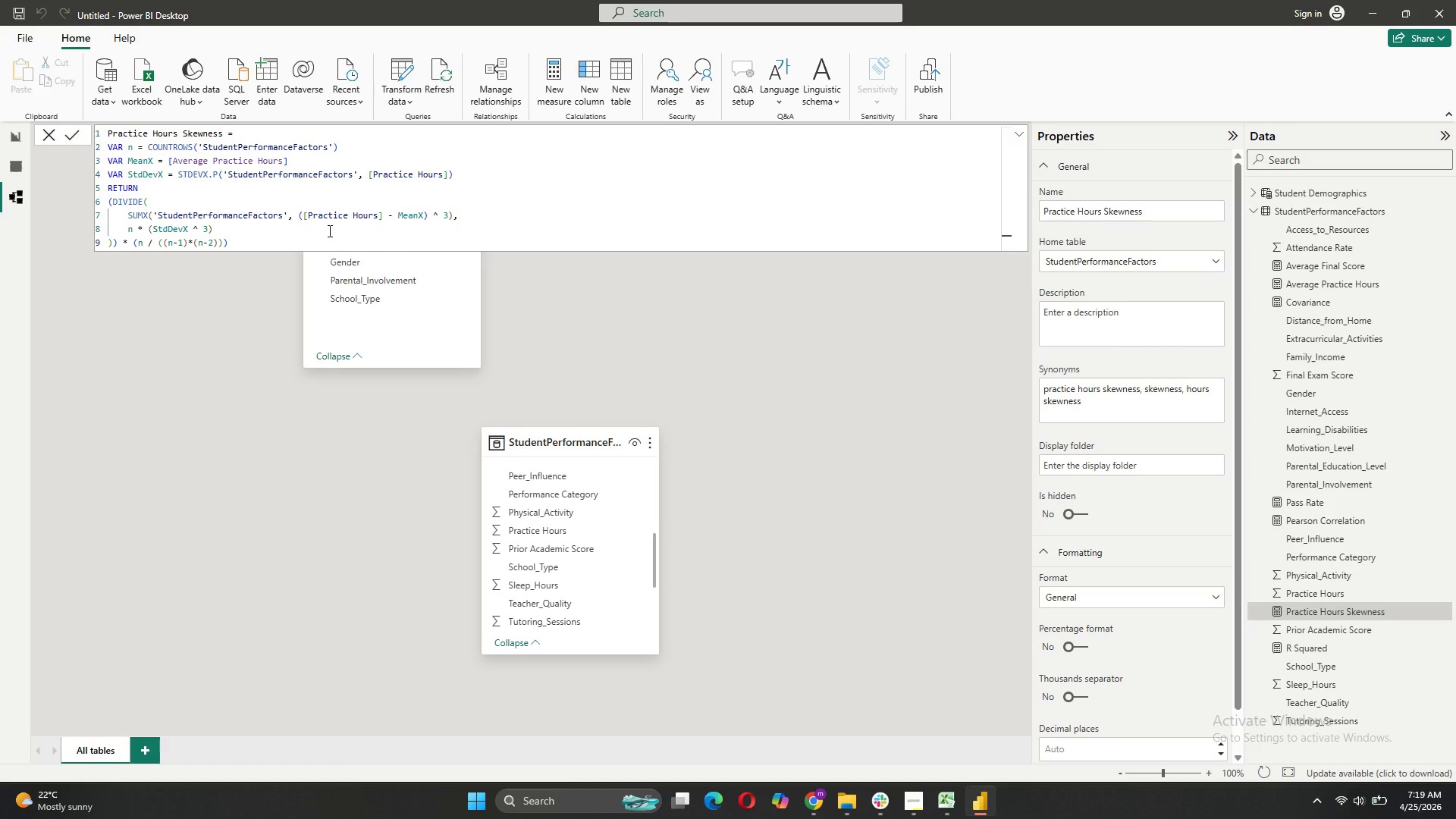 
wait(14.45)
 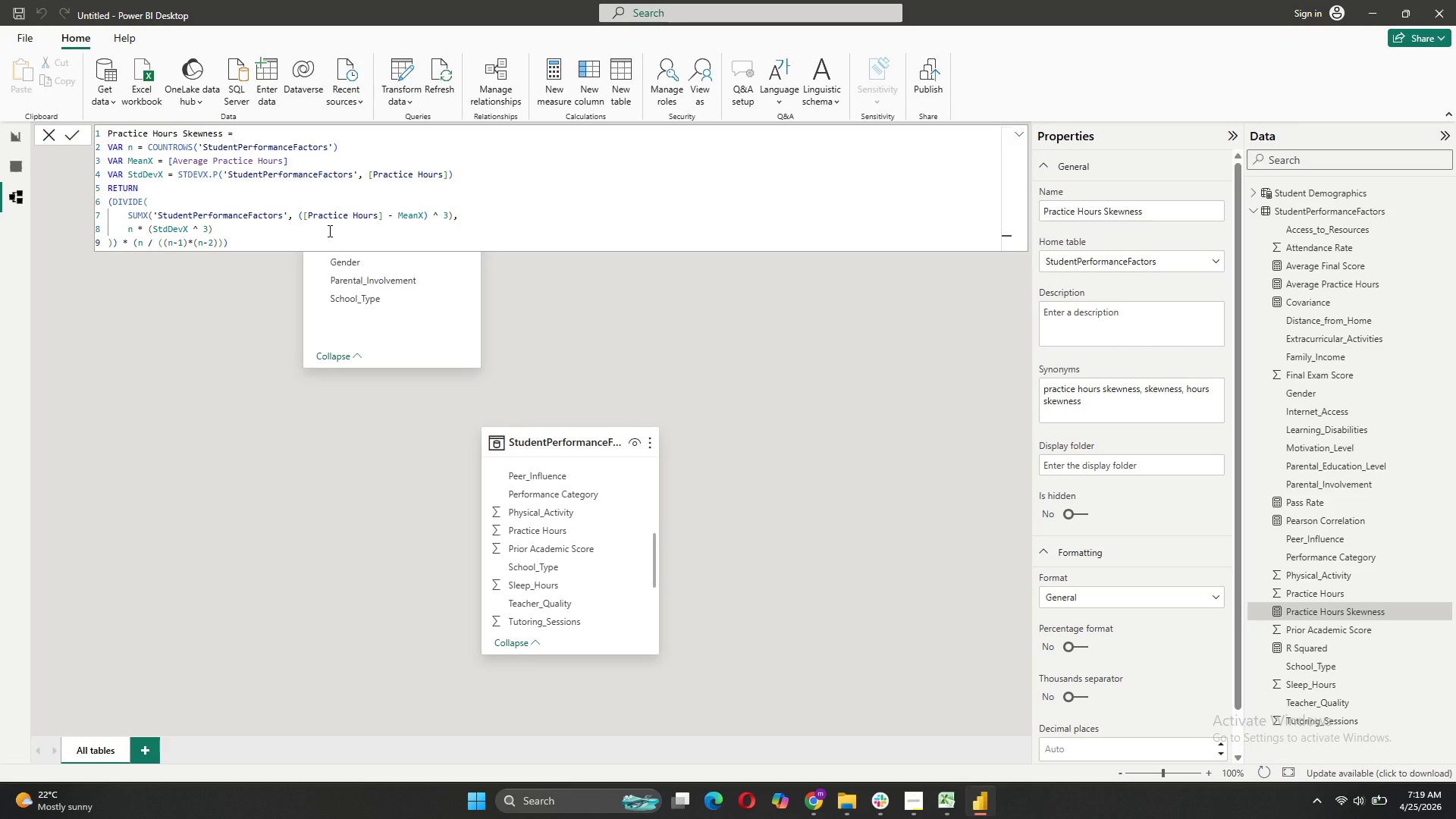 
left_click([17, 143])
 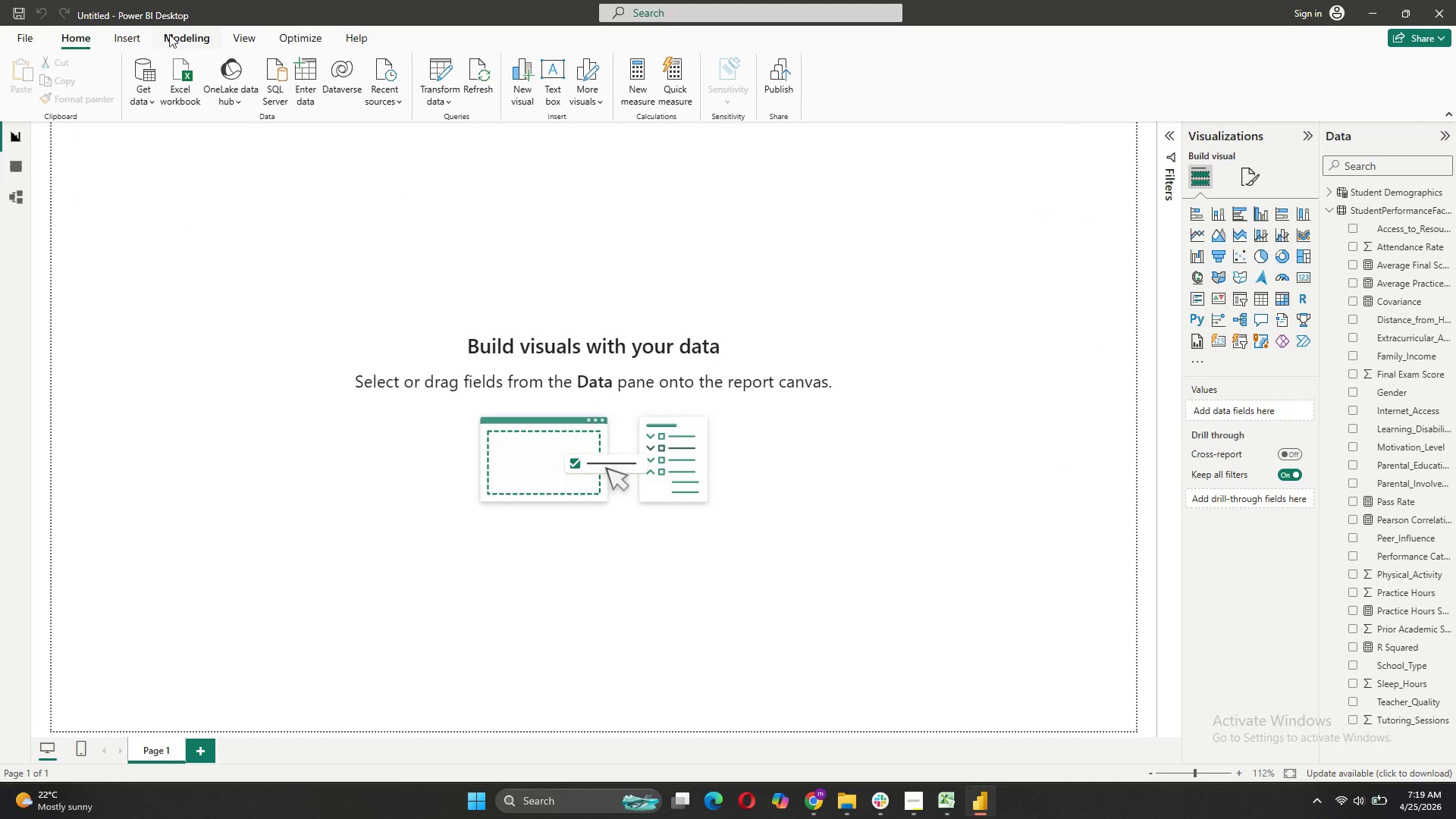 
left_click([177, 36])
 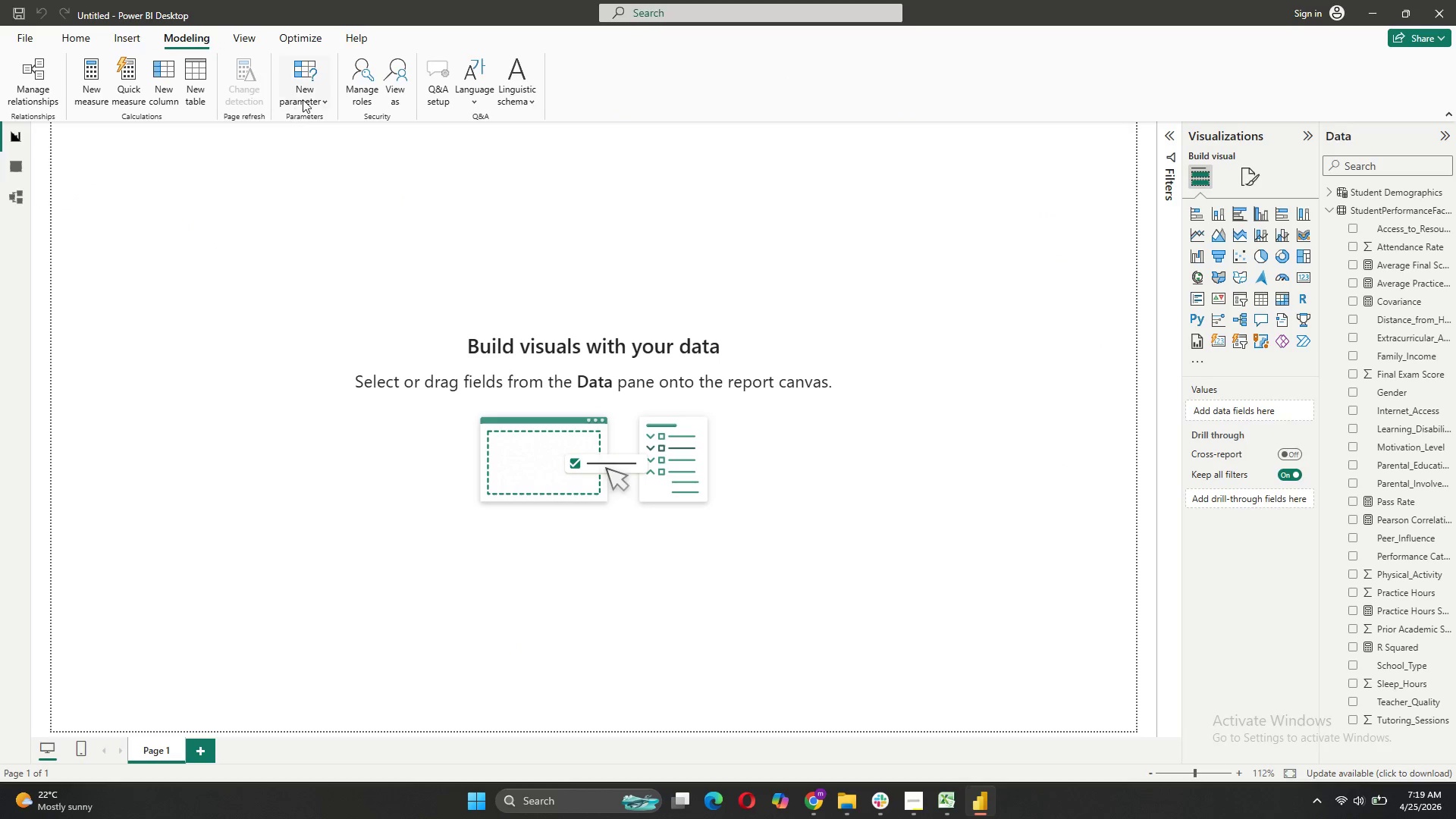 
left_click([322, 103])
 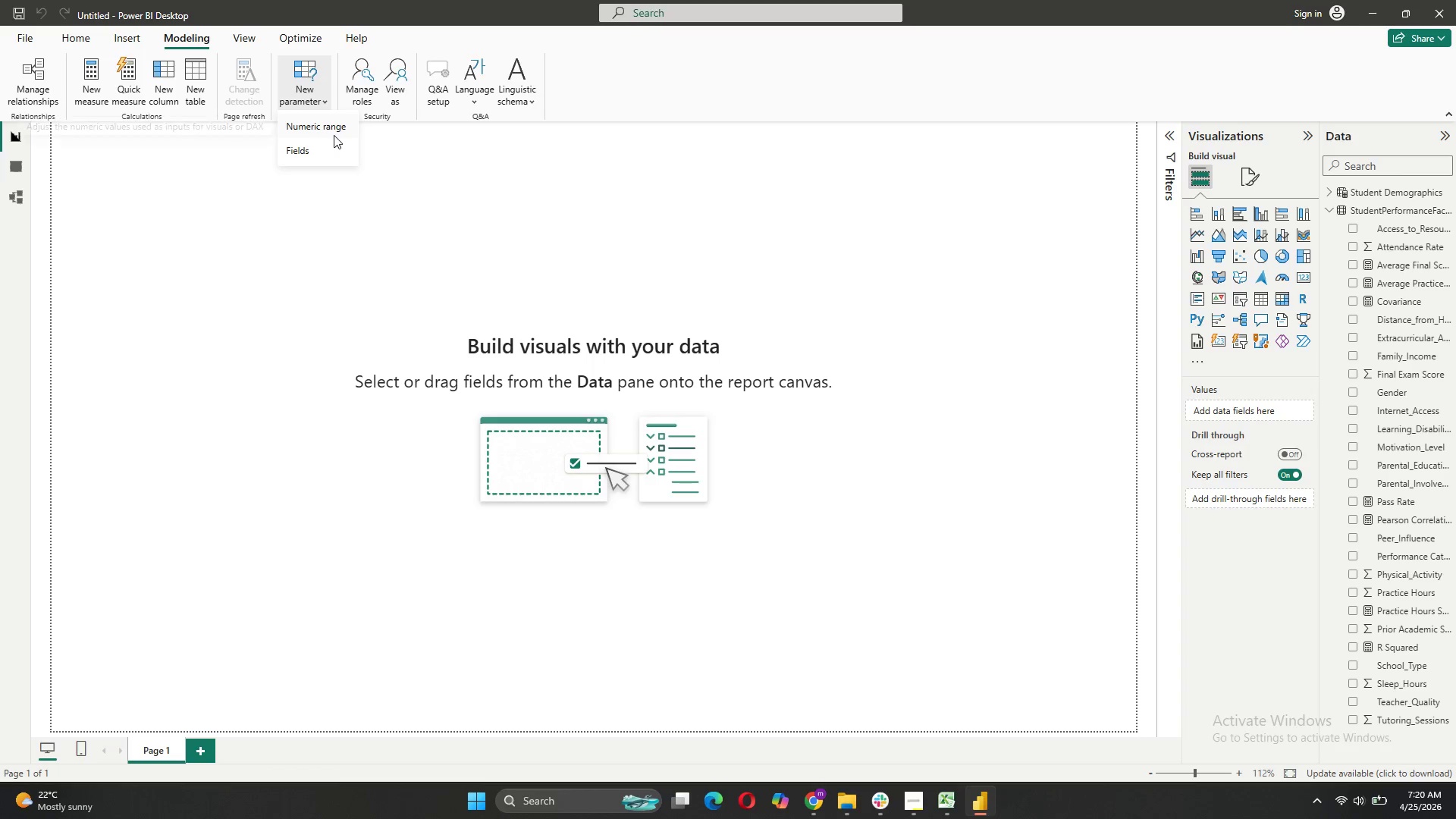 
wait(6.16)
 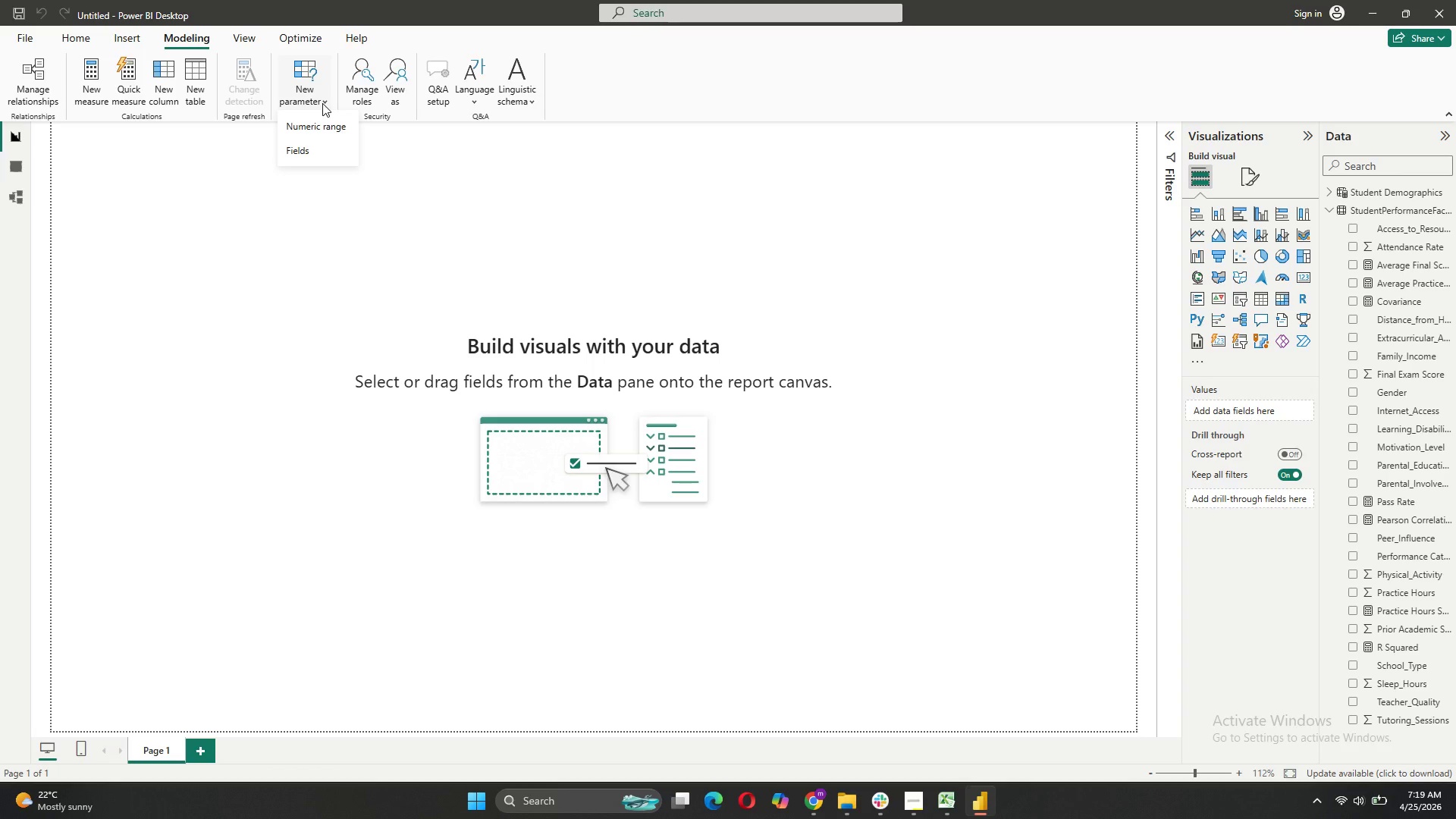 
left_click([323, 129])
 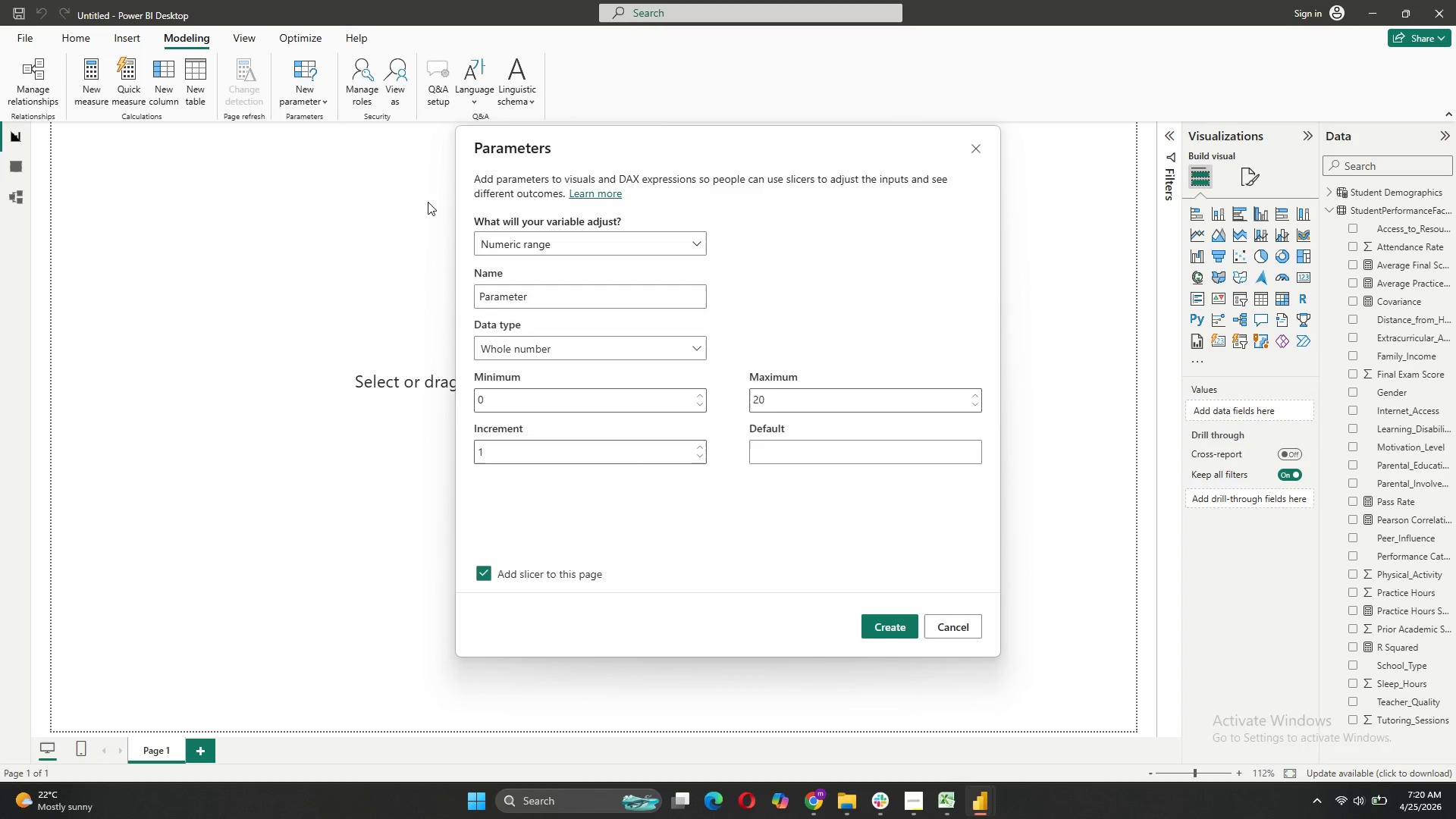 
wait(6.78)
 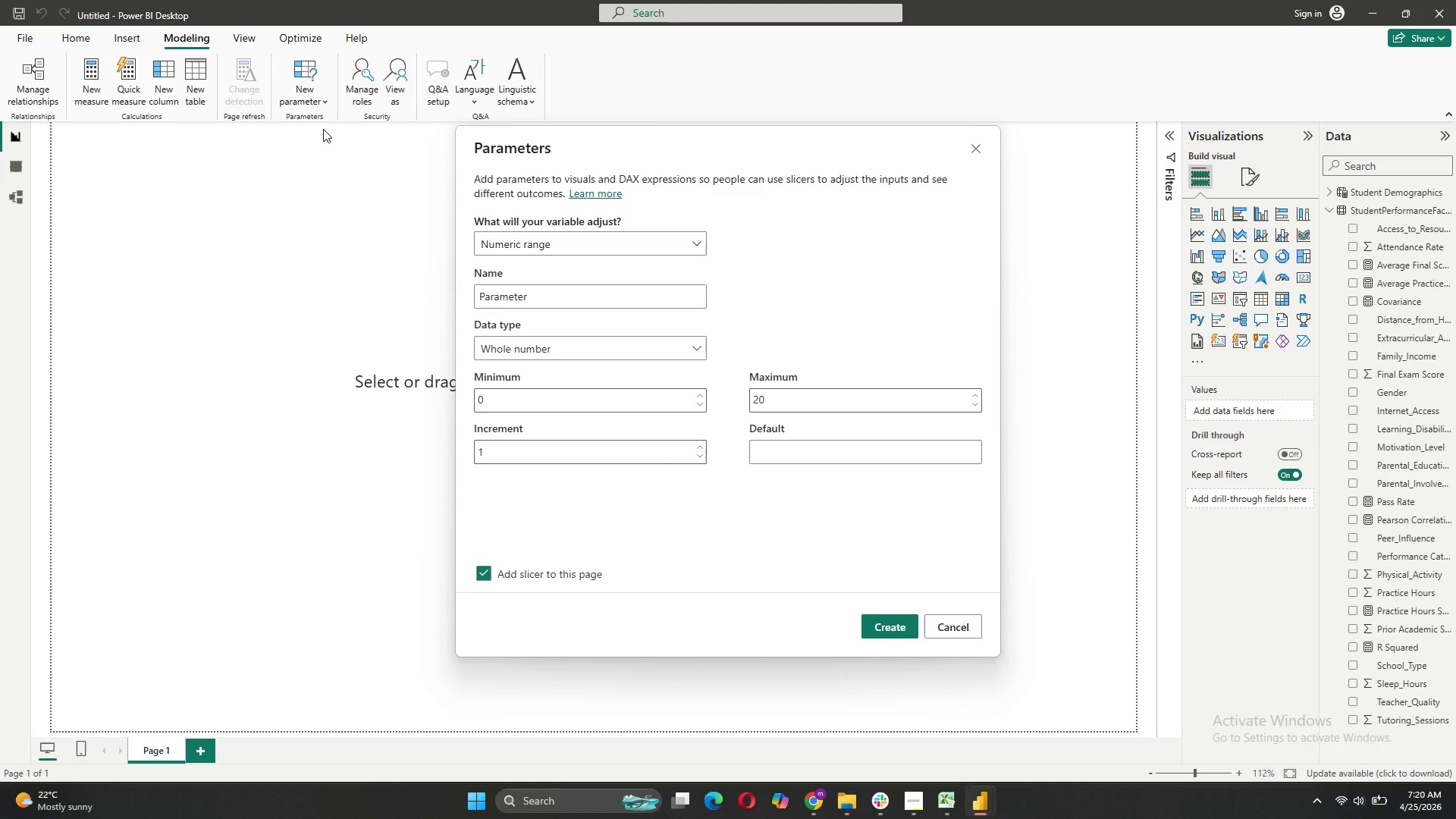 
left_click([533, 306])
 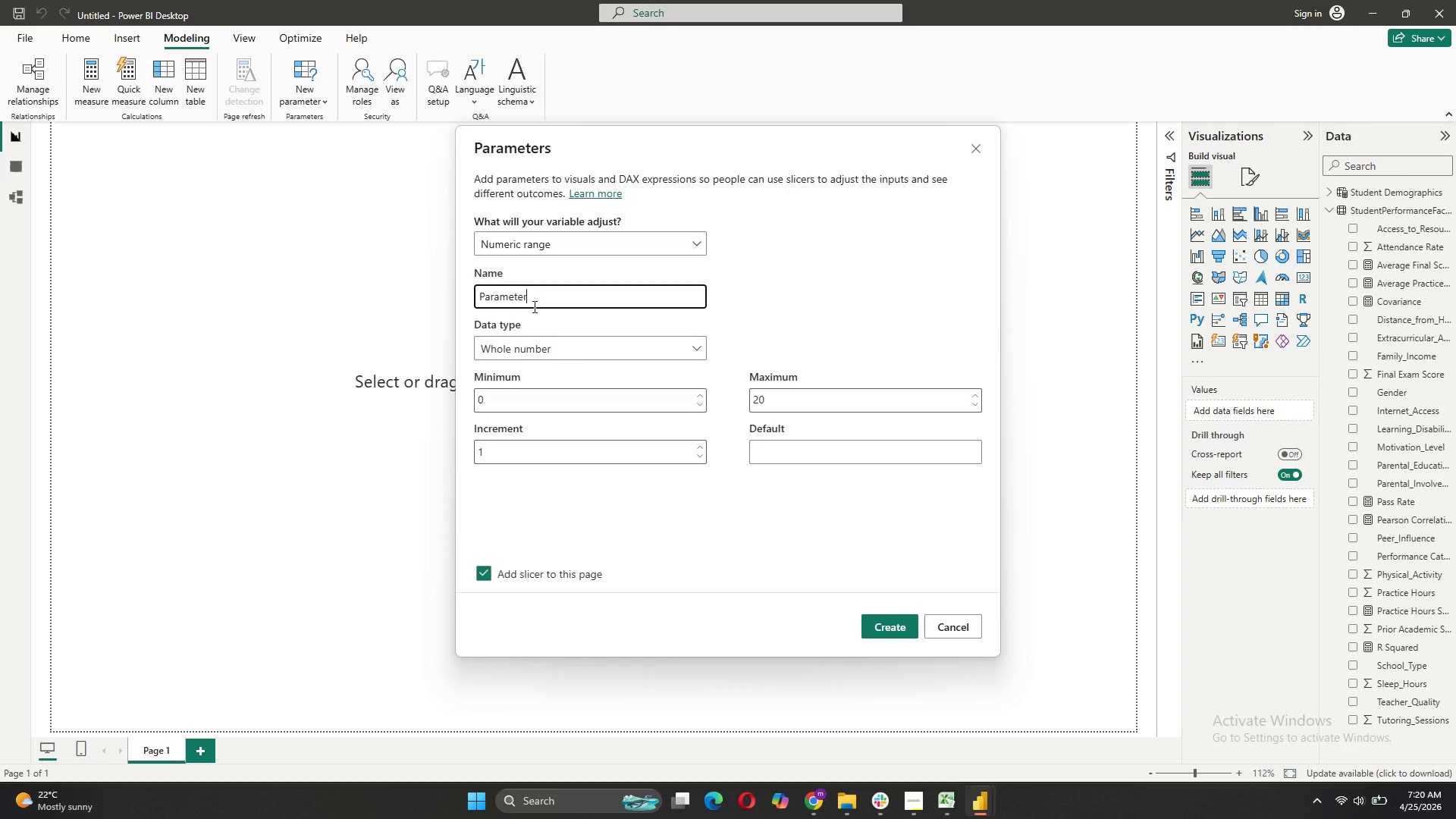 
hold_key(key=Backspace, duration=0.59)
 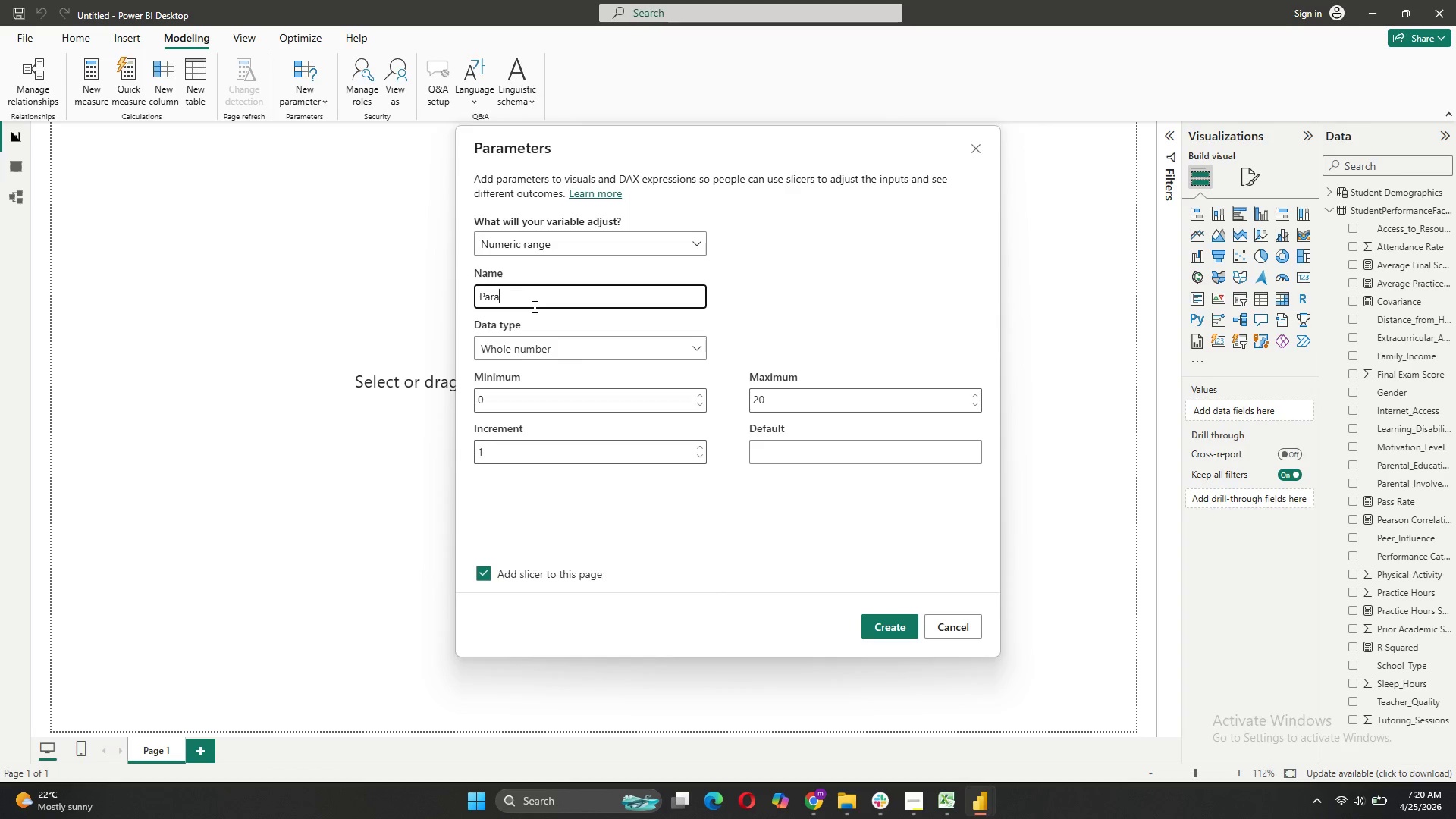 
key(Backspace)
key(Backspace)
key(Backspace)
type(ssing Threshold)
 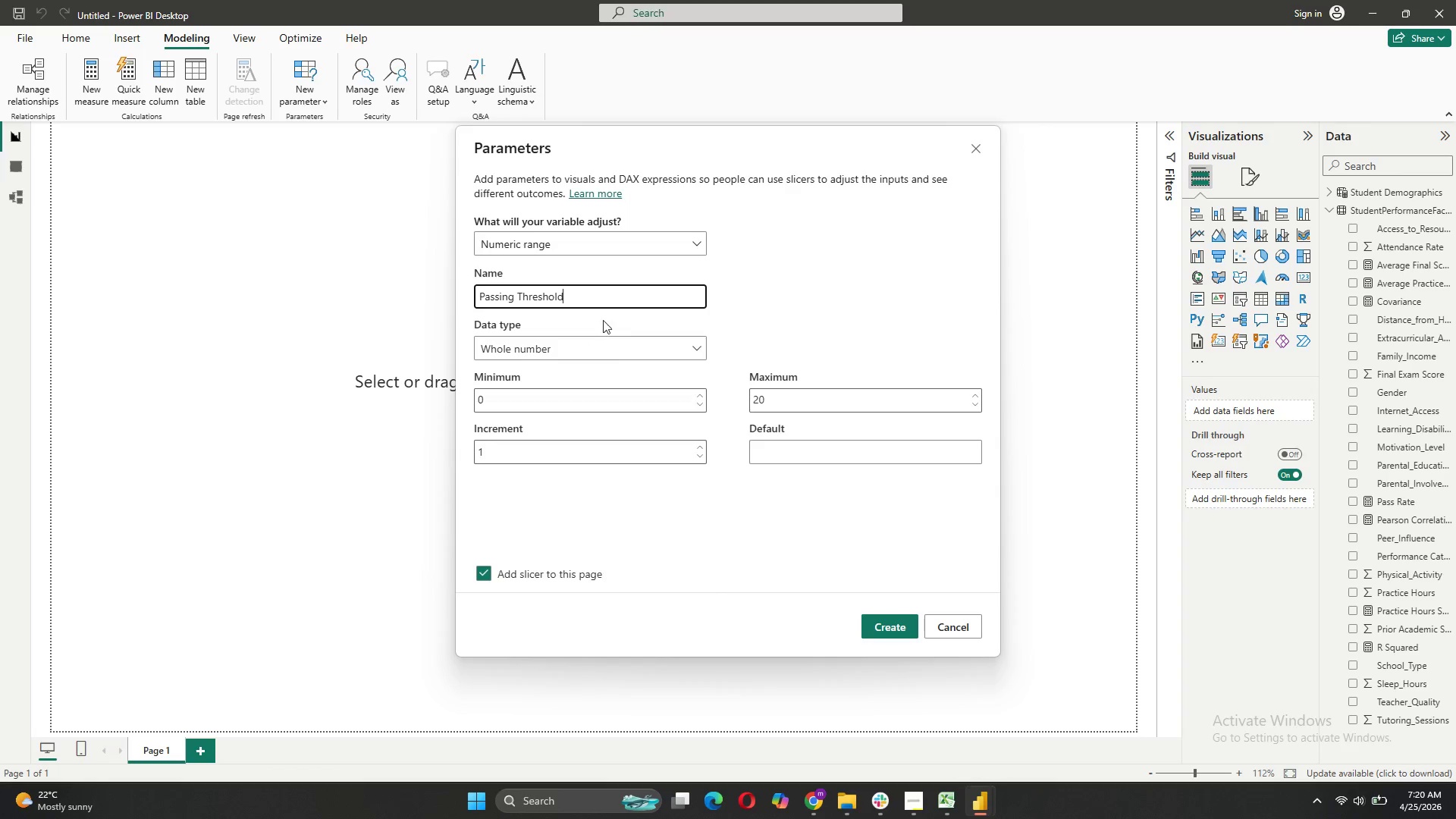 
left_click([584, 349])
 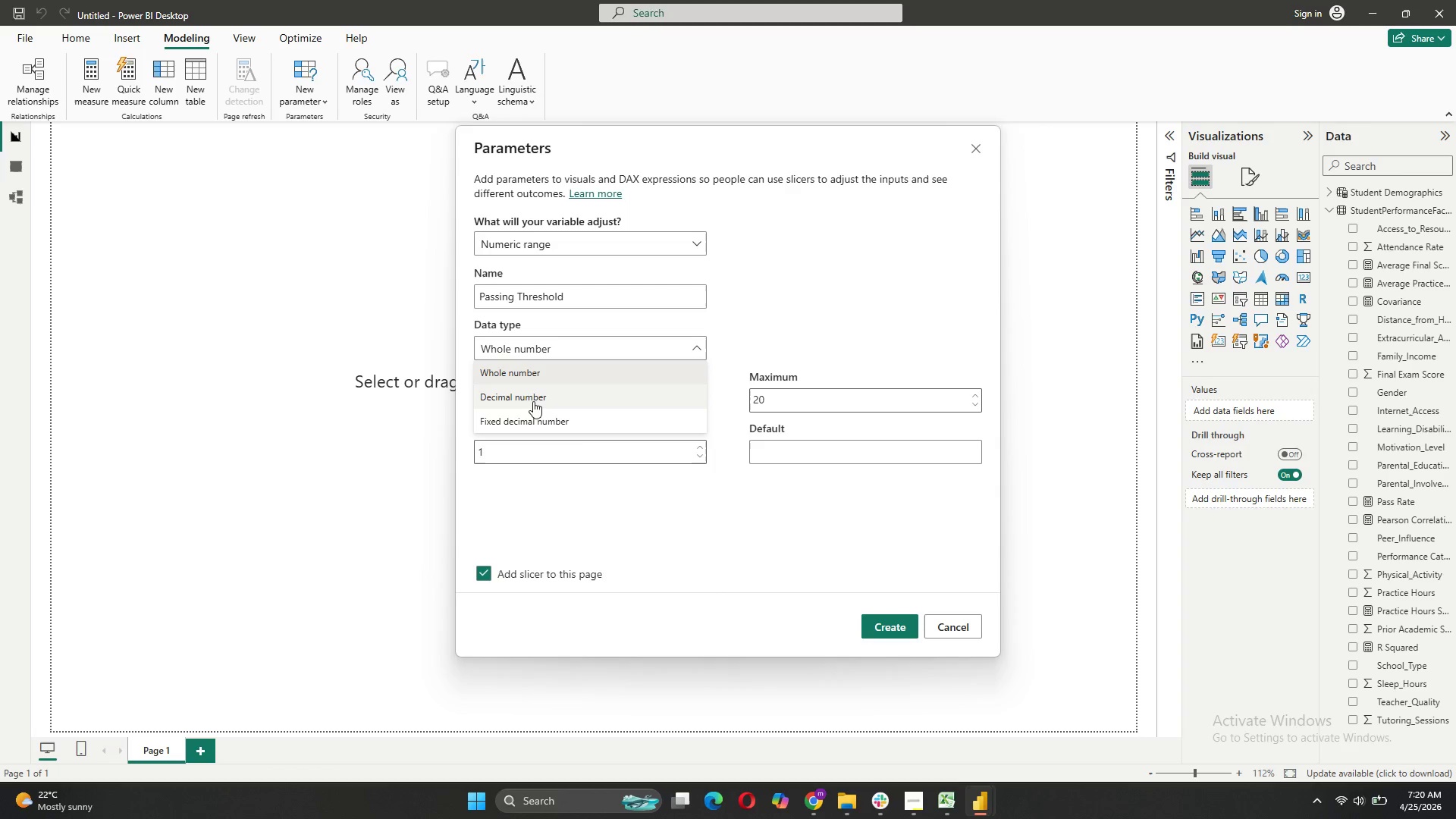 
left_click([531, 400])
 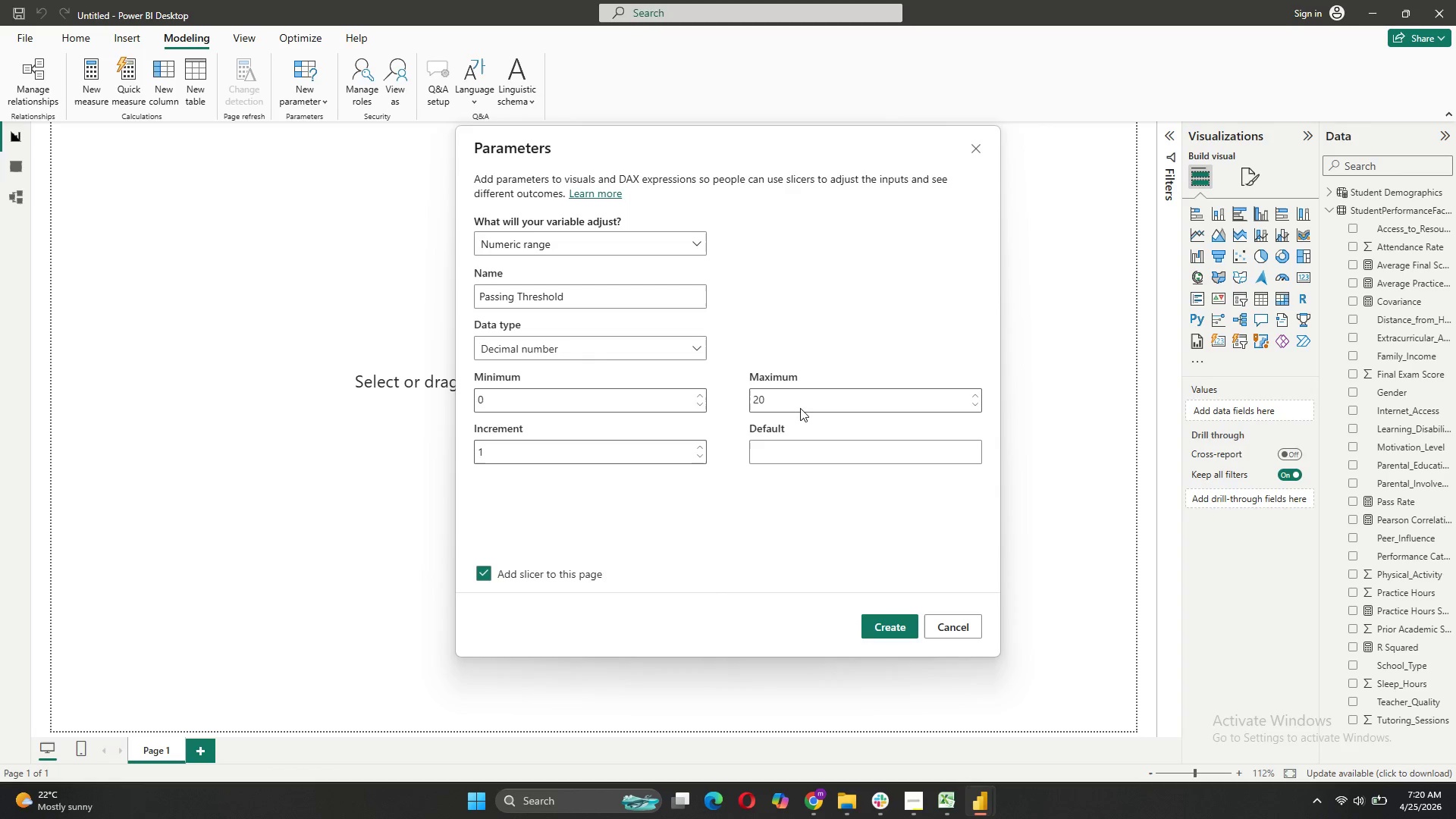 
left_click([800, 409])
 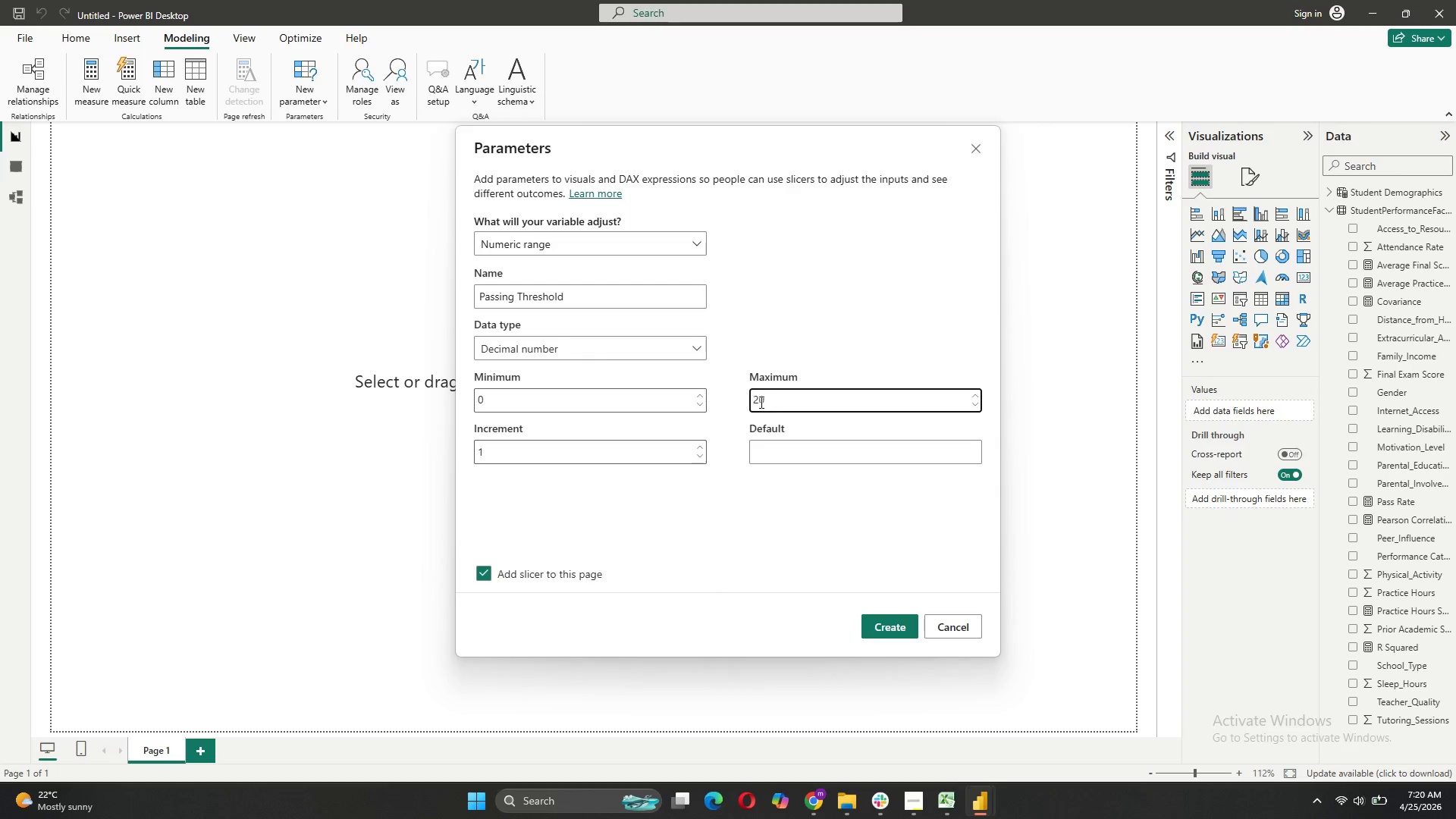 
left_click([759, 402])
 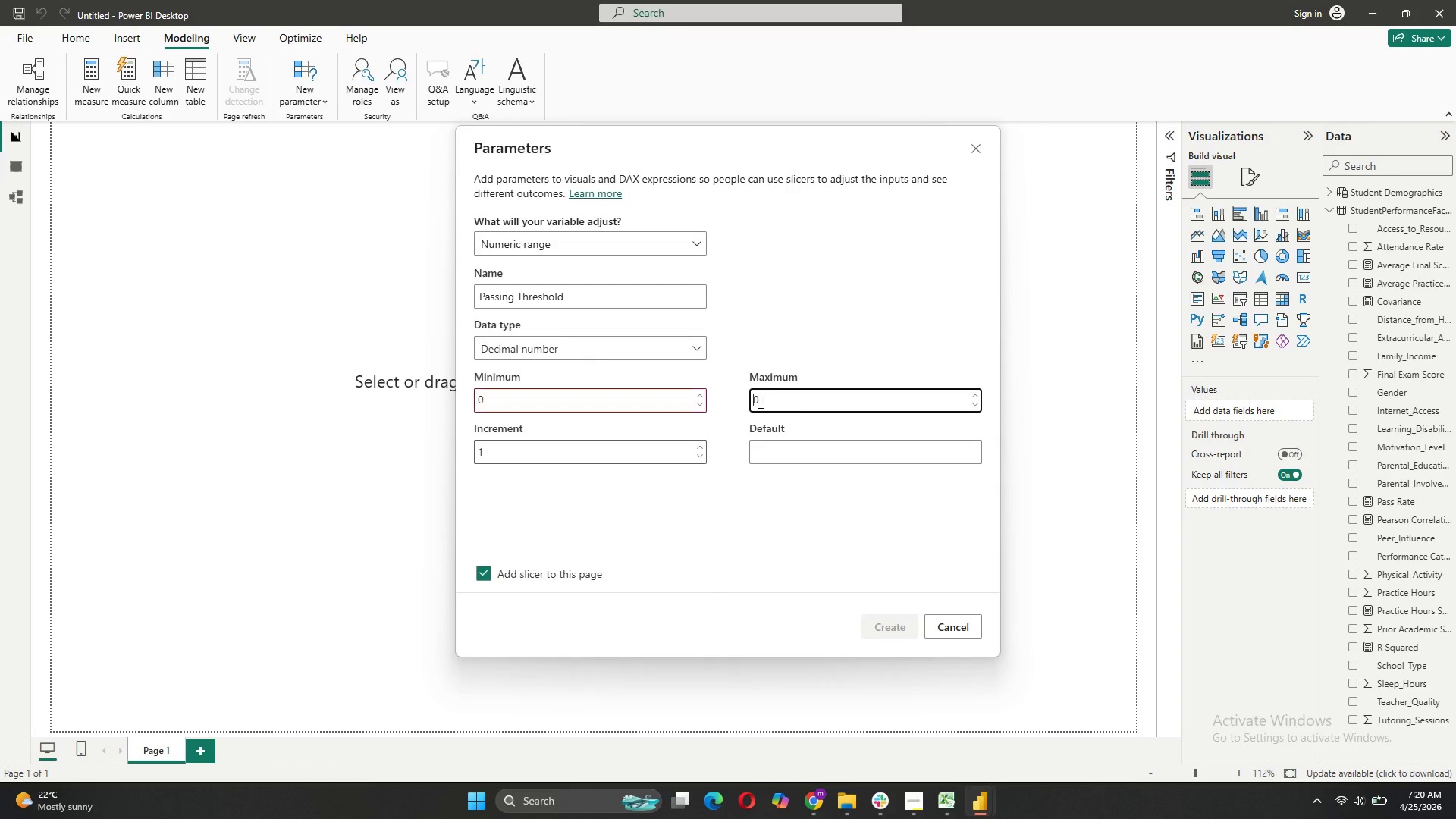 
key(Backspace)
type(10)
 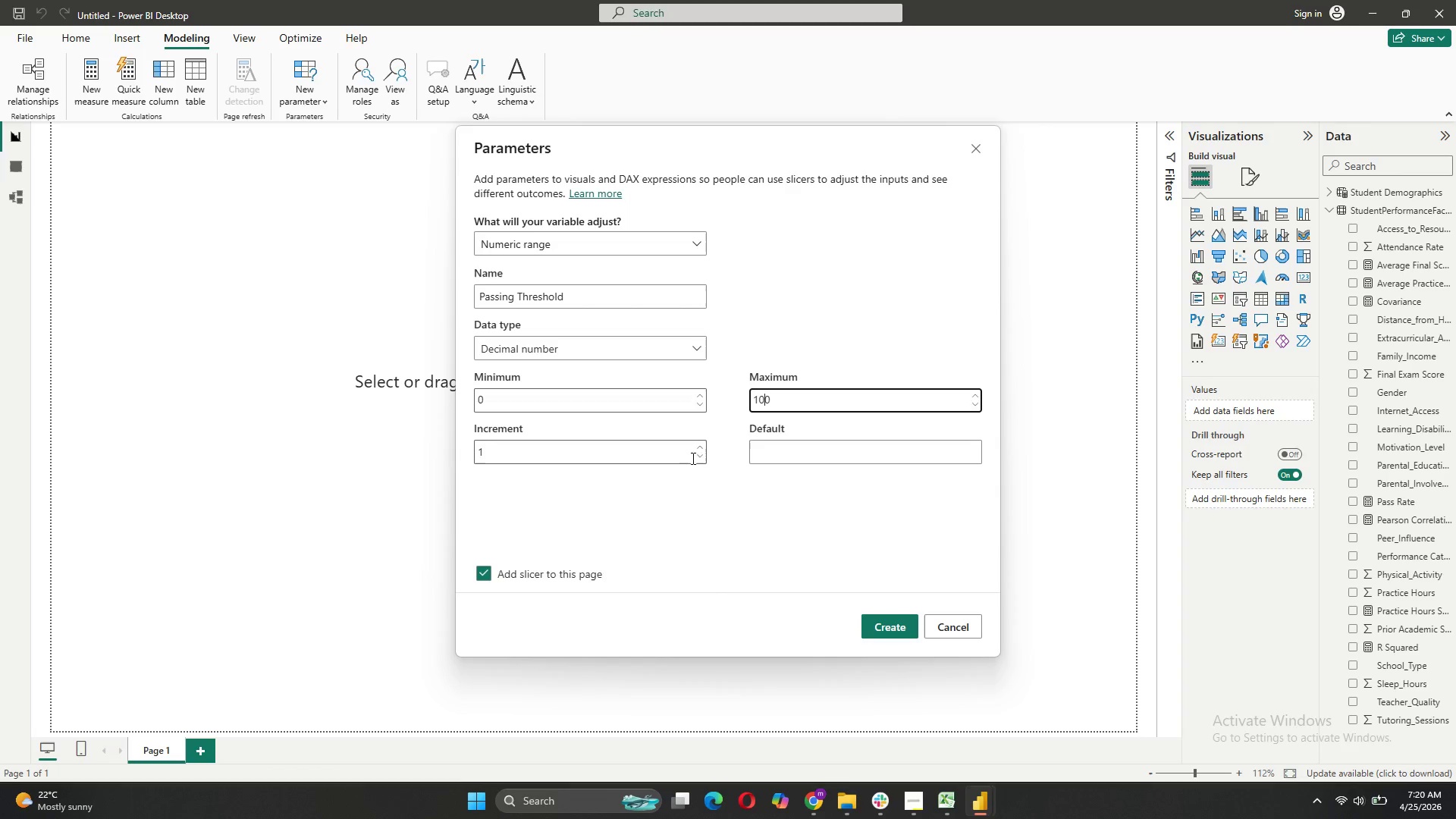 
left_click([659, 459])
 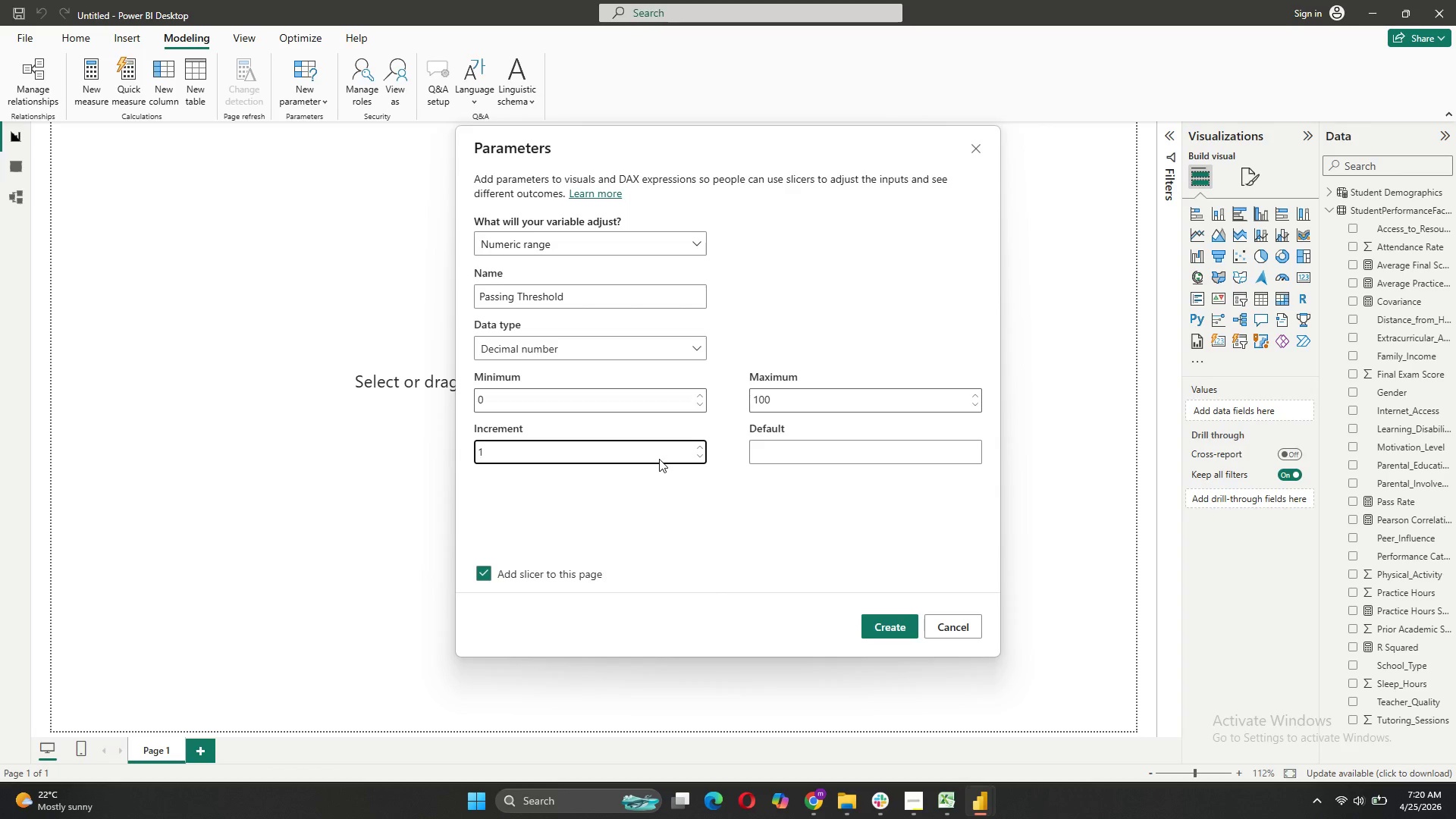 
key(Backspace)
 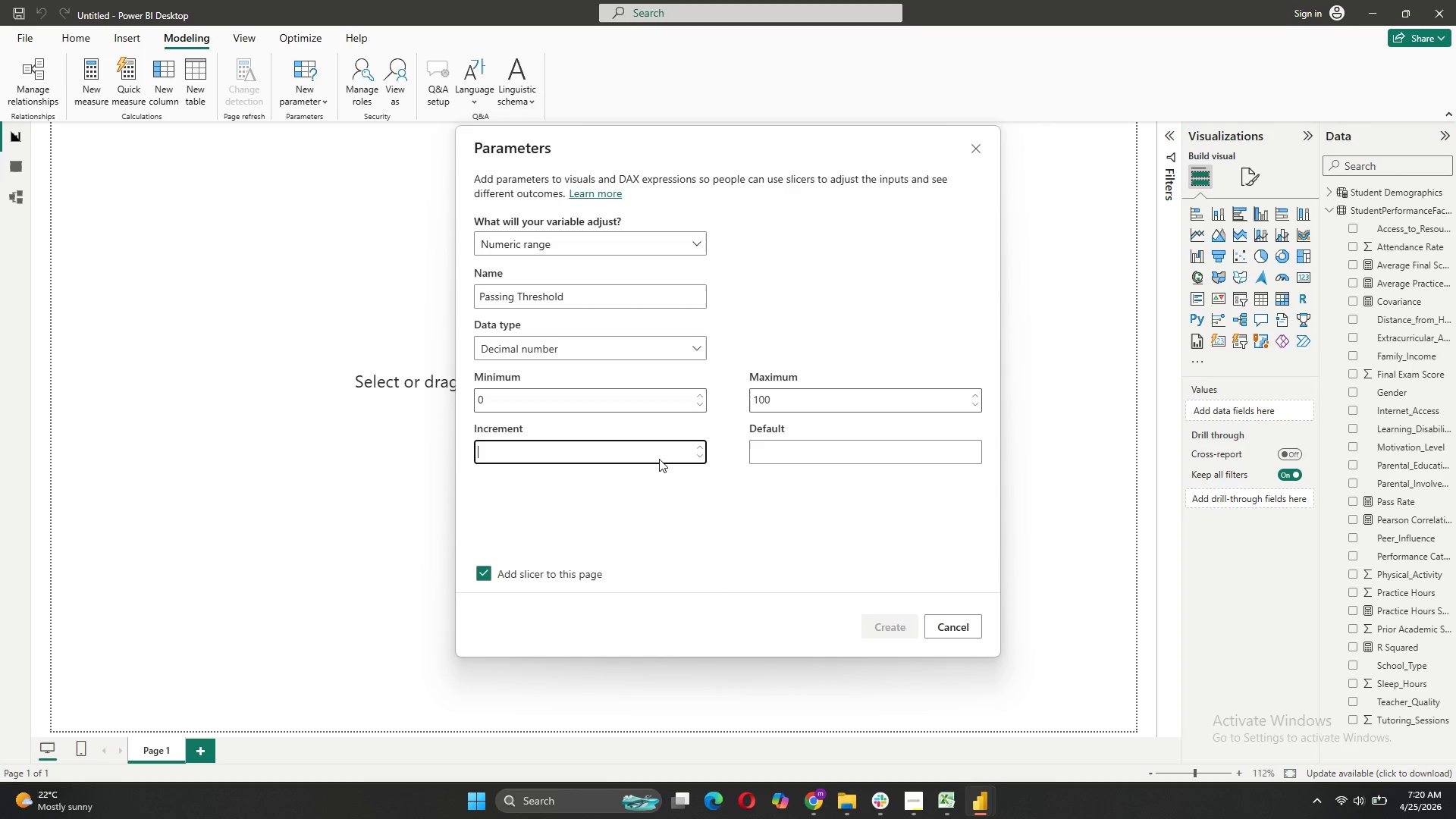 
key(5)
 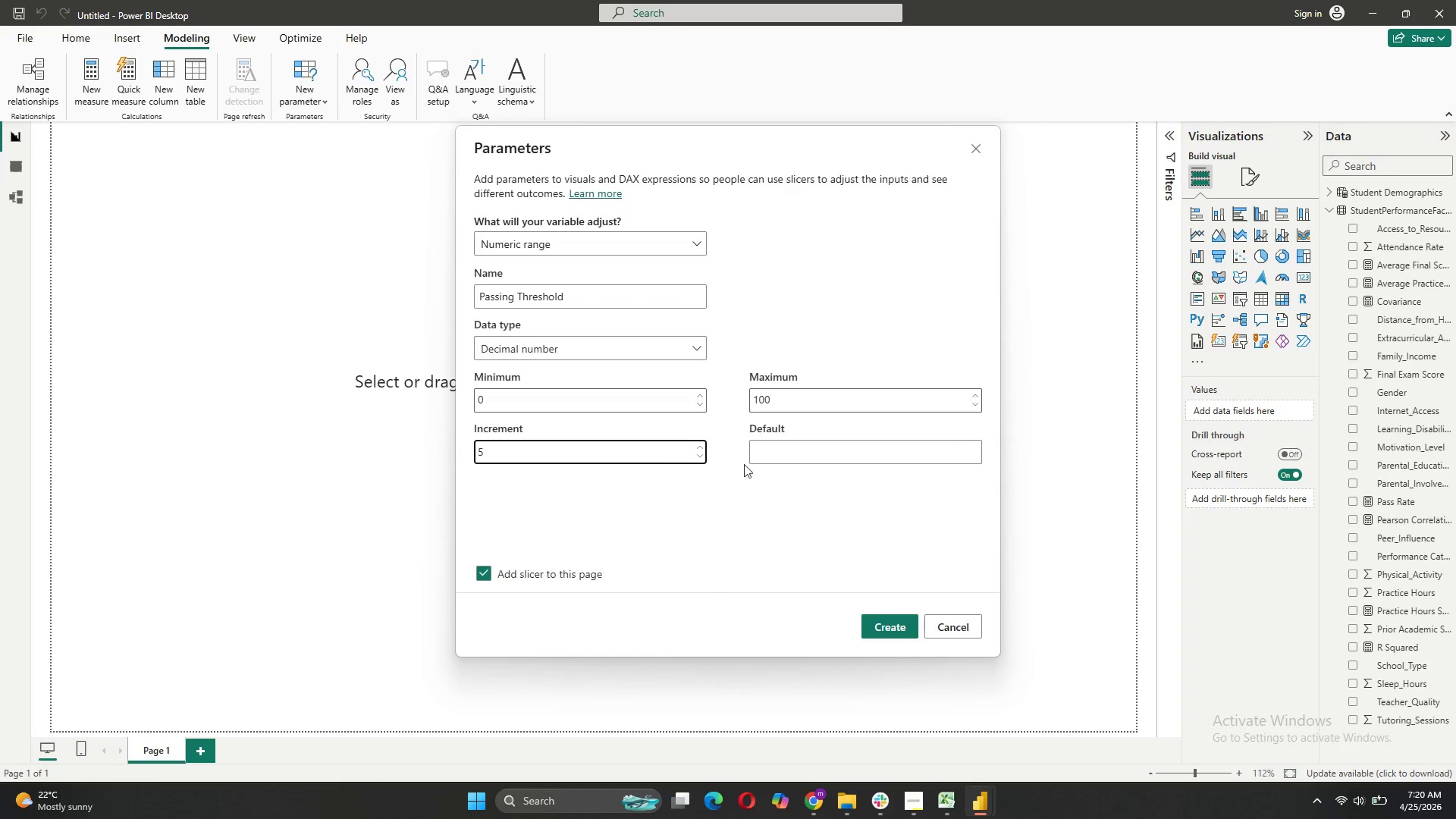 
left_click([764, 457])
 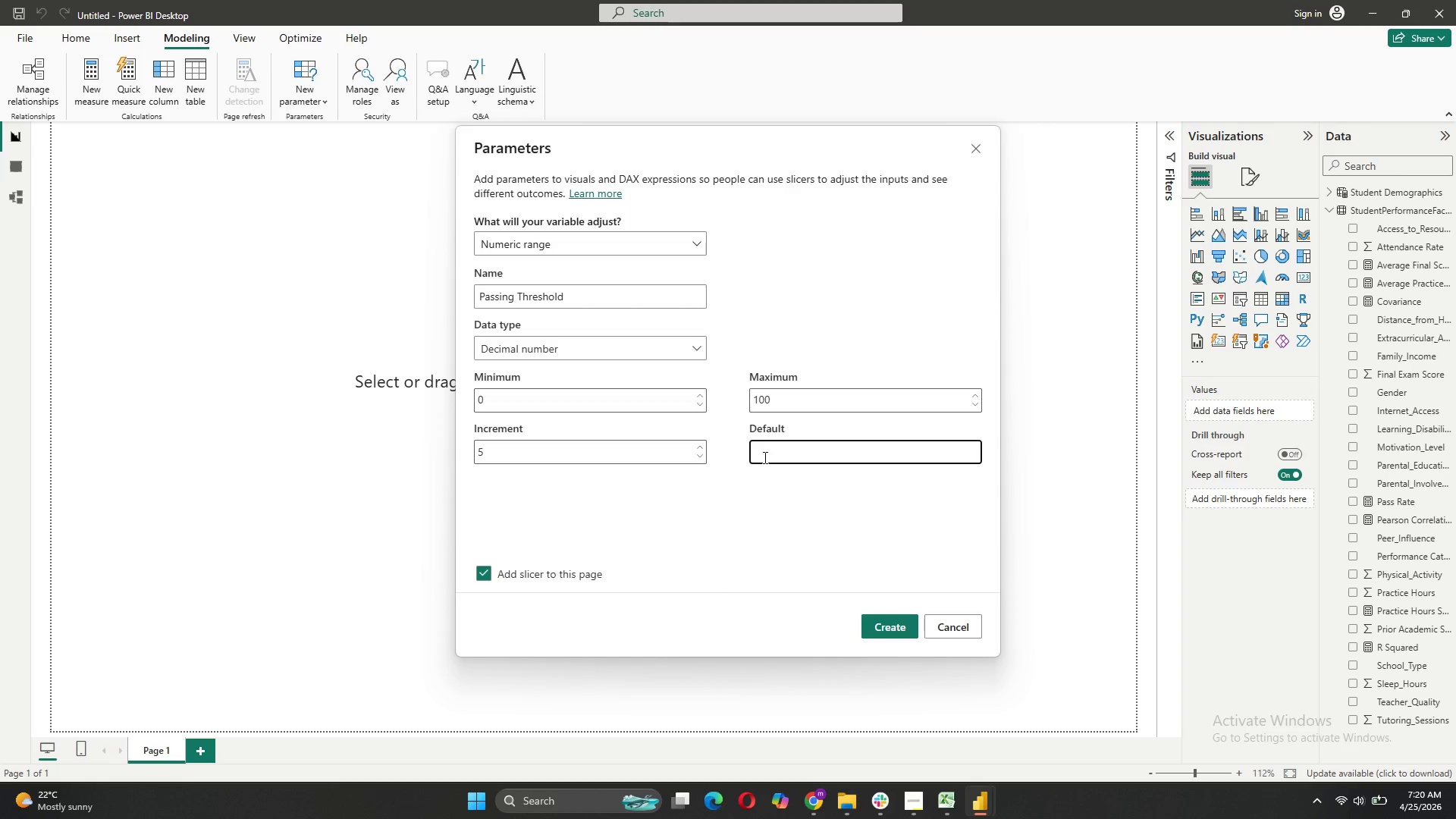 
type(70)
 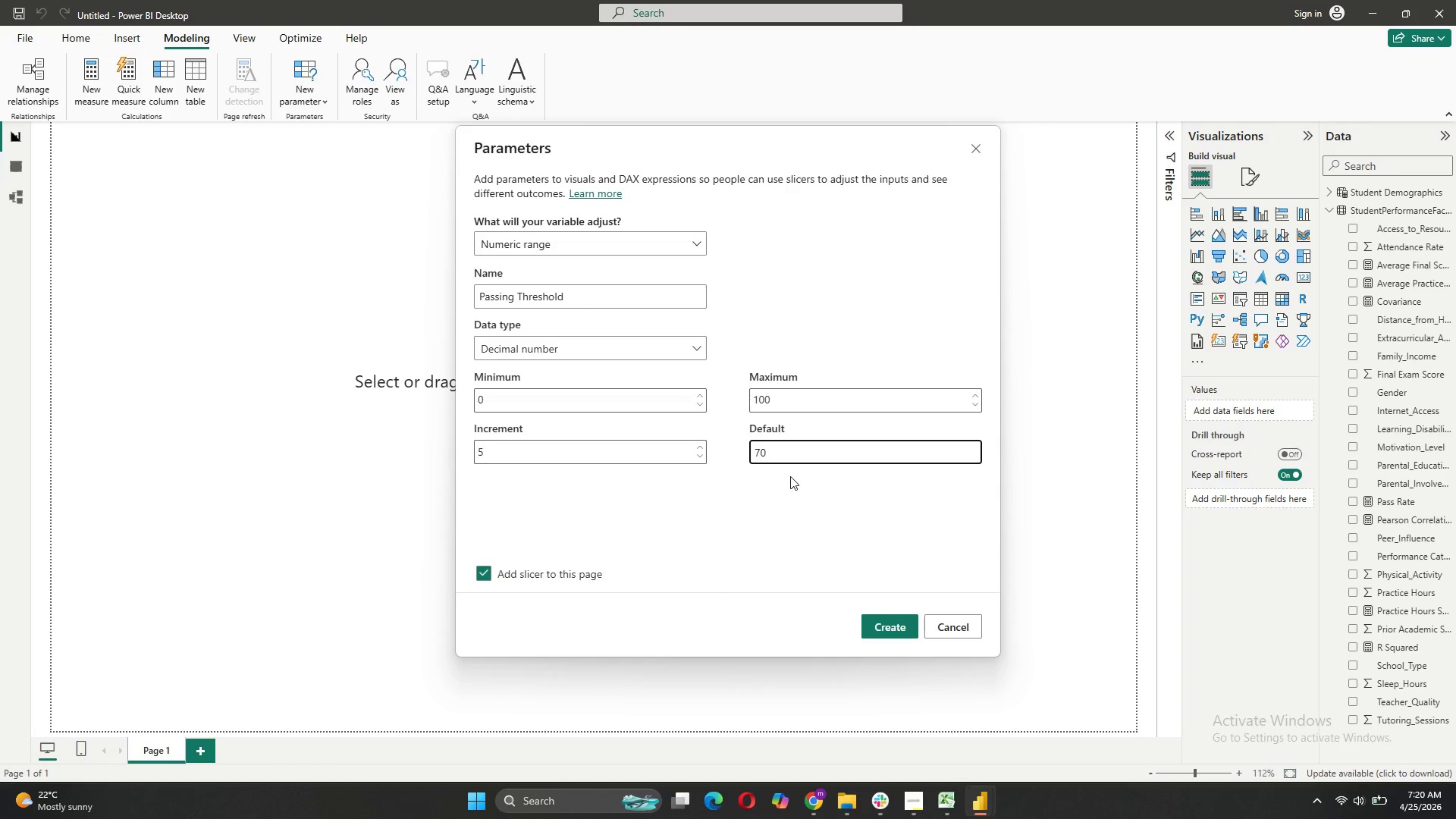 
wait(8.84)
 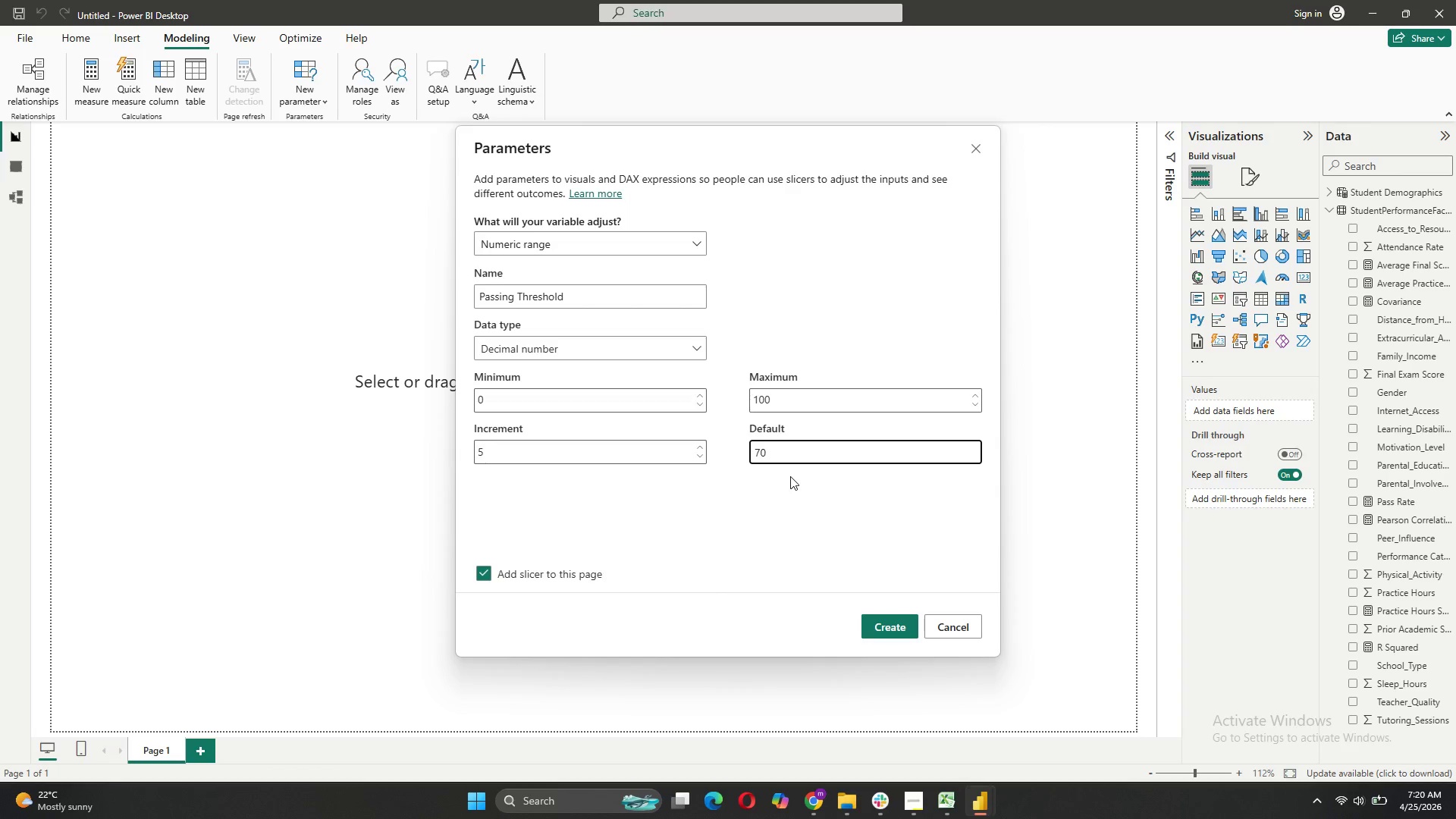 
left_click([905, 635])
 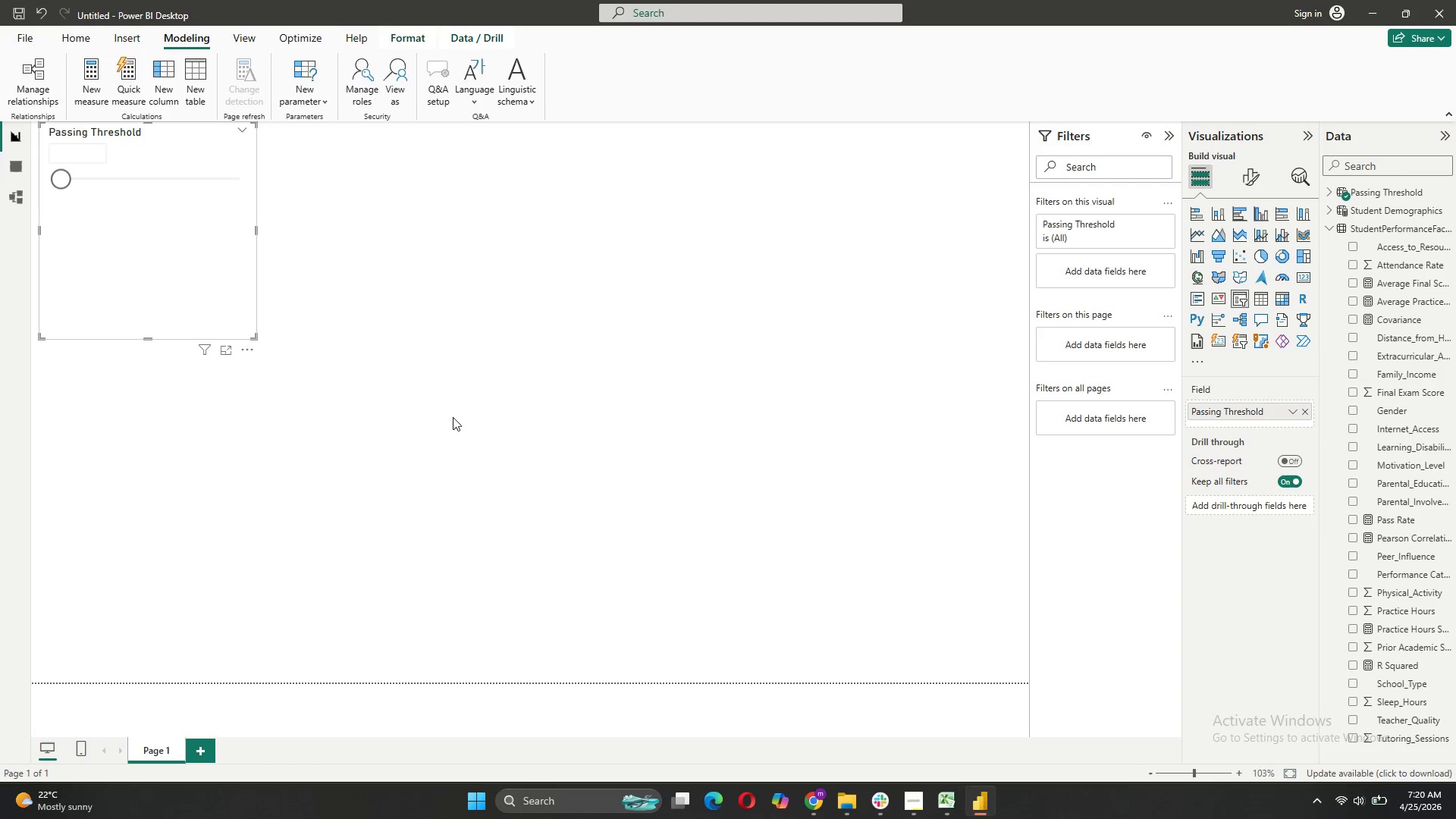 
wait(5.7)
 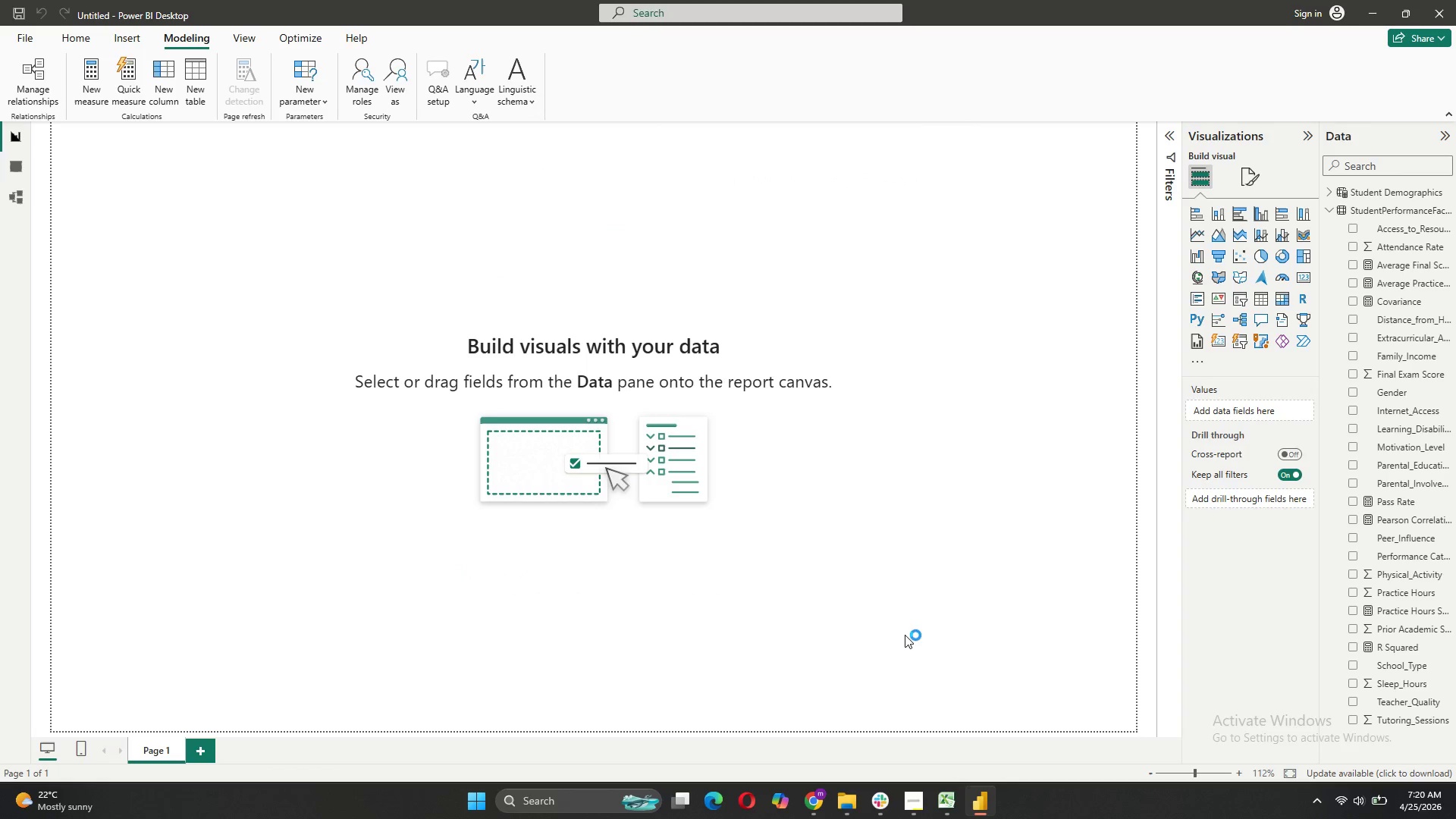 
left_click([20, 204])
 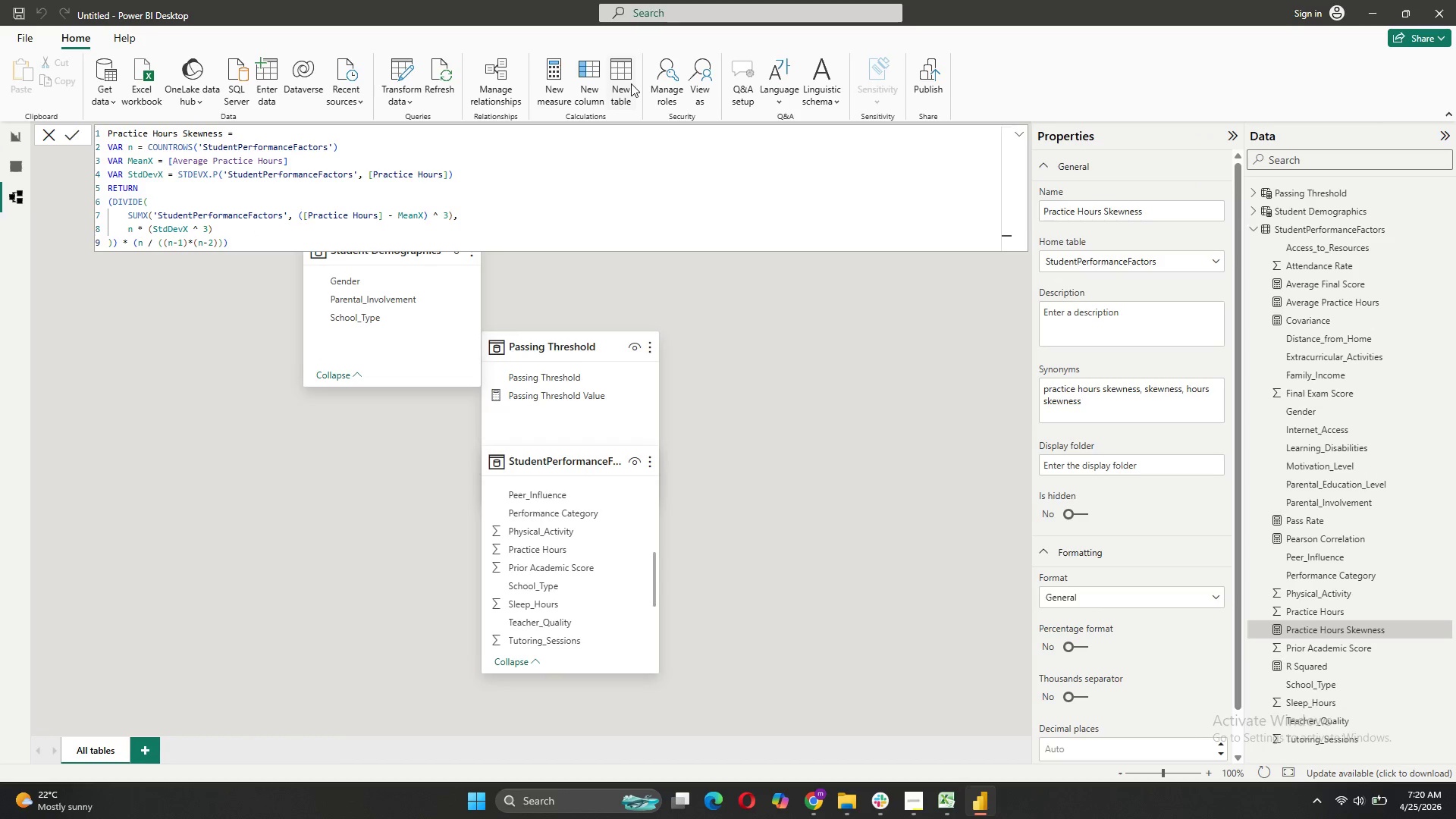 
left_click([568, 84])
 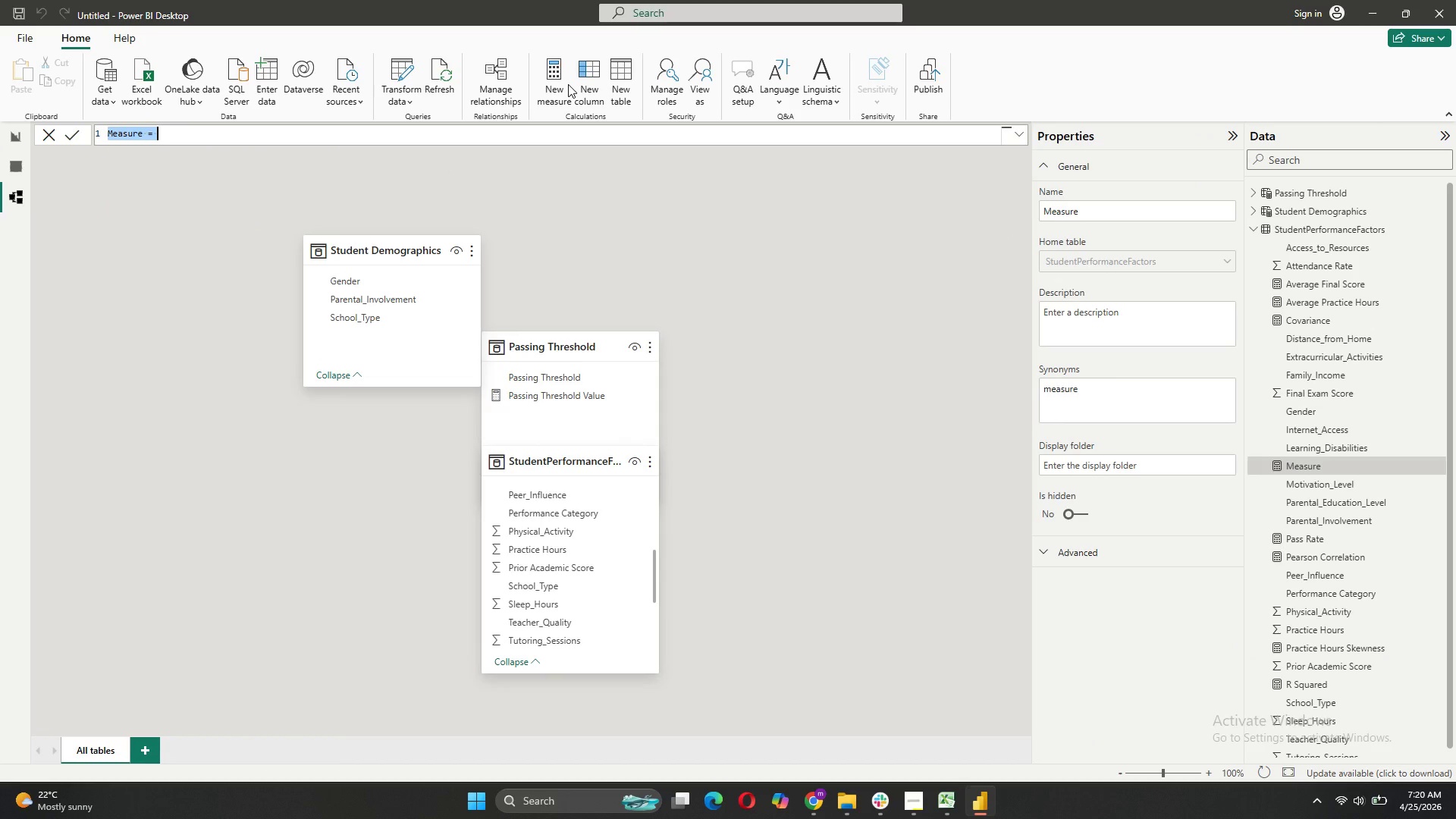 
type(Dynamic Pass Rate = )
 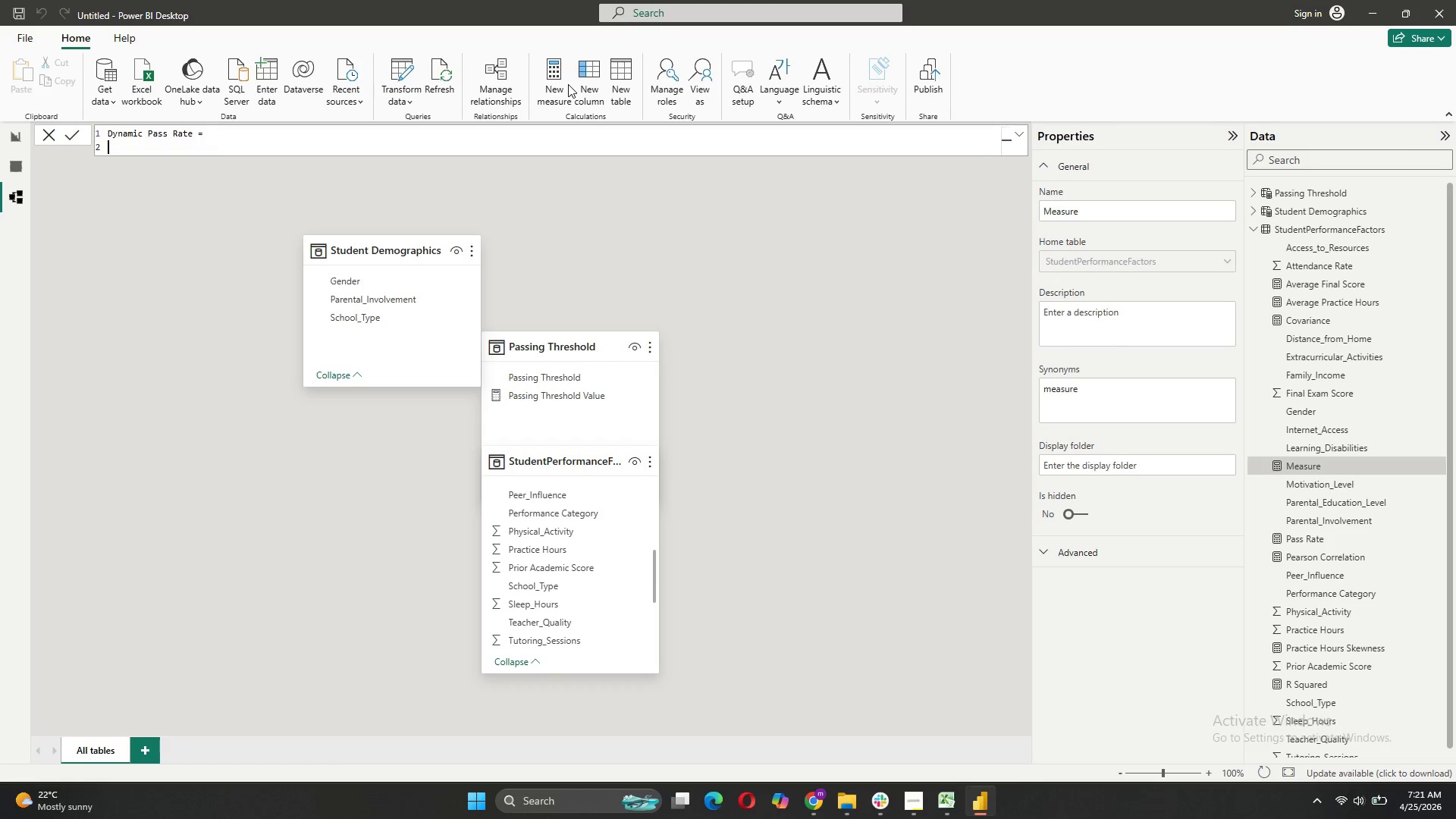 
key(Shift+Enter)
 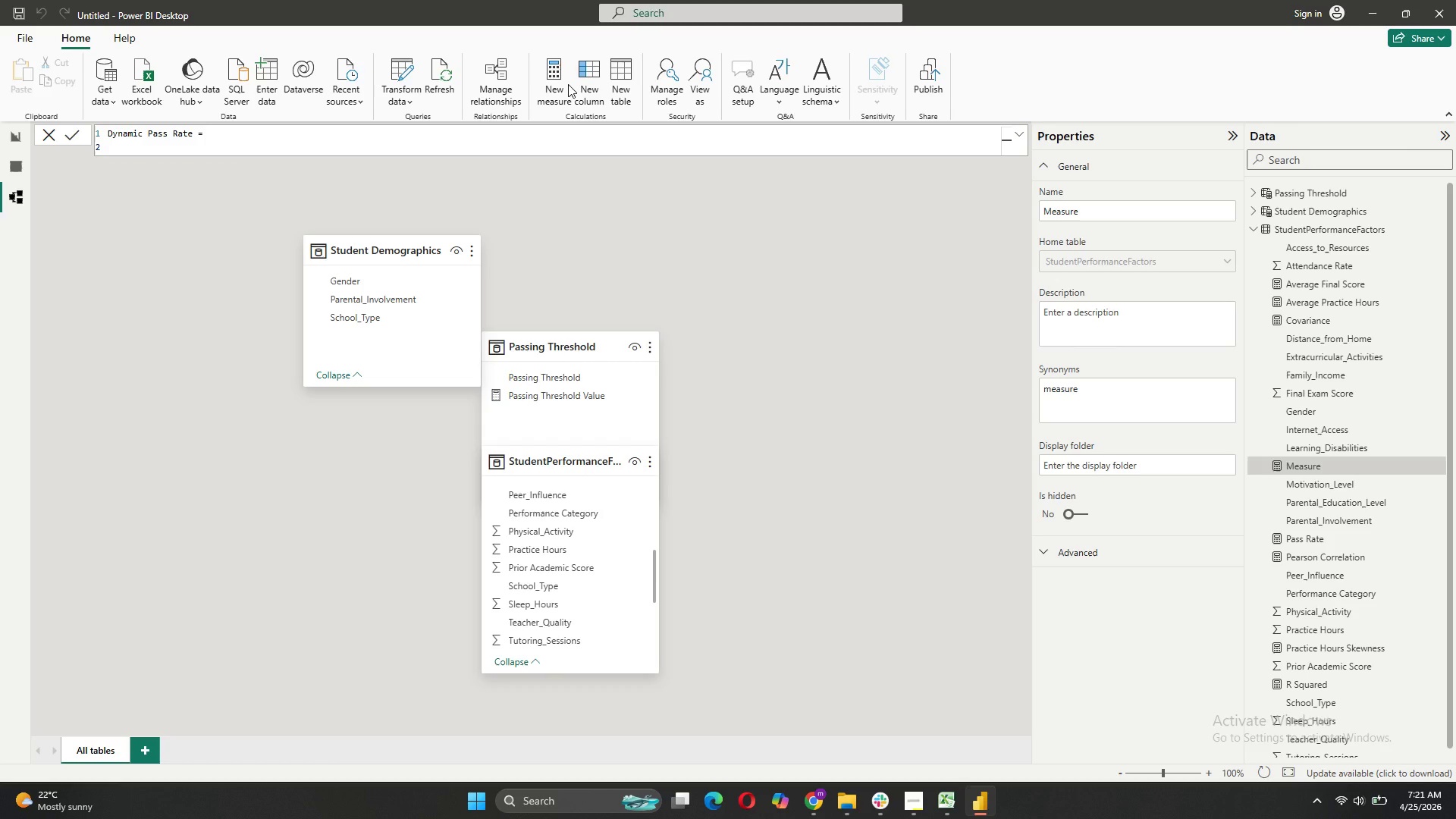 
type(VAR Threshold = Se)
 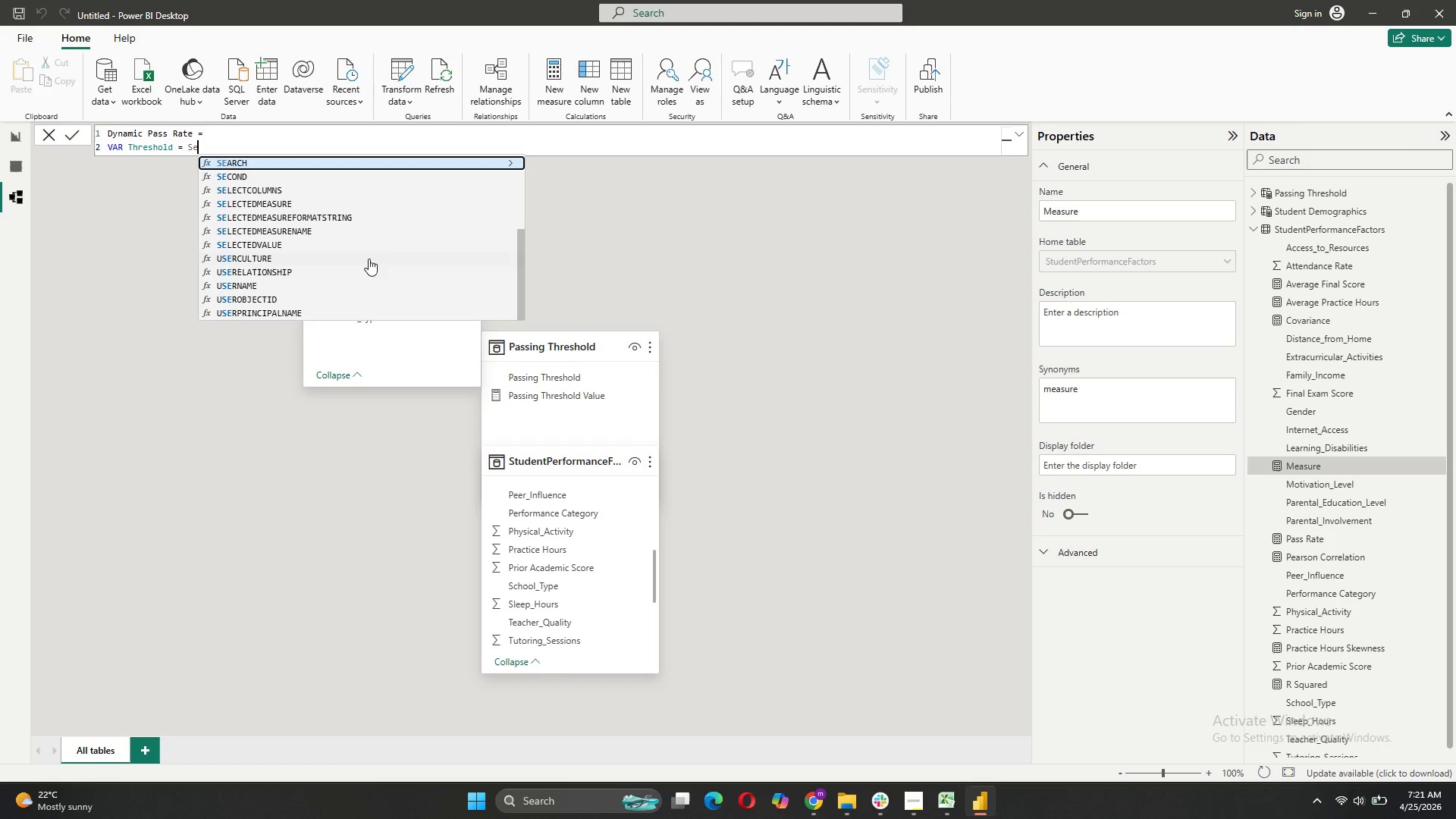 
left_click([287, 249])
 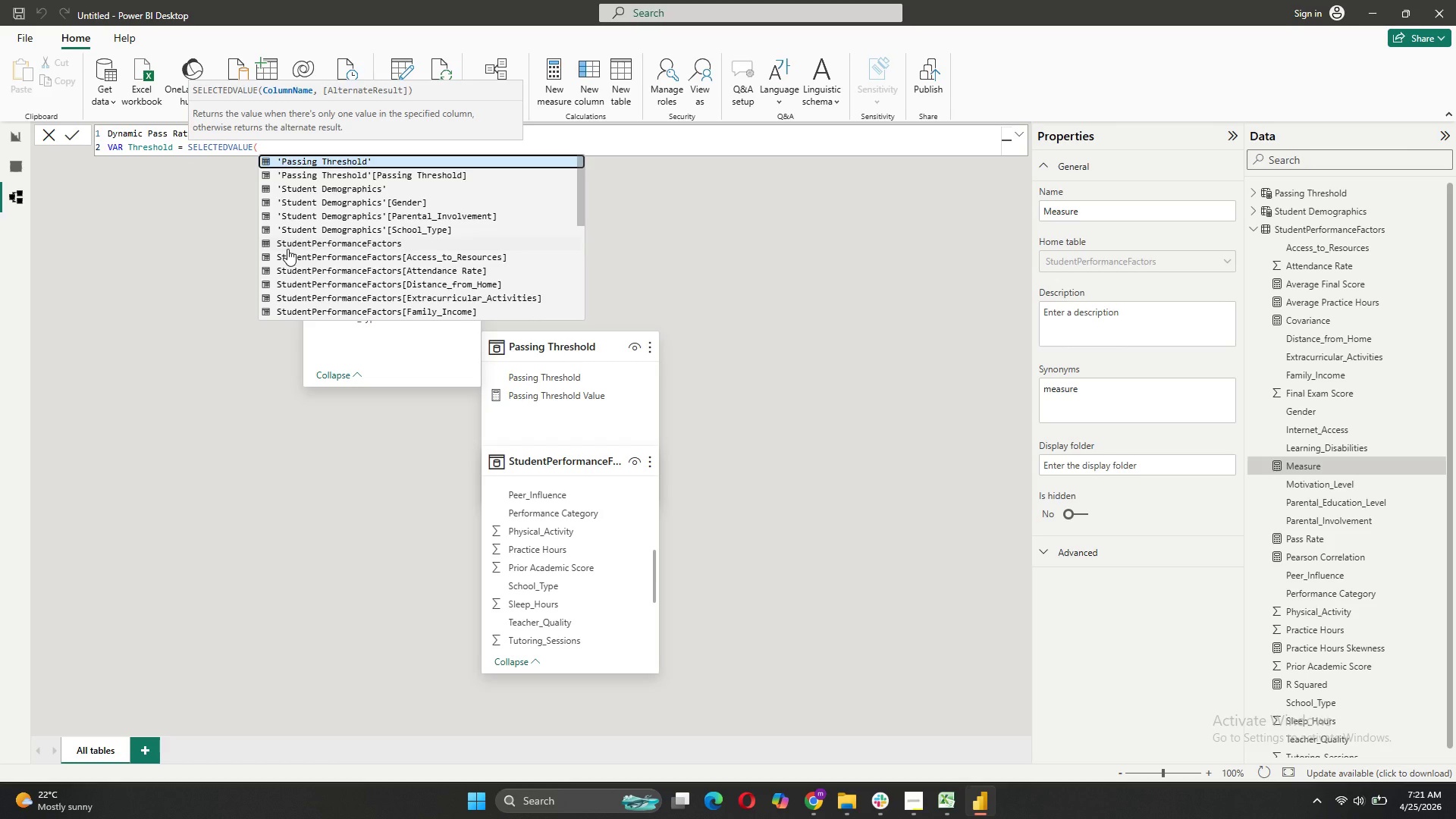 
key(Quote)
 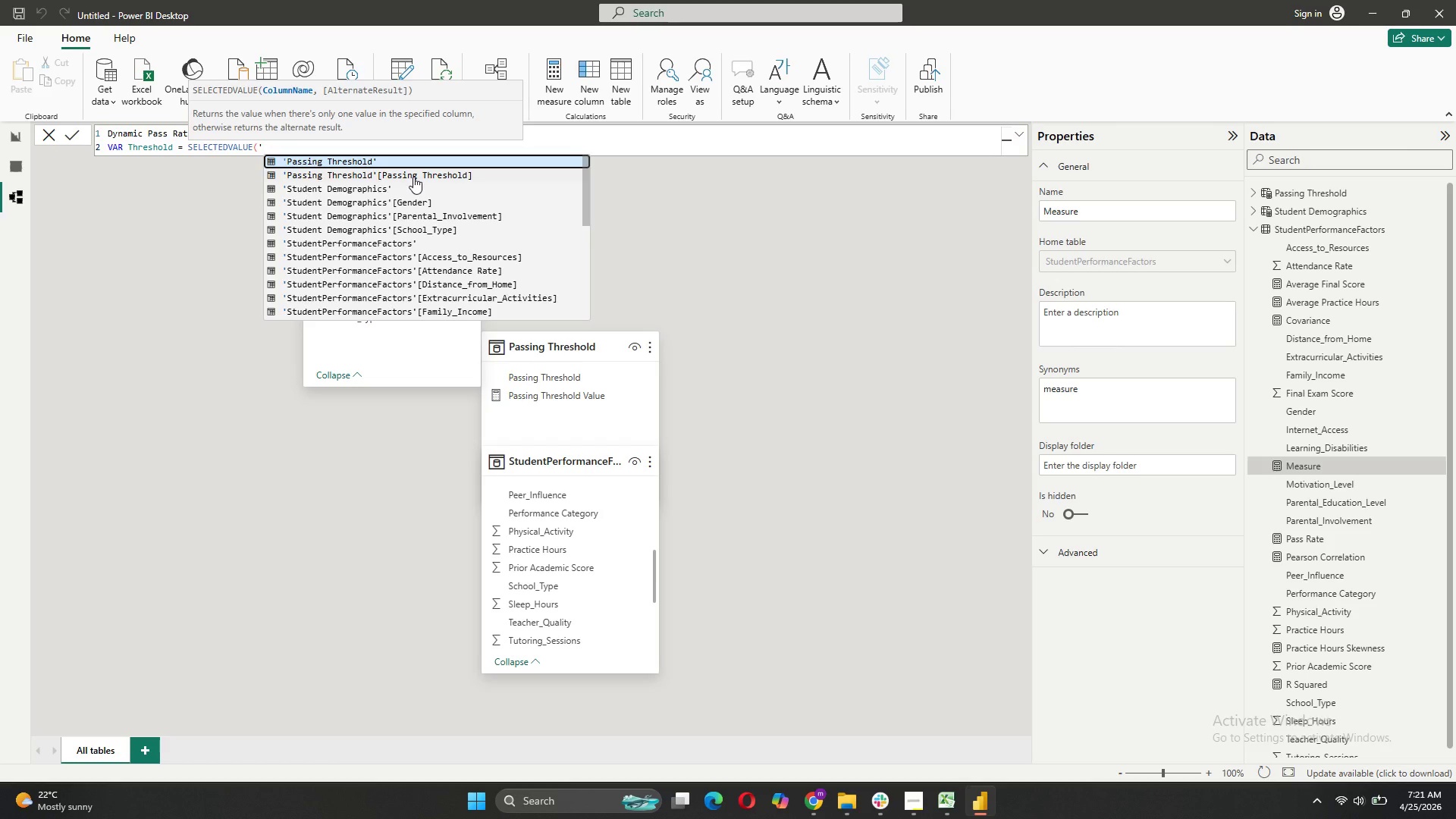 
wait(5.05)
 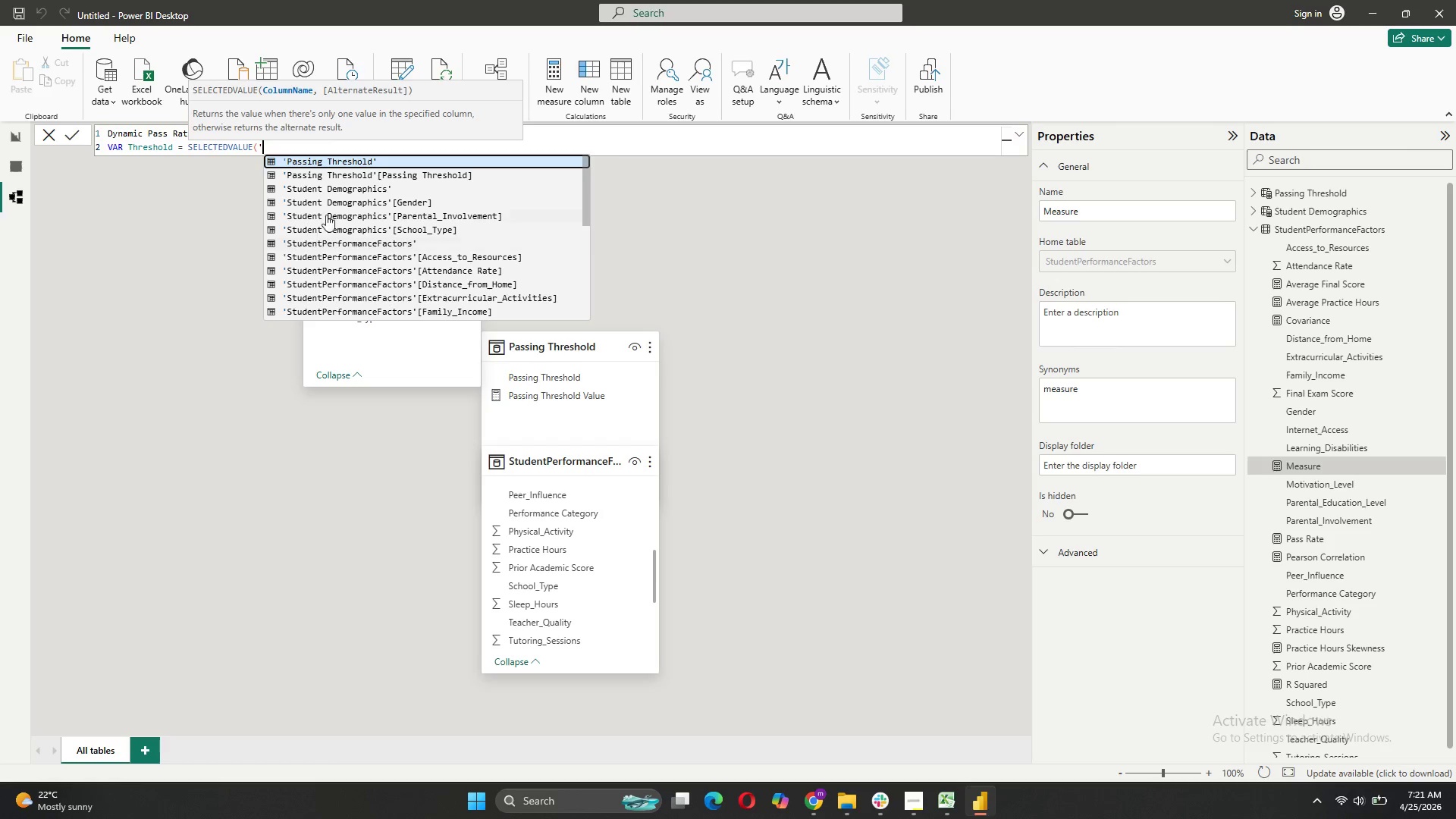 
left_click([413, 177])
 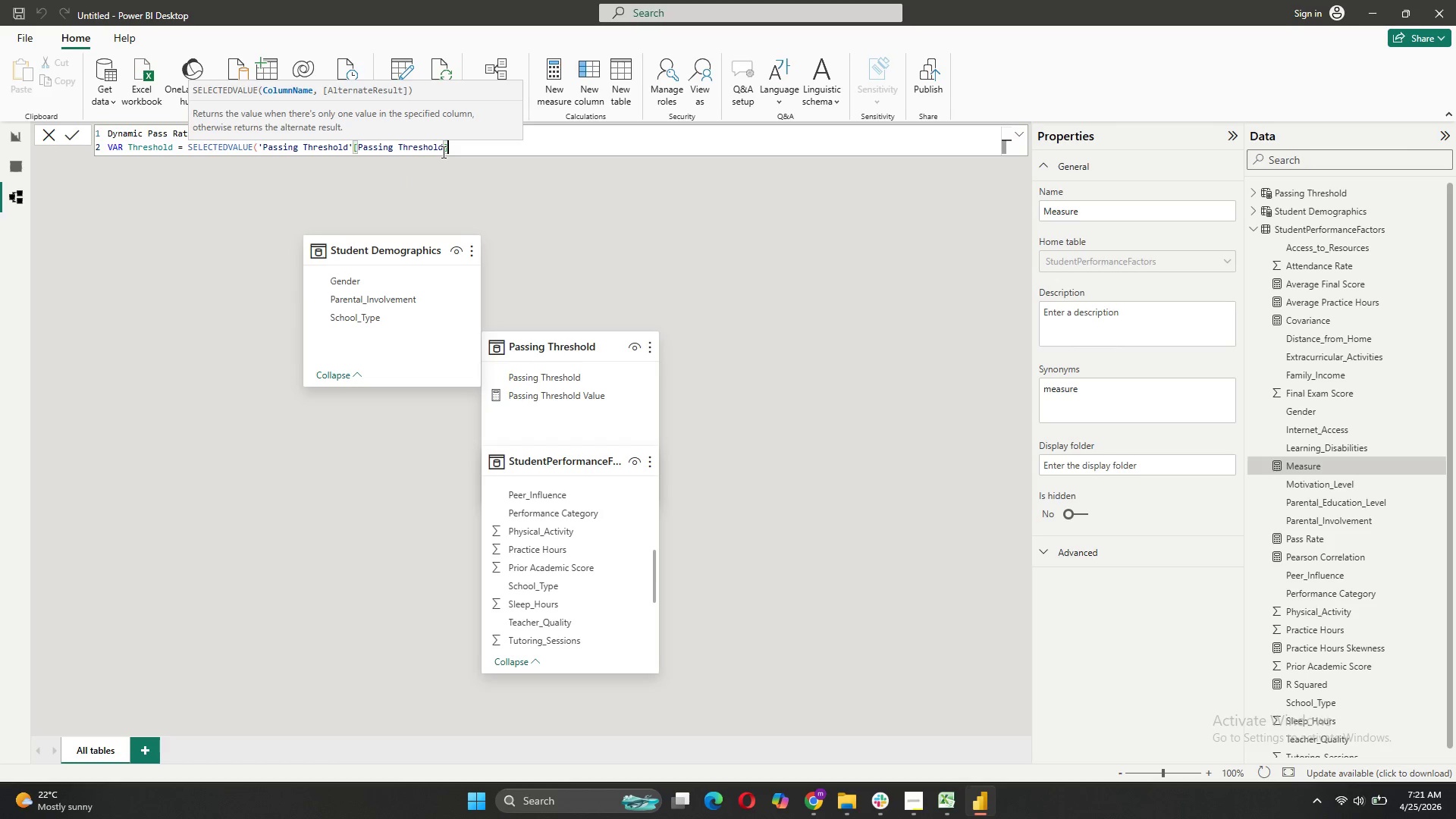 
left_click([442, 152])
 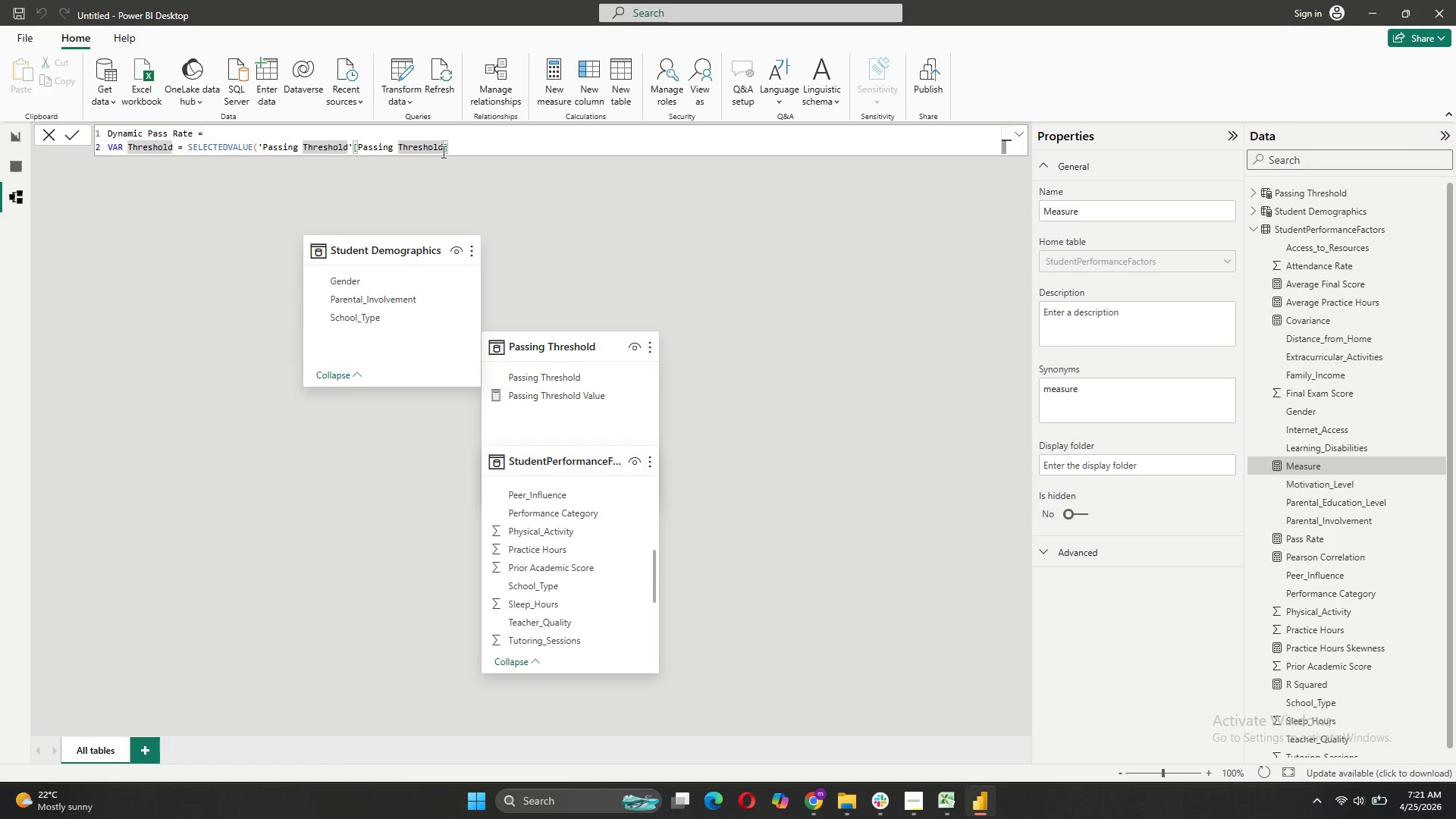 
type( Value)
 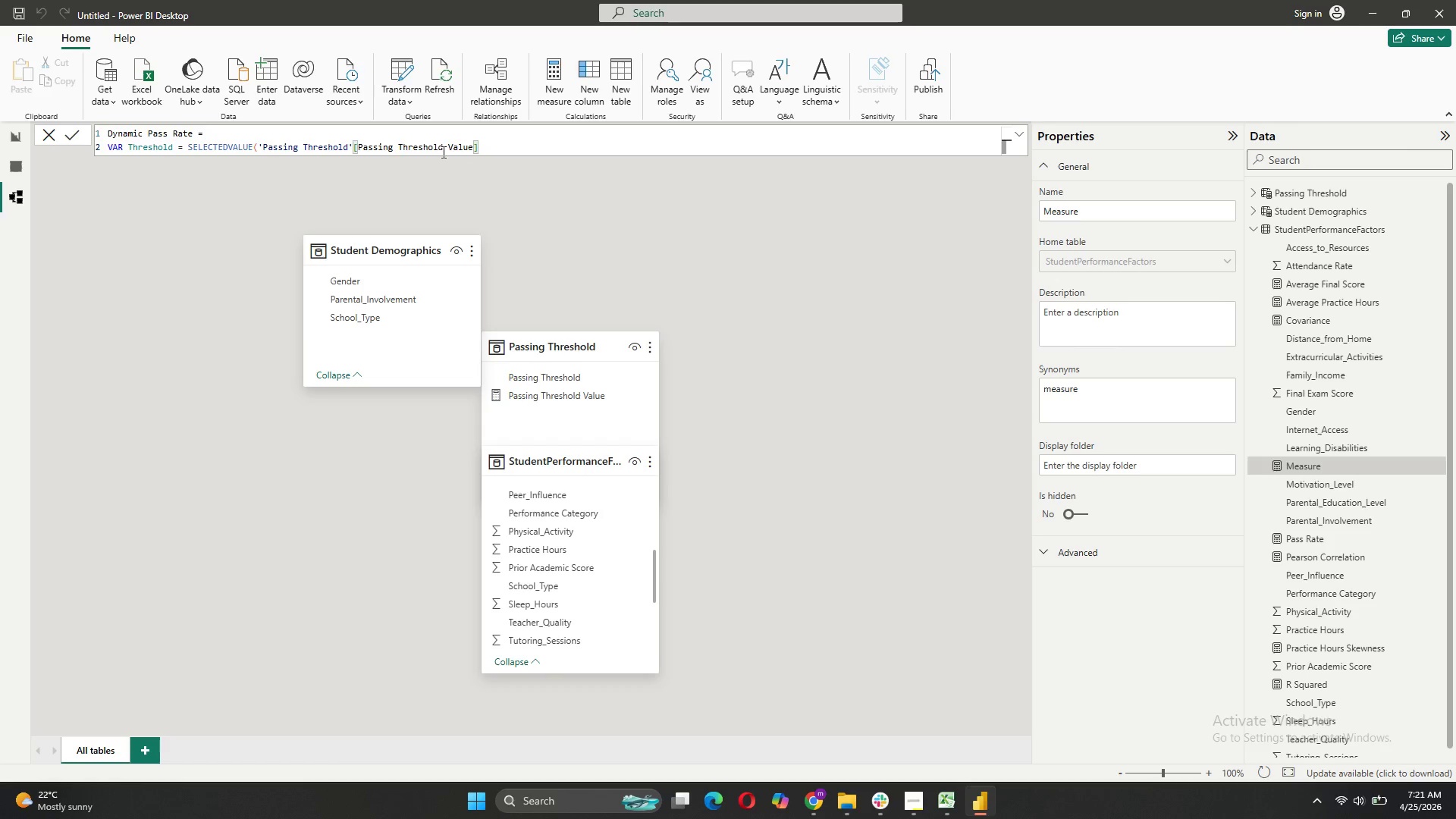 
key(ArrowRight)
 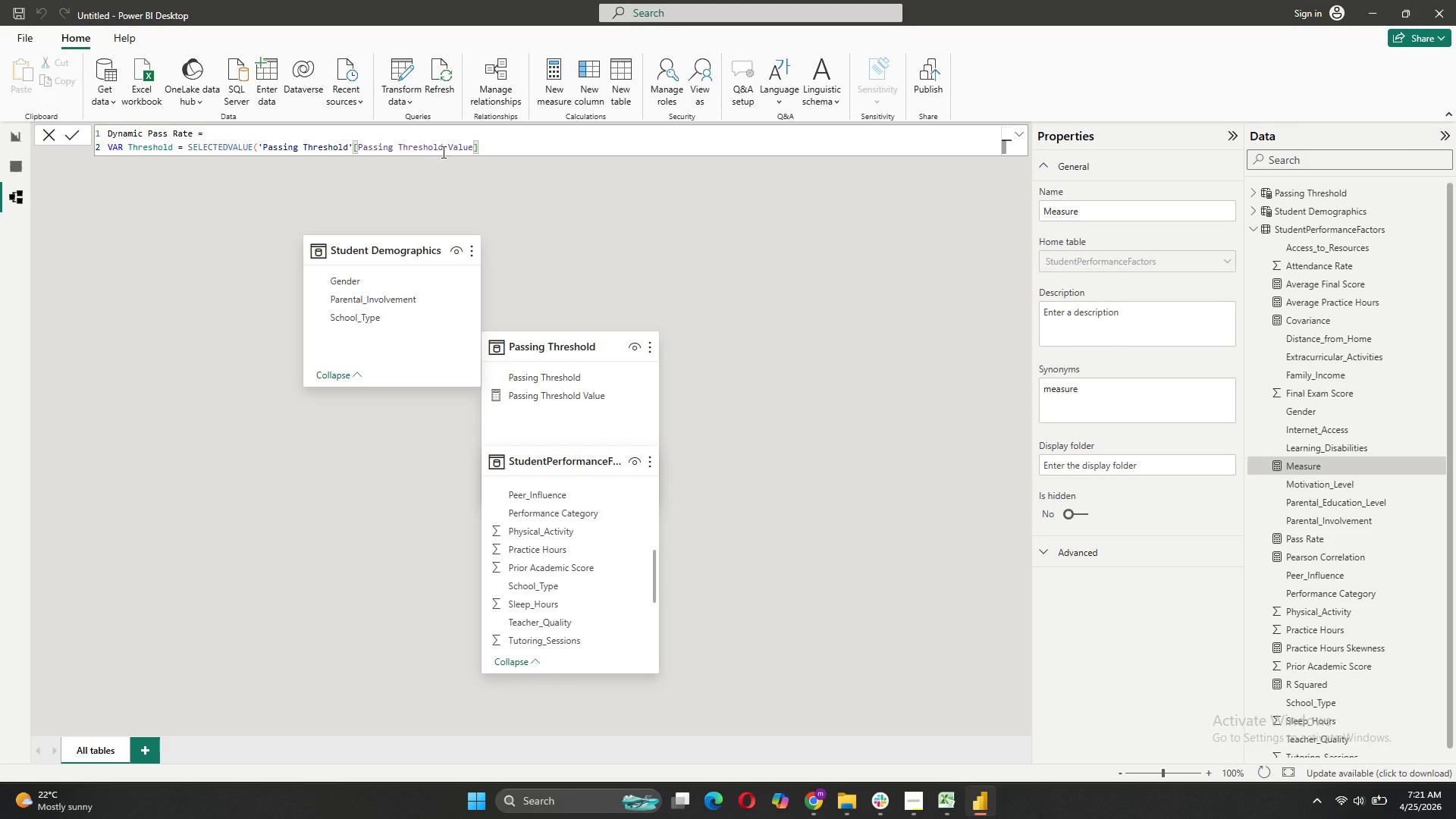 
key(Comma)
 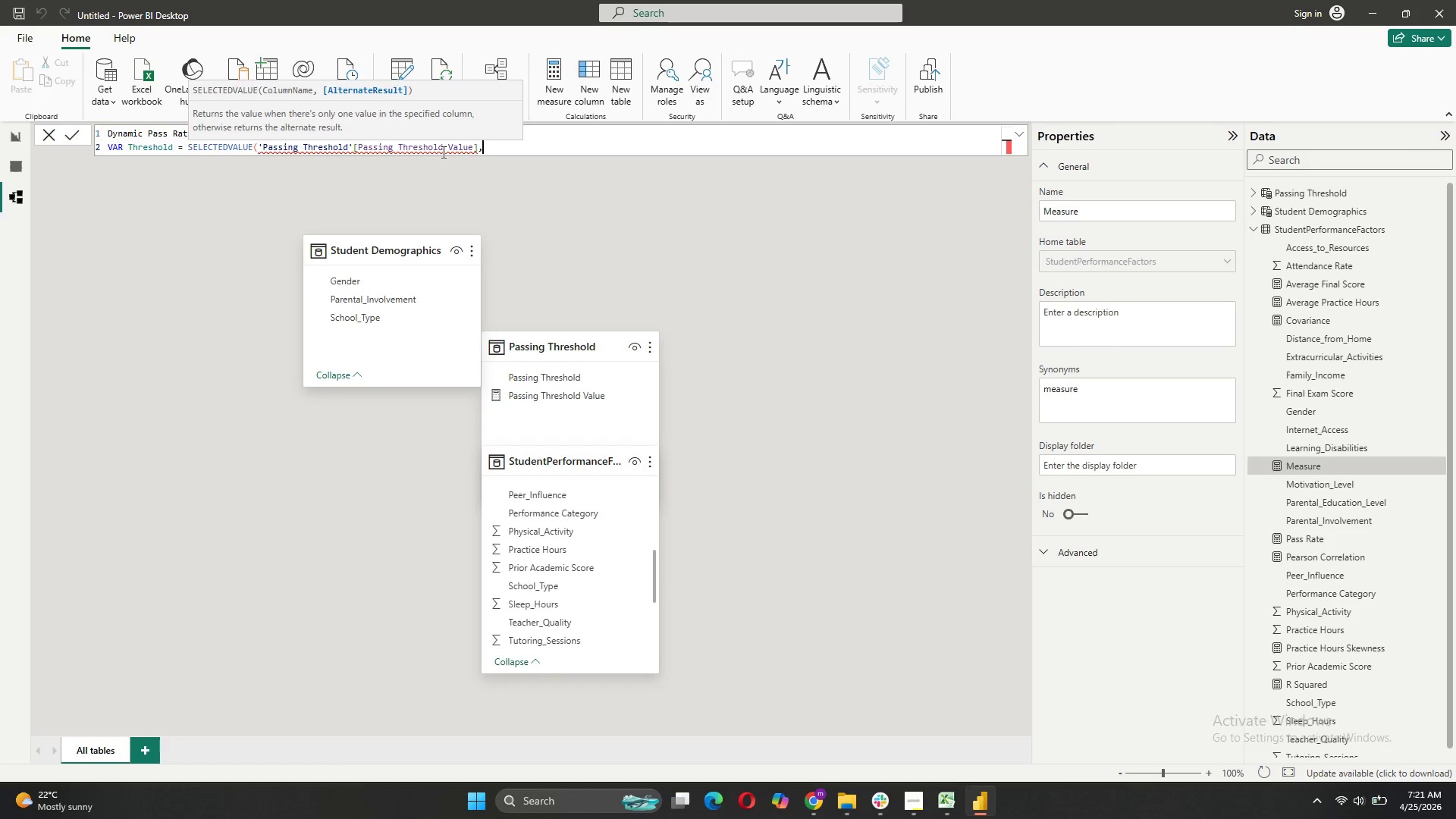 
key(Space)
 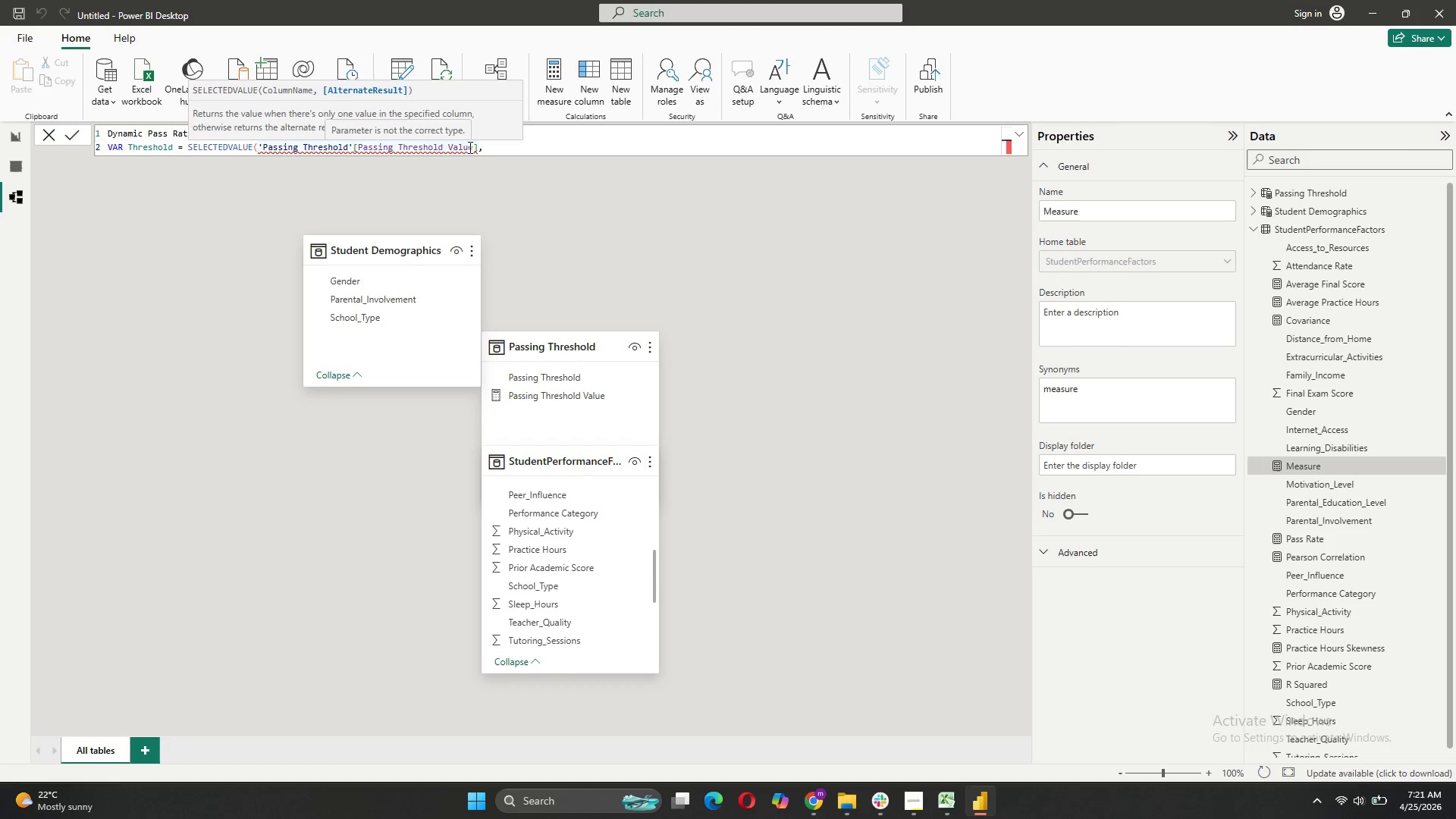 
left_click([470, 146])
 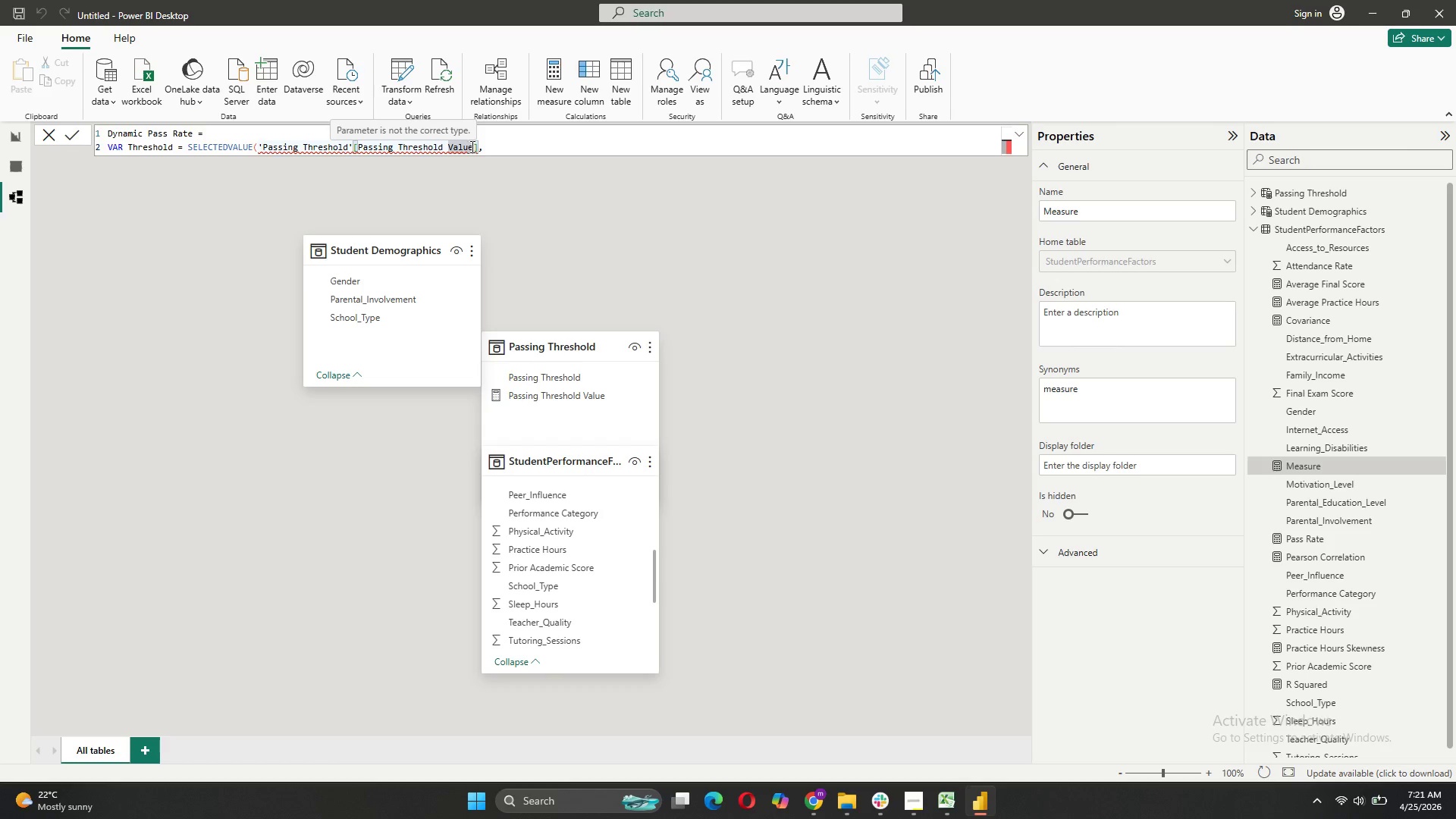 
left_click([471, 146])
 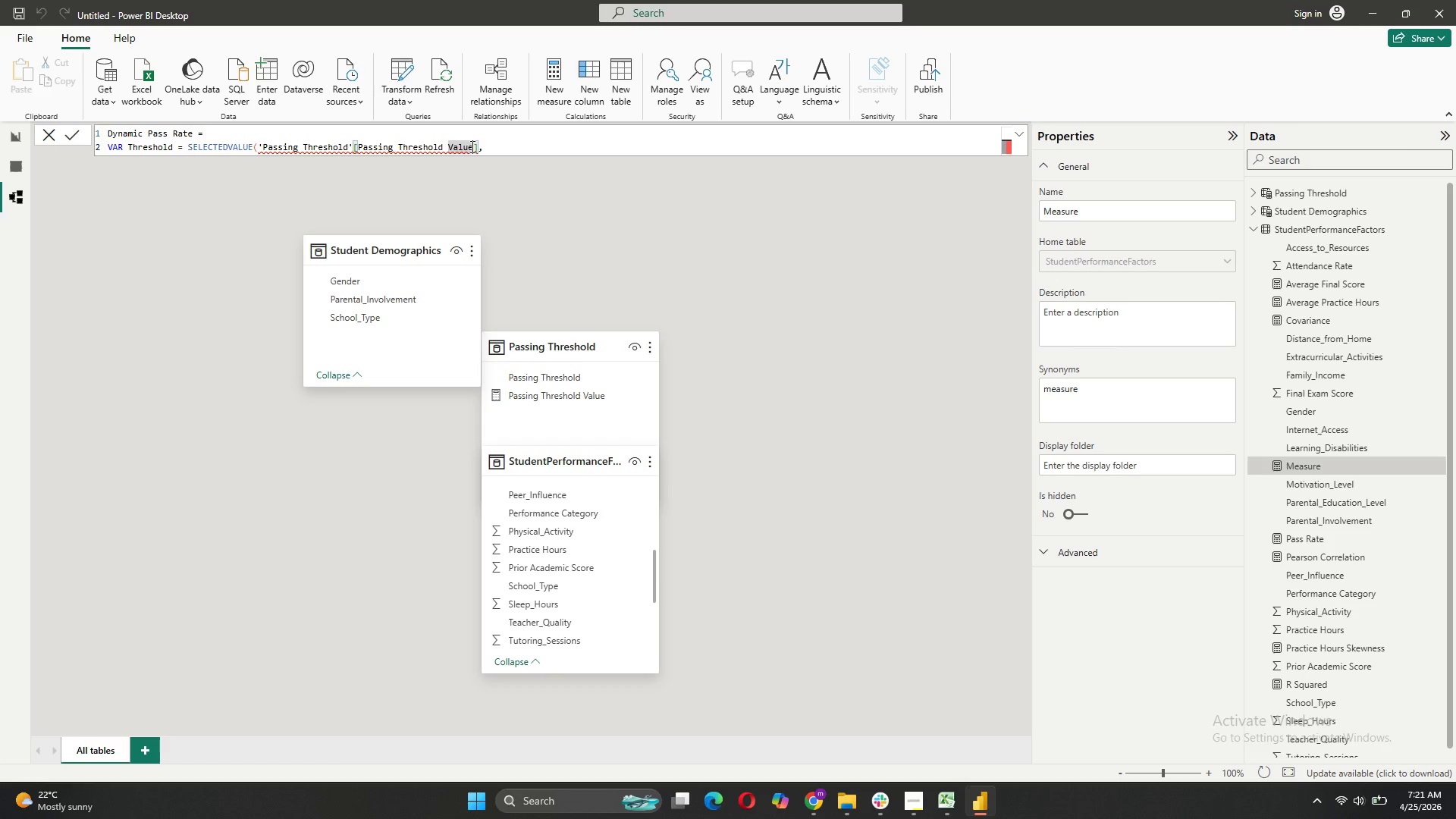 
key(Backspace)
 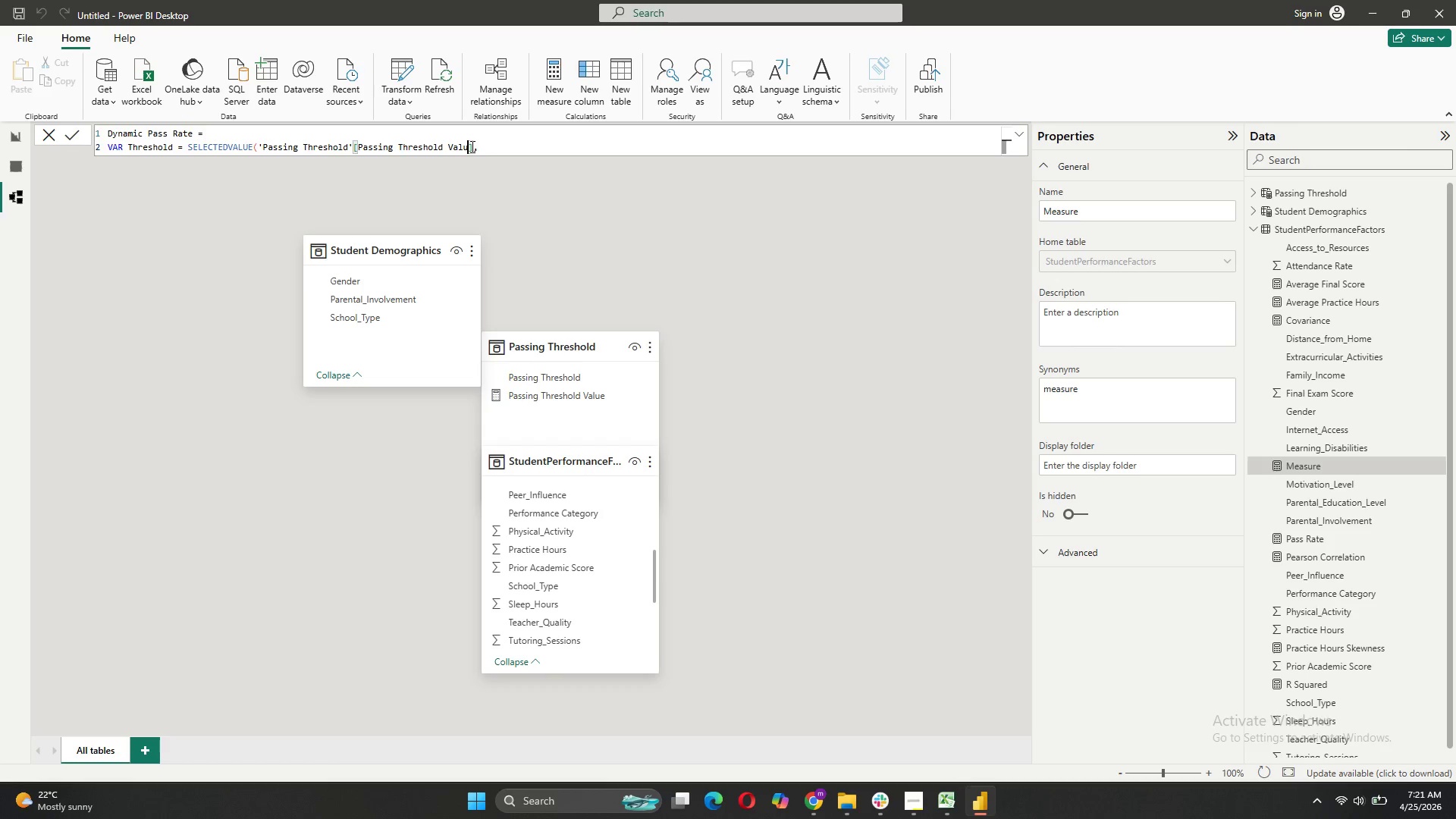 
key(Backspace)
 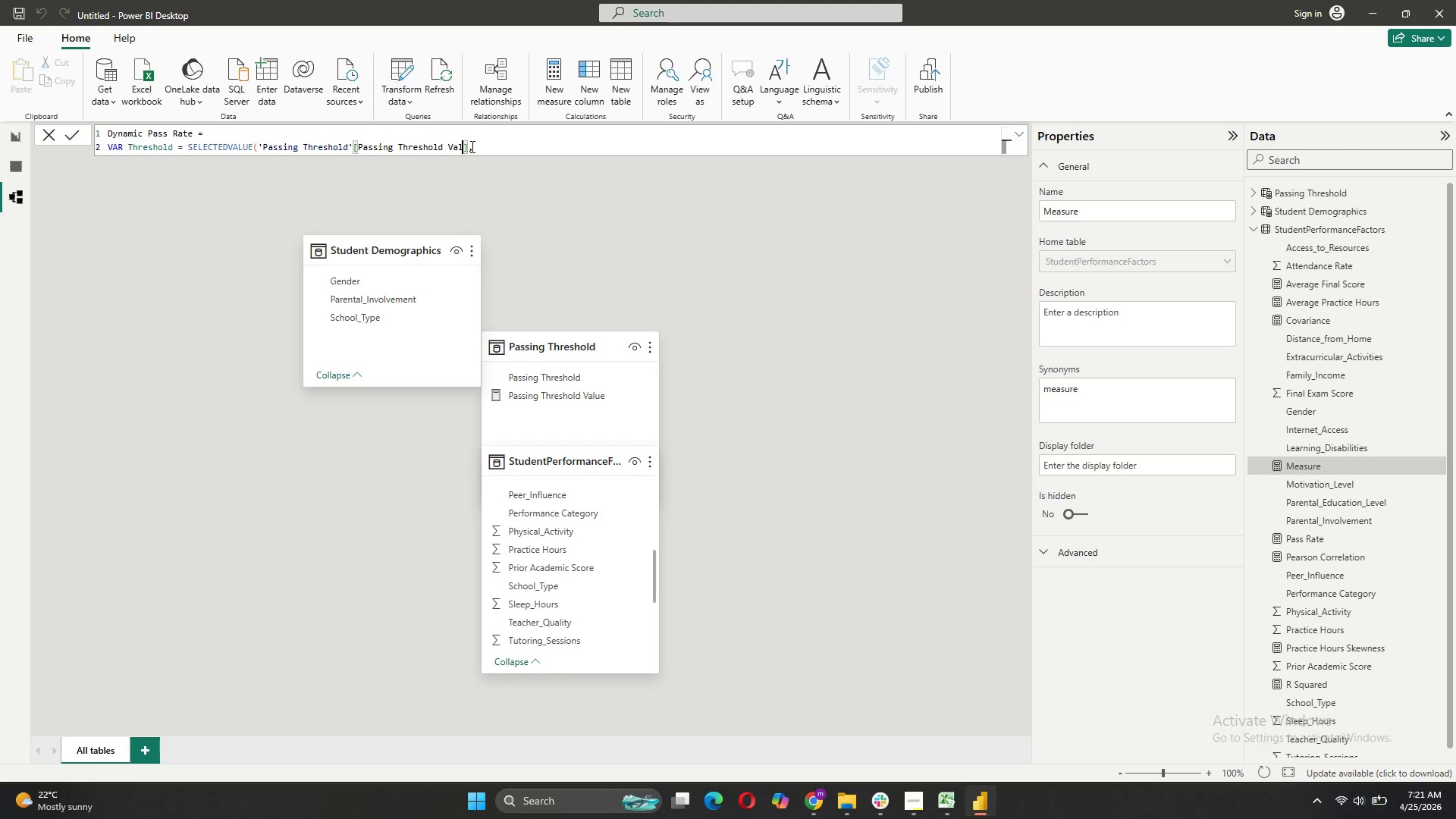 
key(Backspace)
 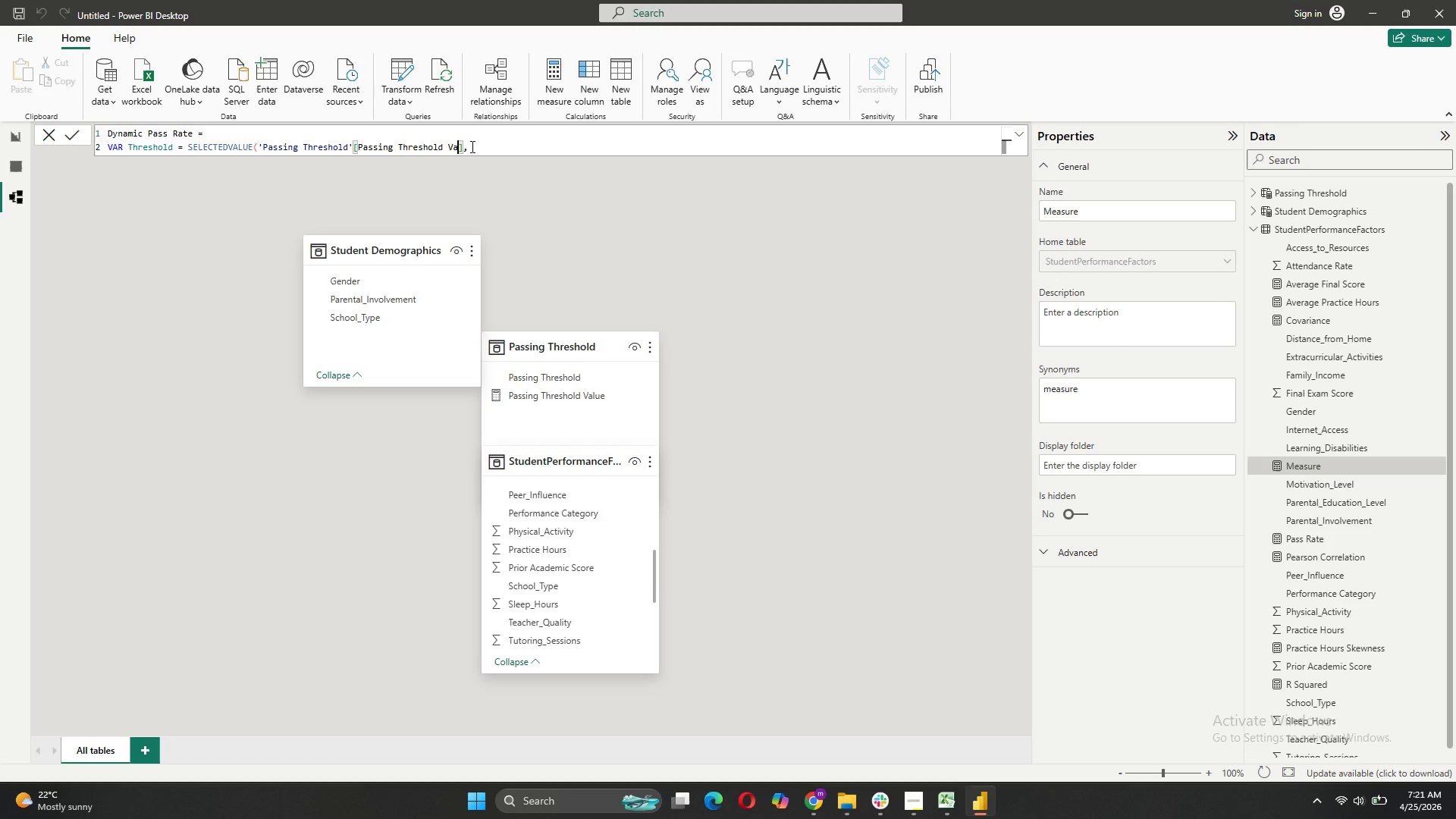 
key(Backspace)
 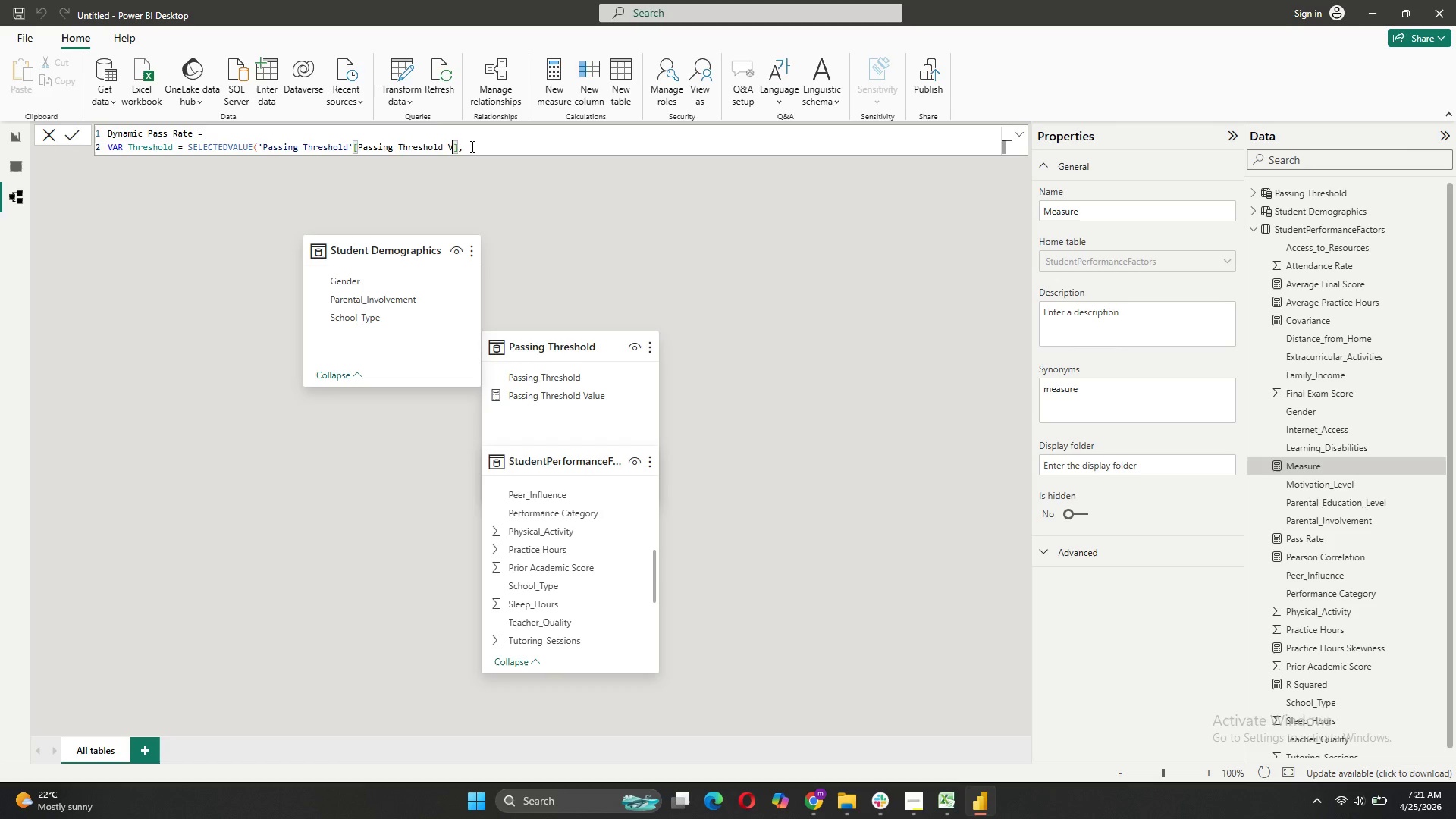 
key(Backspace)
 